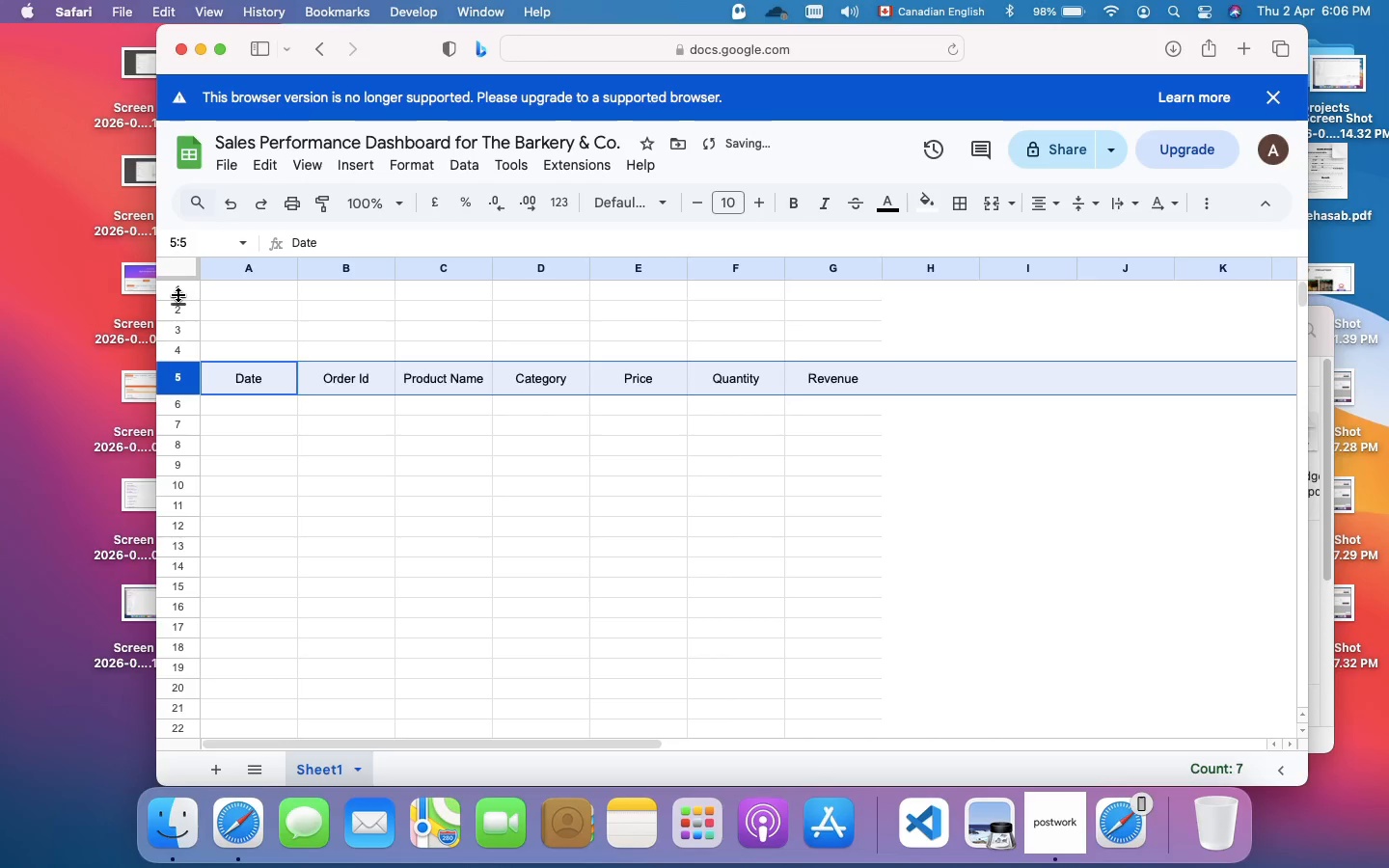 
key(Meta+Z)
 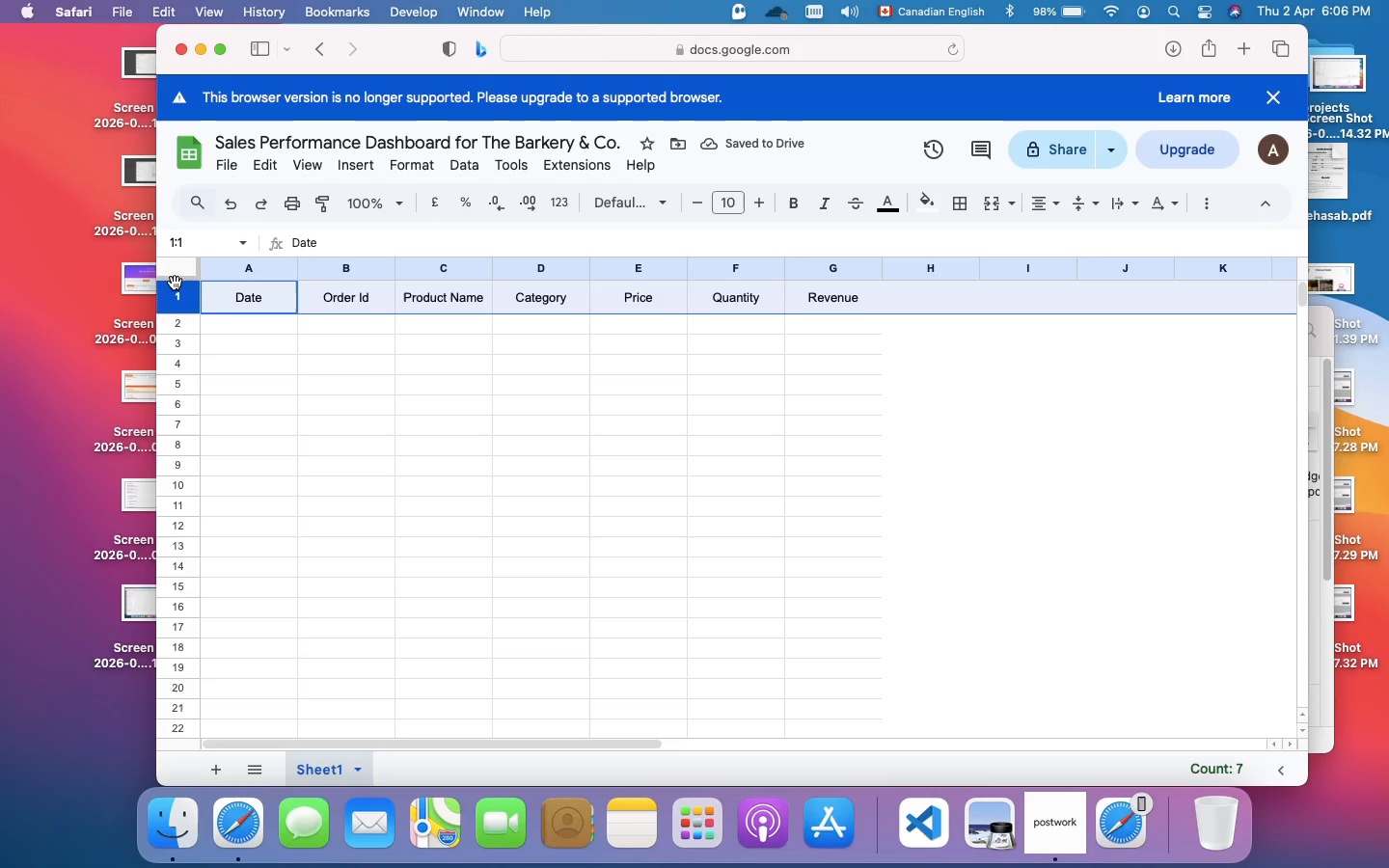 
wait(5.3)
 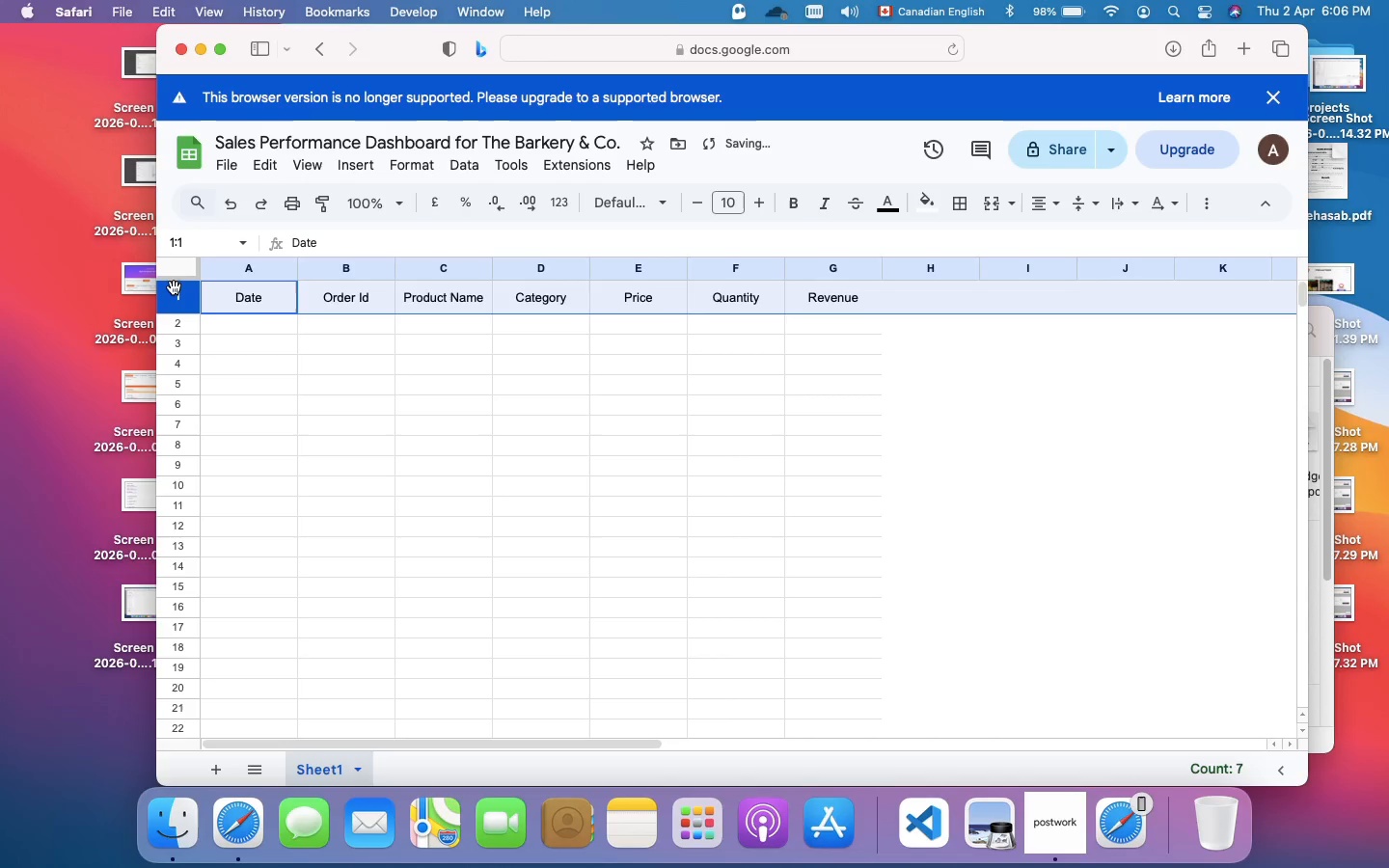 
scroll: coordinate [175, 283], scroll_direction: up, amount: 2.0
 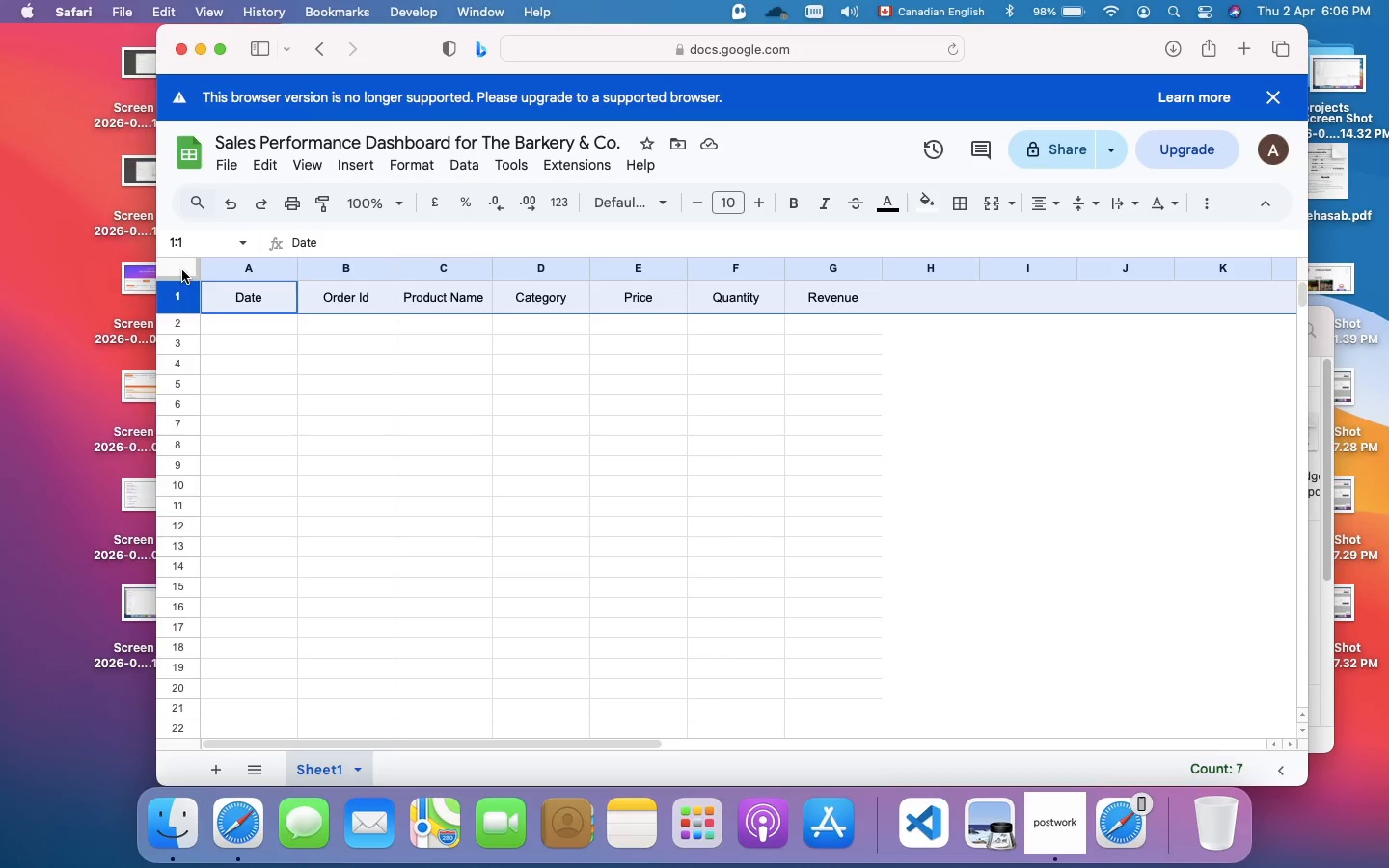 
left_click([182, 270])
 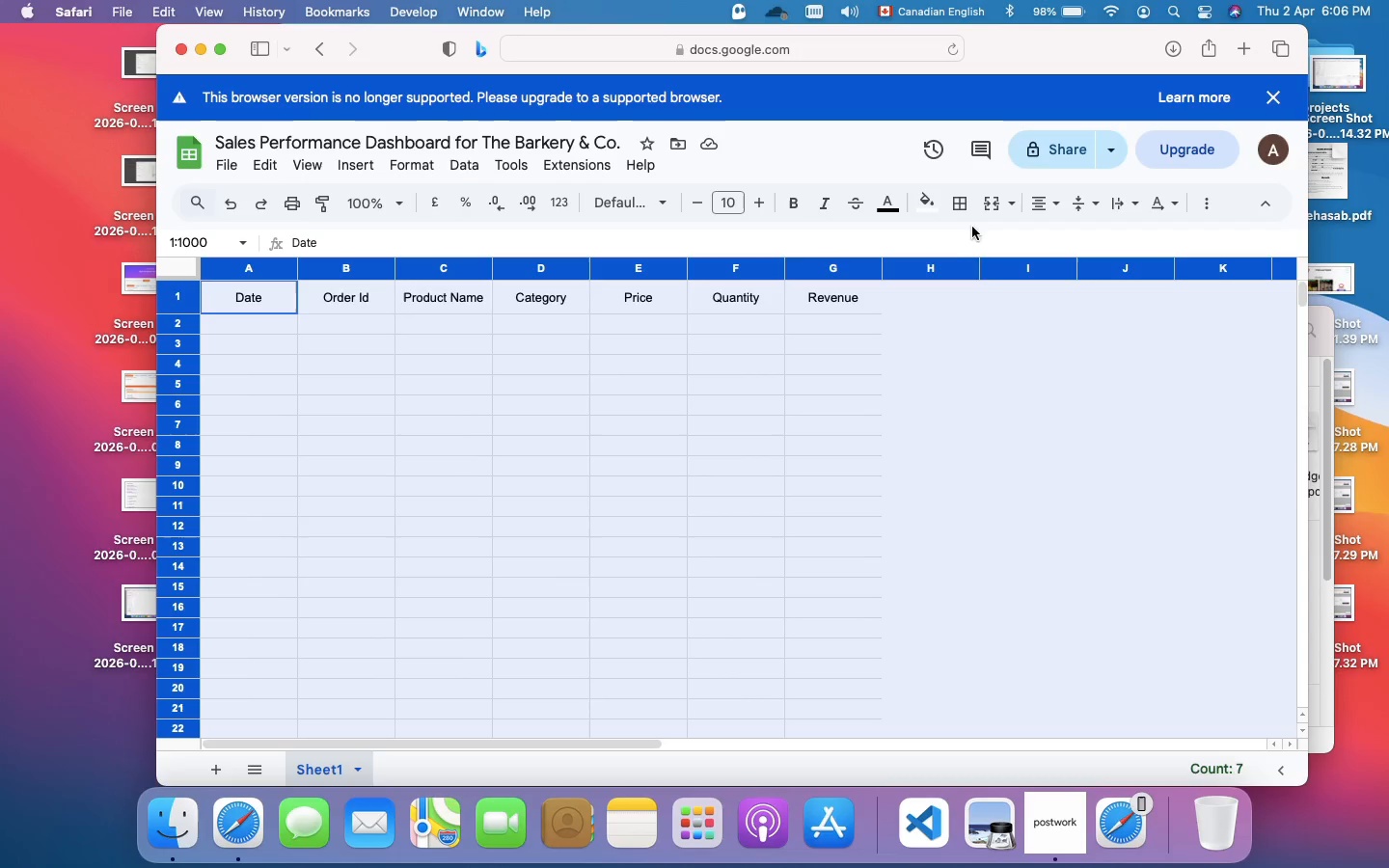 
left_click([962, 209])
 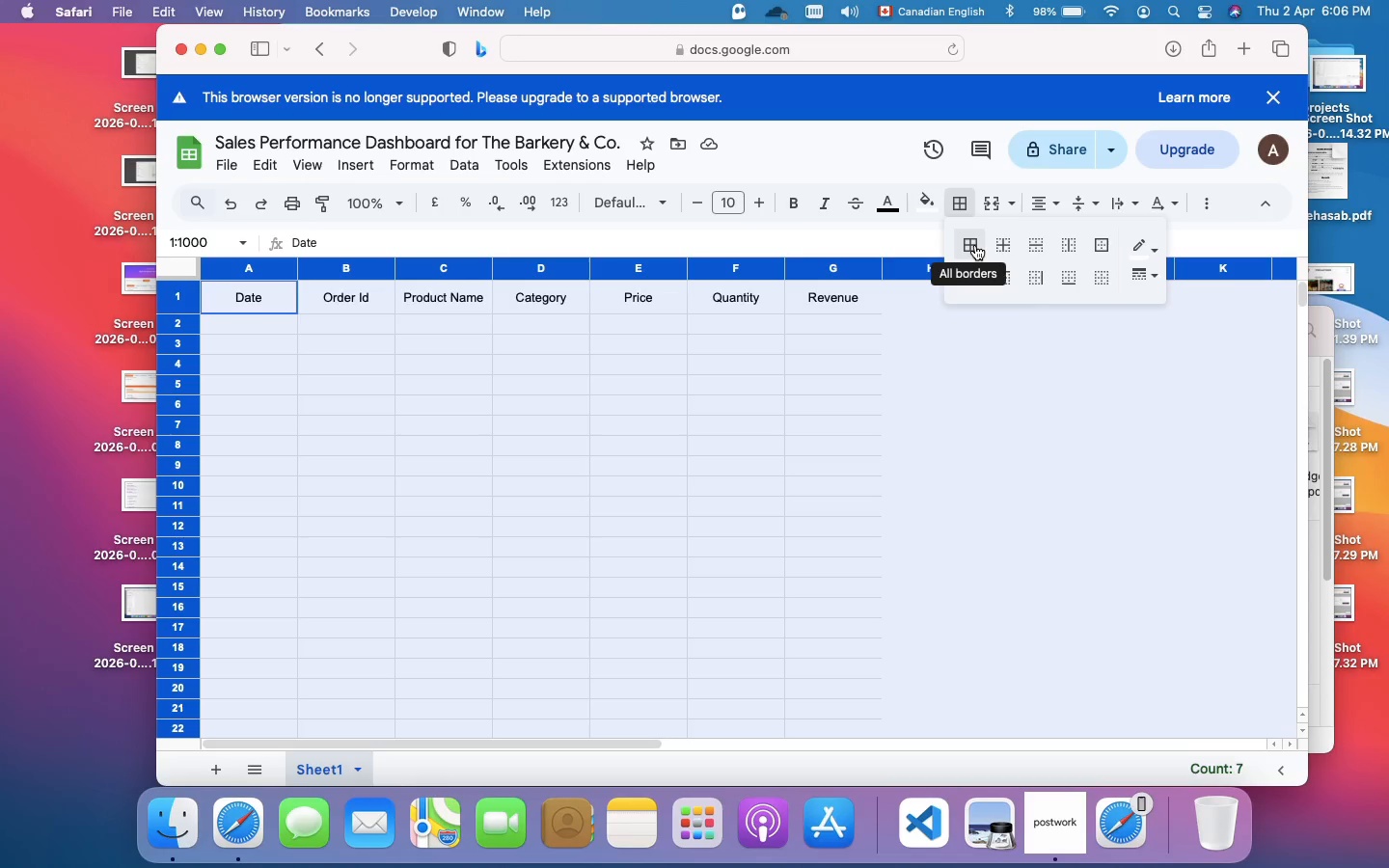 
wait(8.56)
 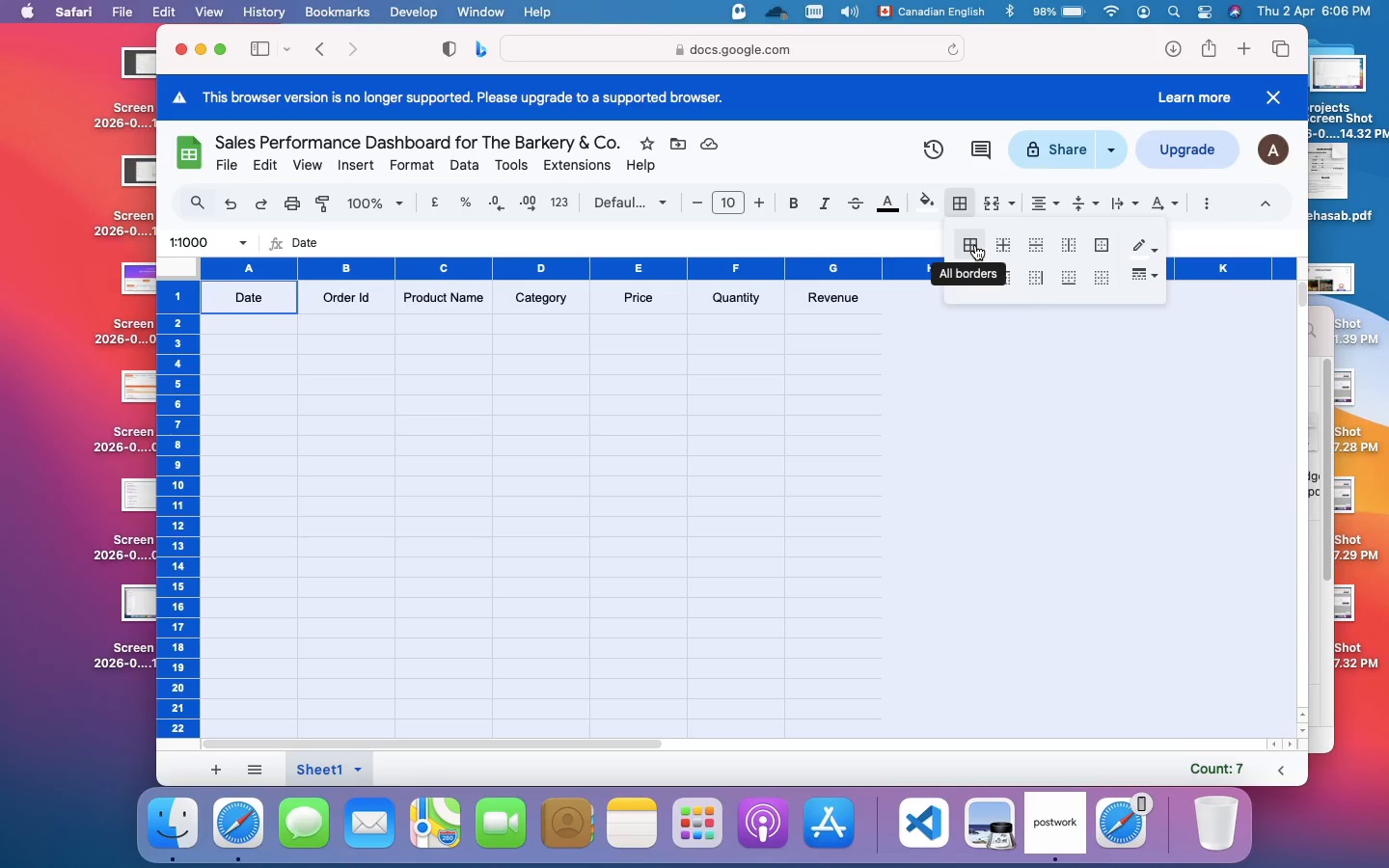 
left_click([976, 242])
 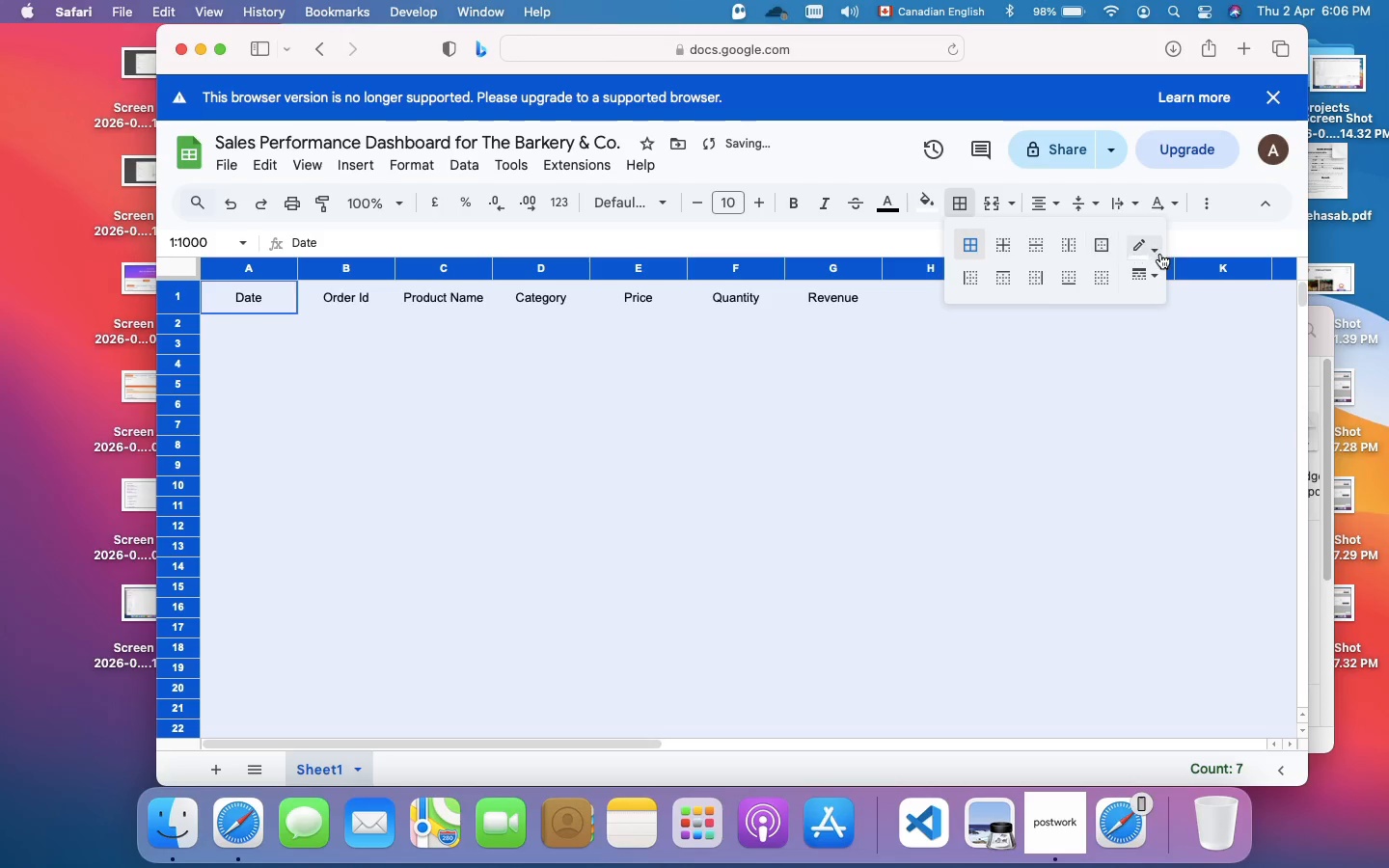 
wait(6.69)
 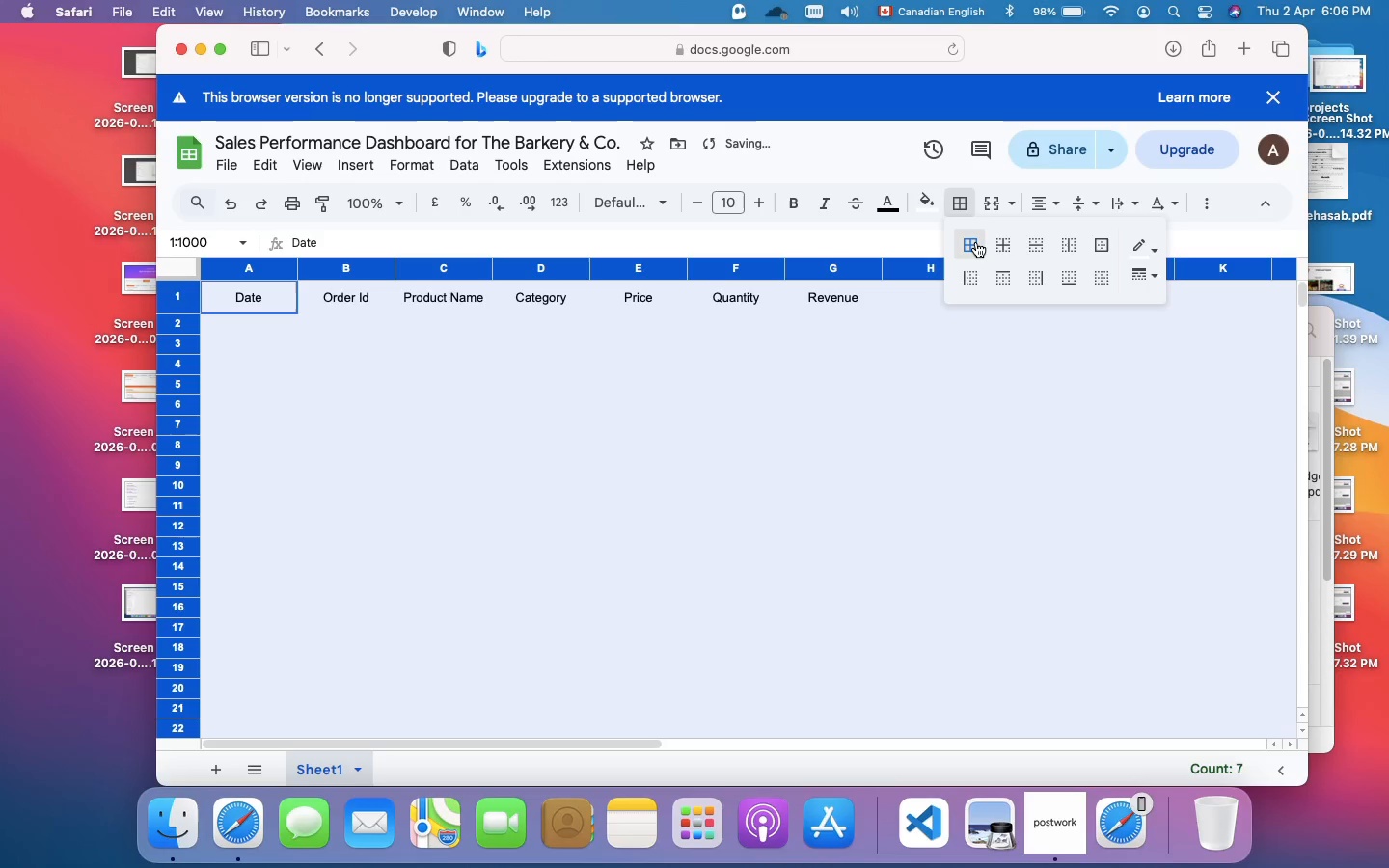 
left_click([1158, 253])
 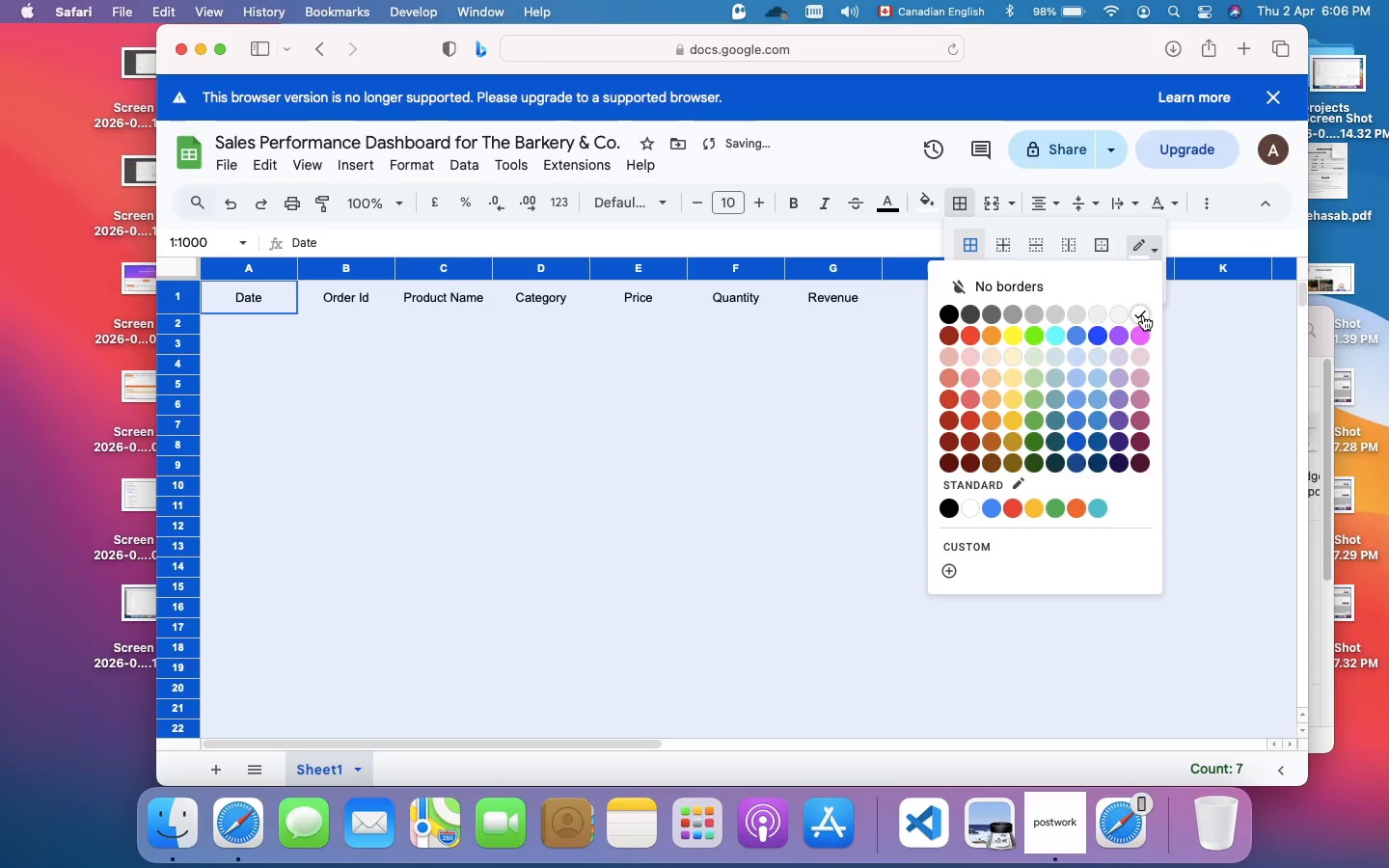 
left_click([1143, 315])
 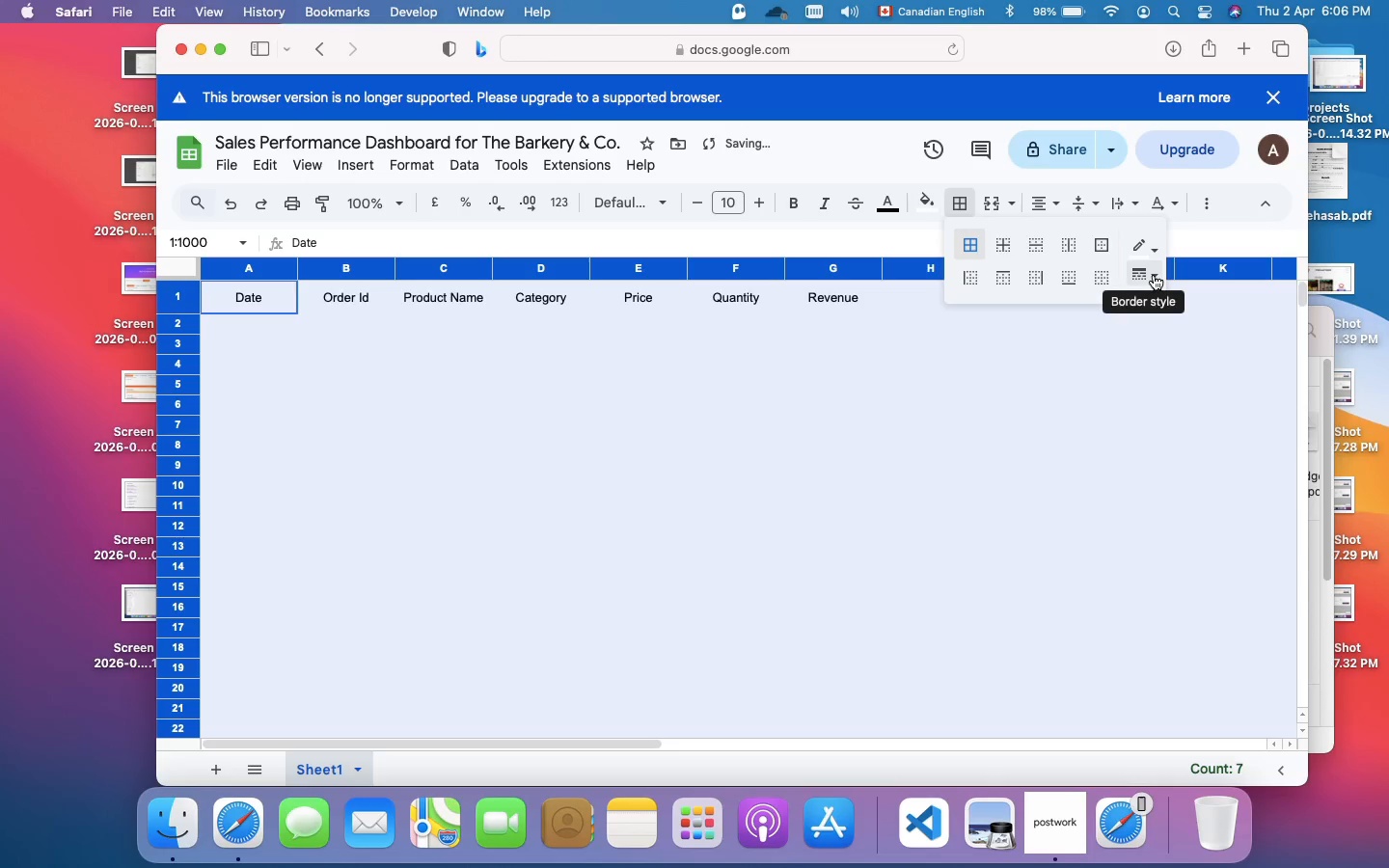 
left_click([1154, 275])
 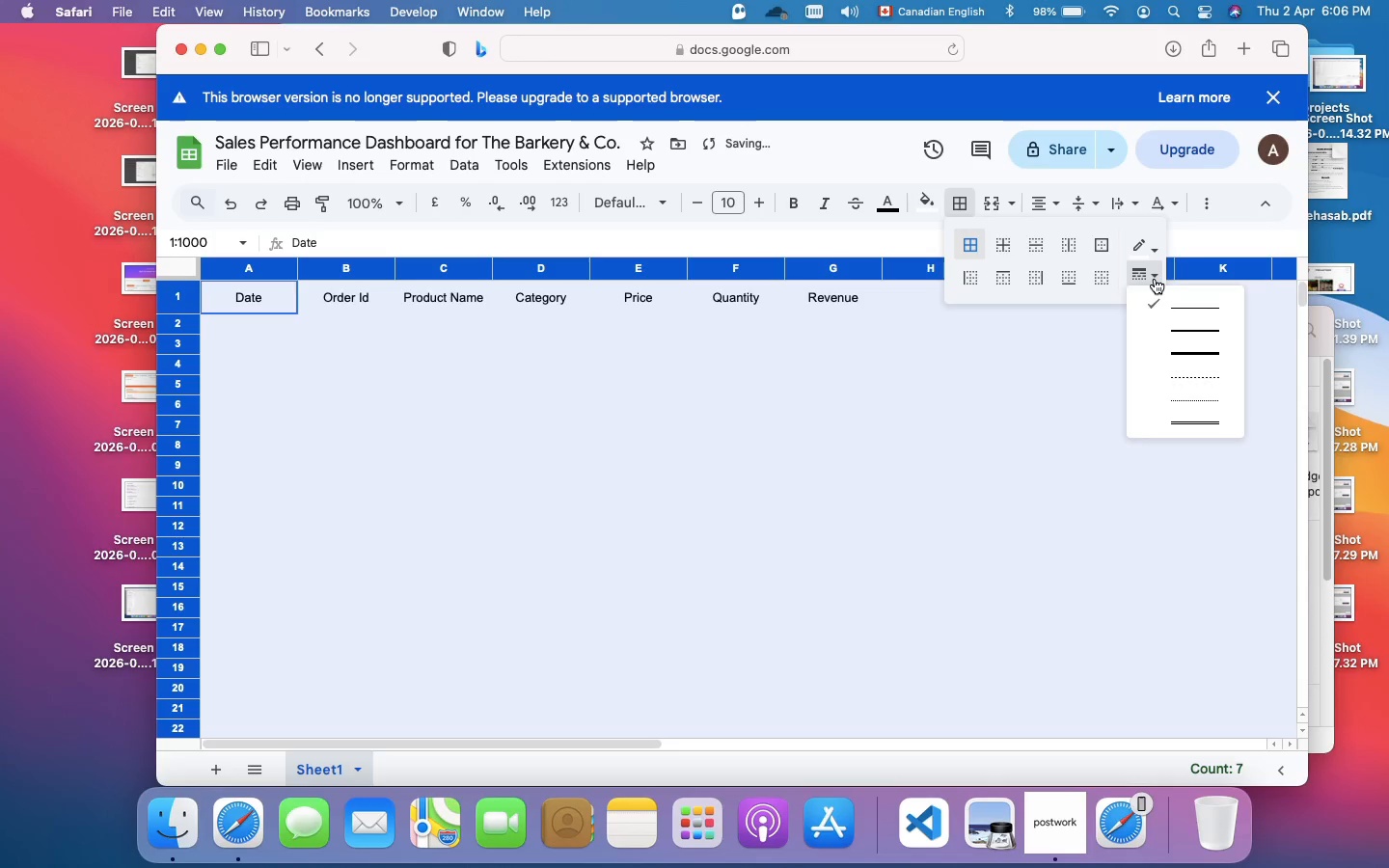 
left_click([1155, 279])
 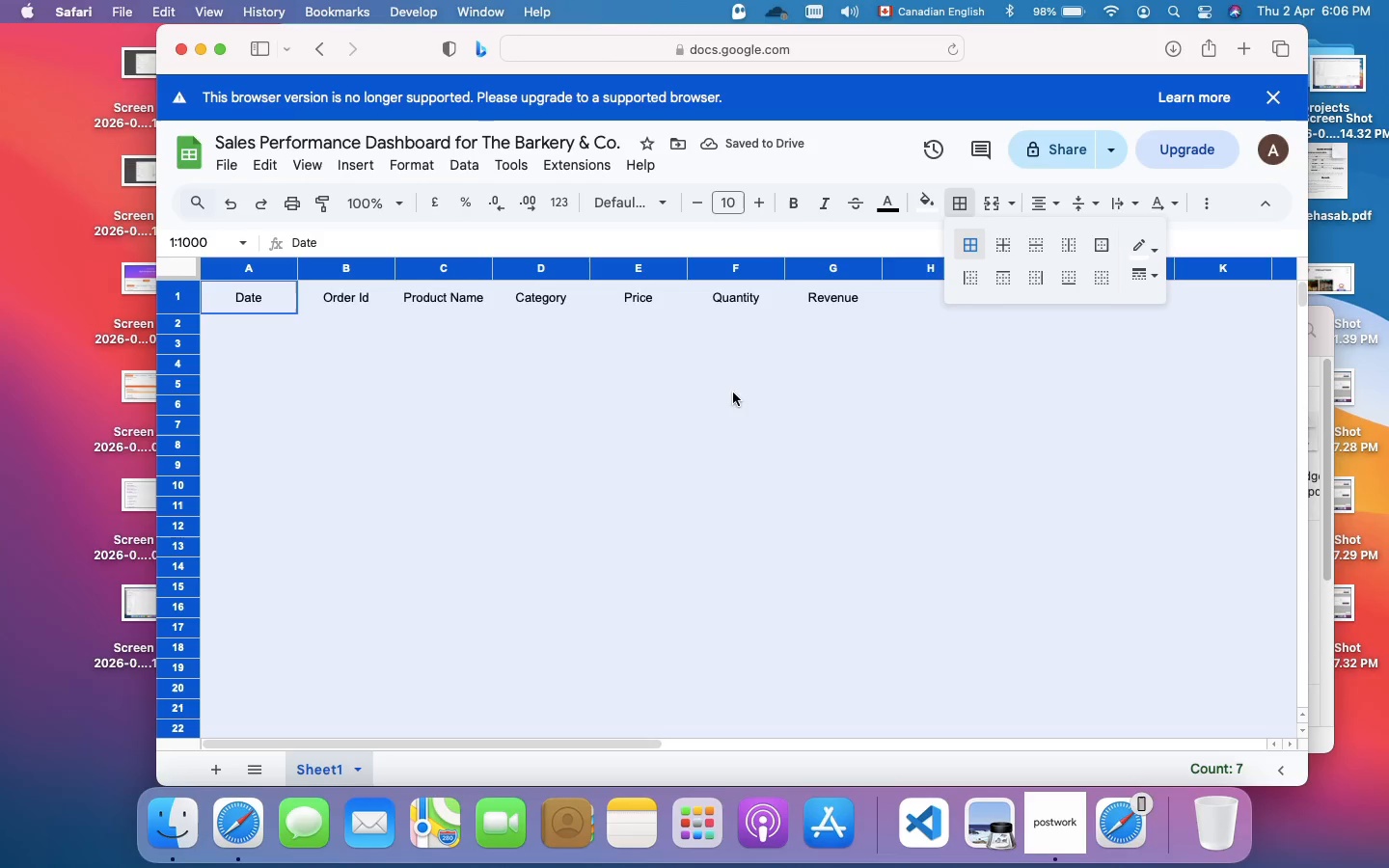 
left_click([965, 320])
 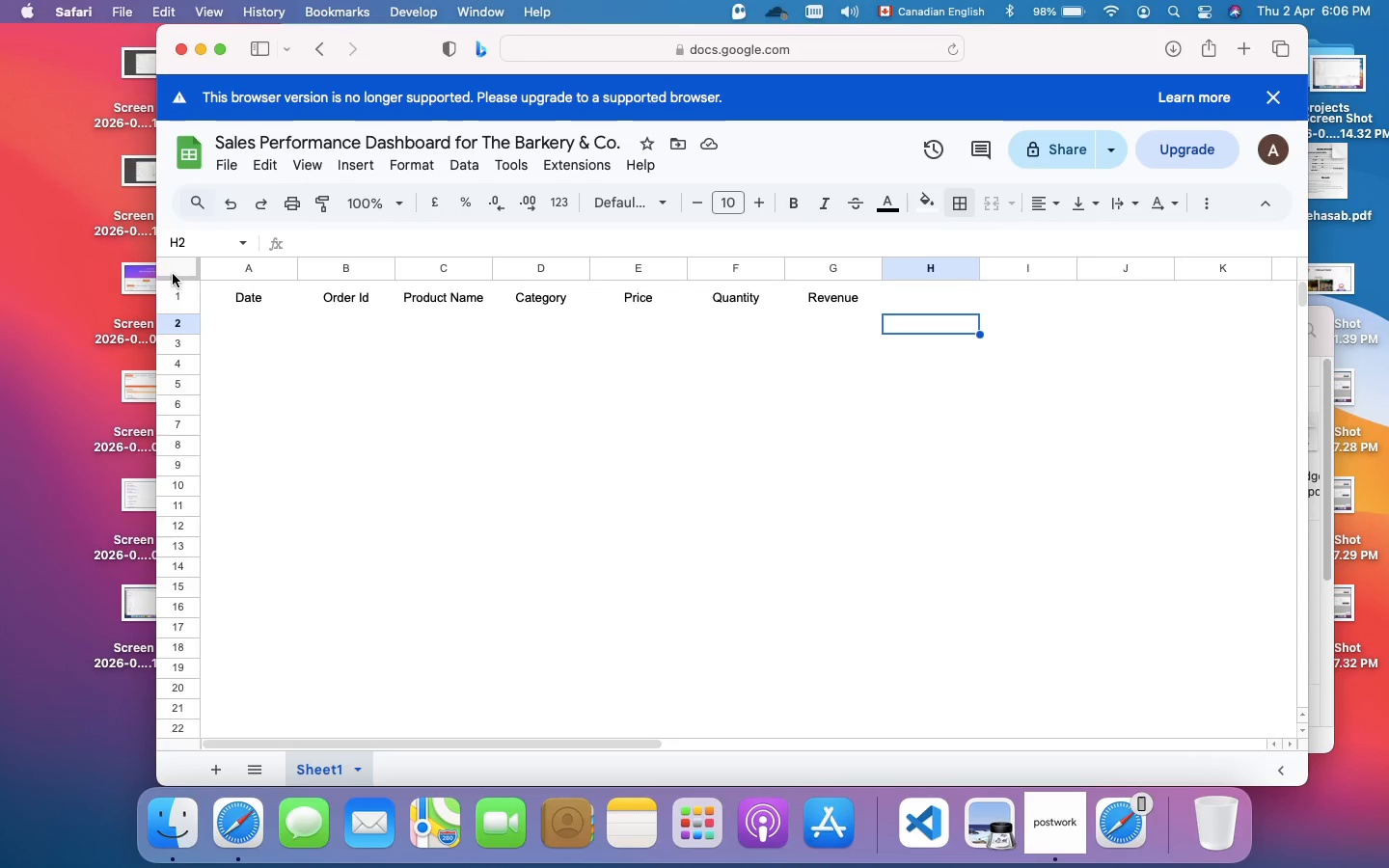 
mouse_move([167, 280])
 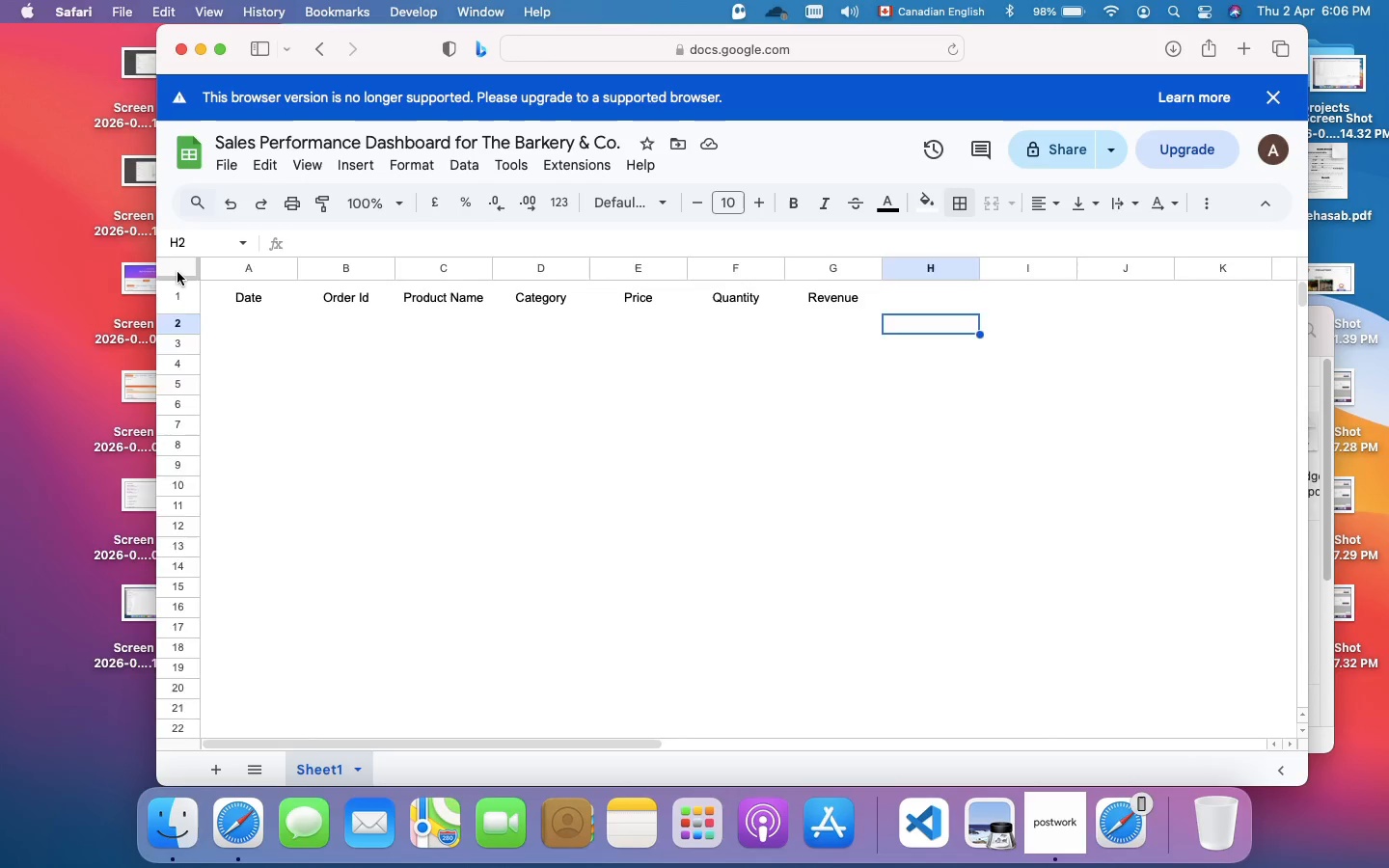 
left_click([177, 272])
 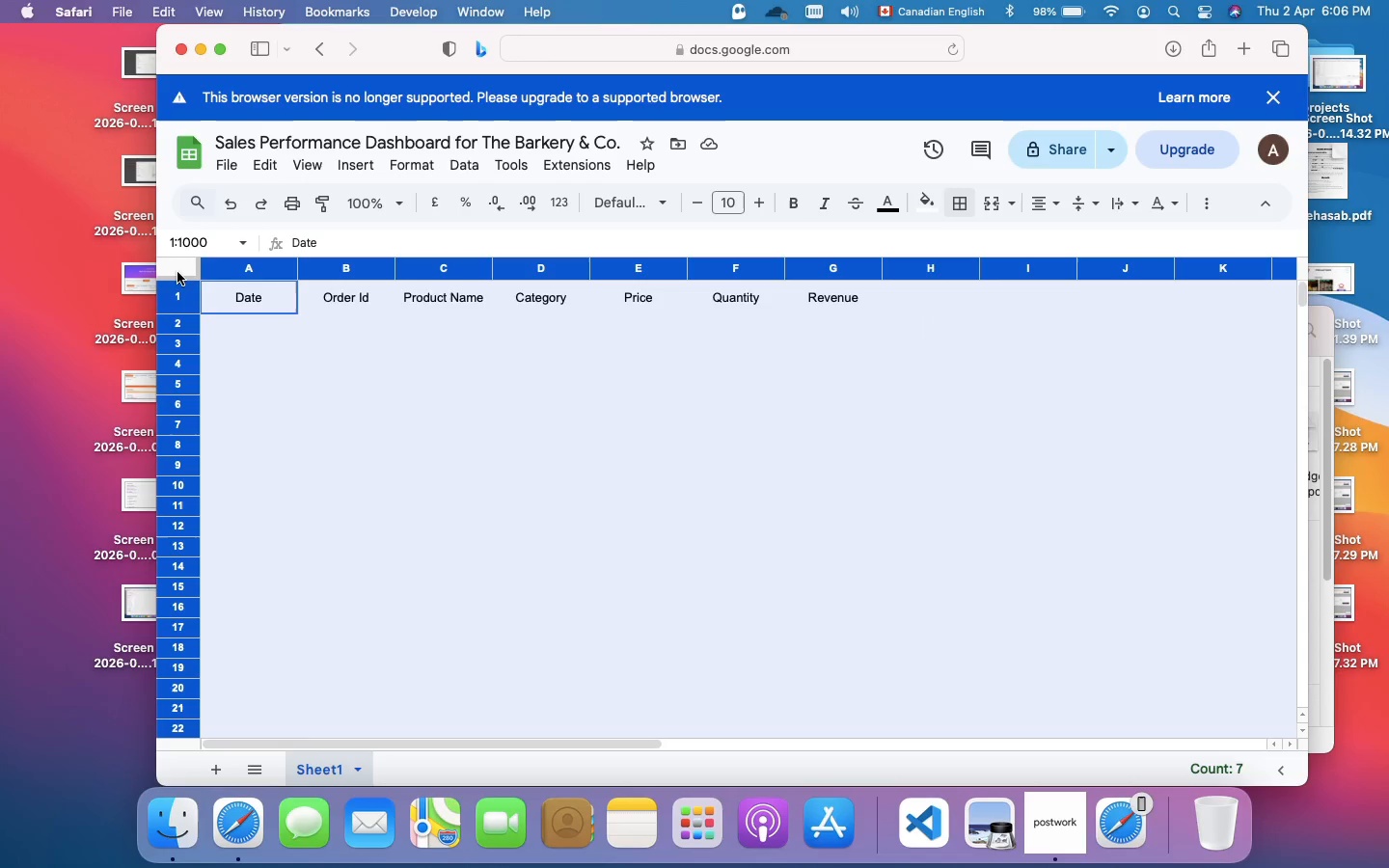 
left_click_drag(start_coordinate=[177, 272], to_coordinate=[204, 386])
 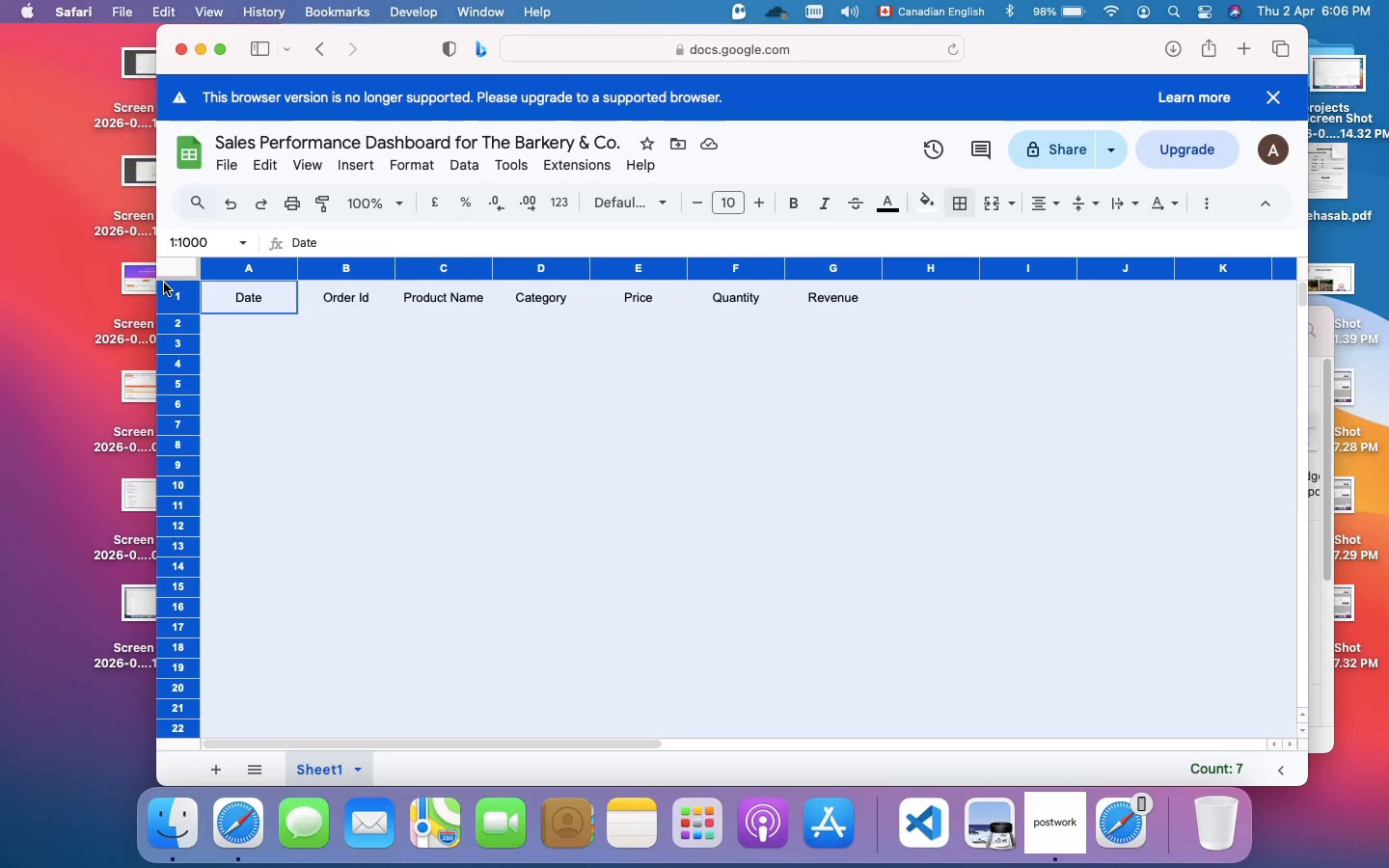 
left_click_drag(start_coordinate=[164, 283], to_coordinate=[275, 806])
 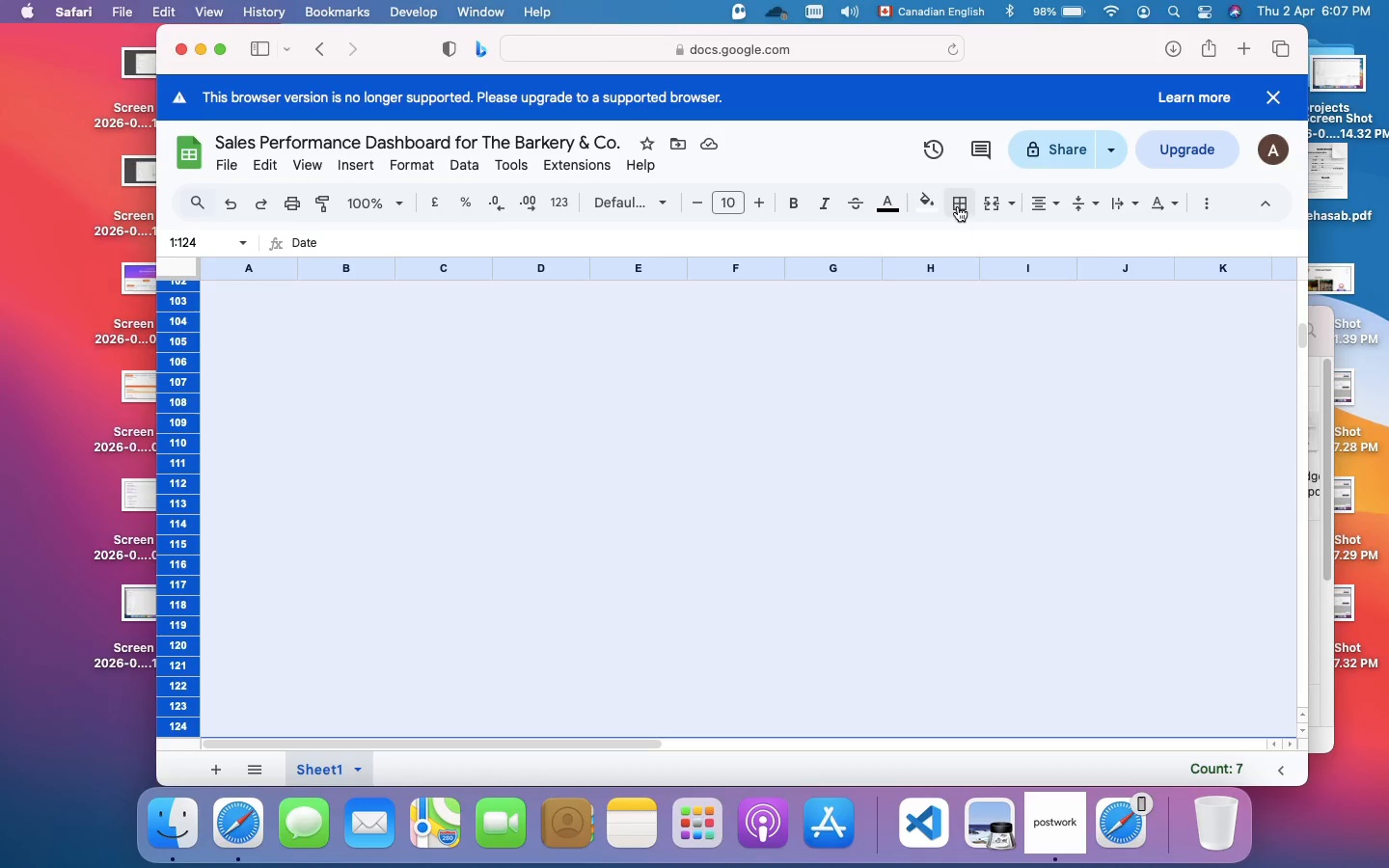 
left_click([958, 201])
 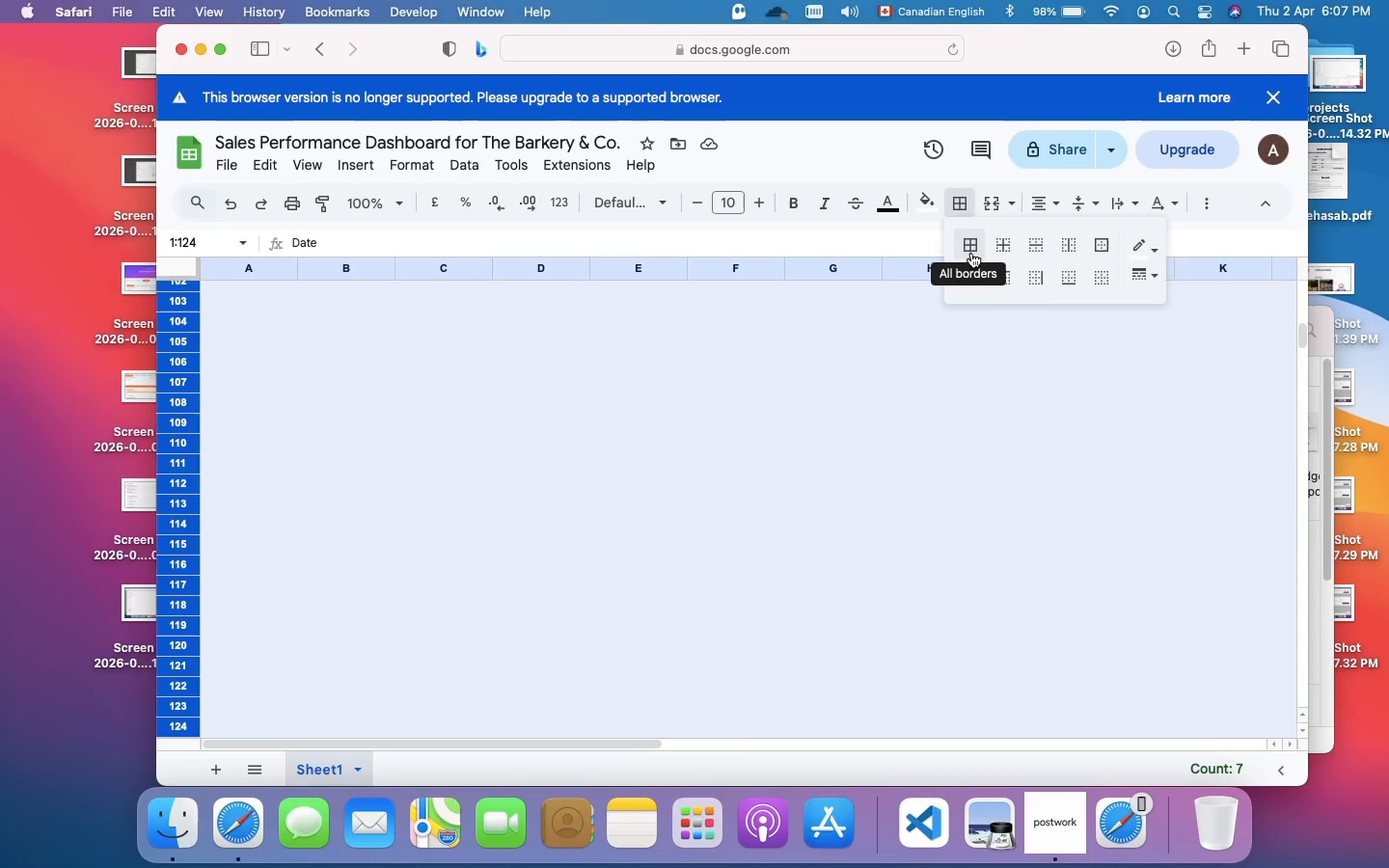 
left_click([971, 253])
 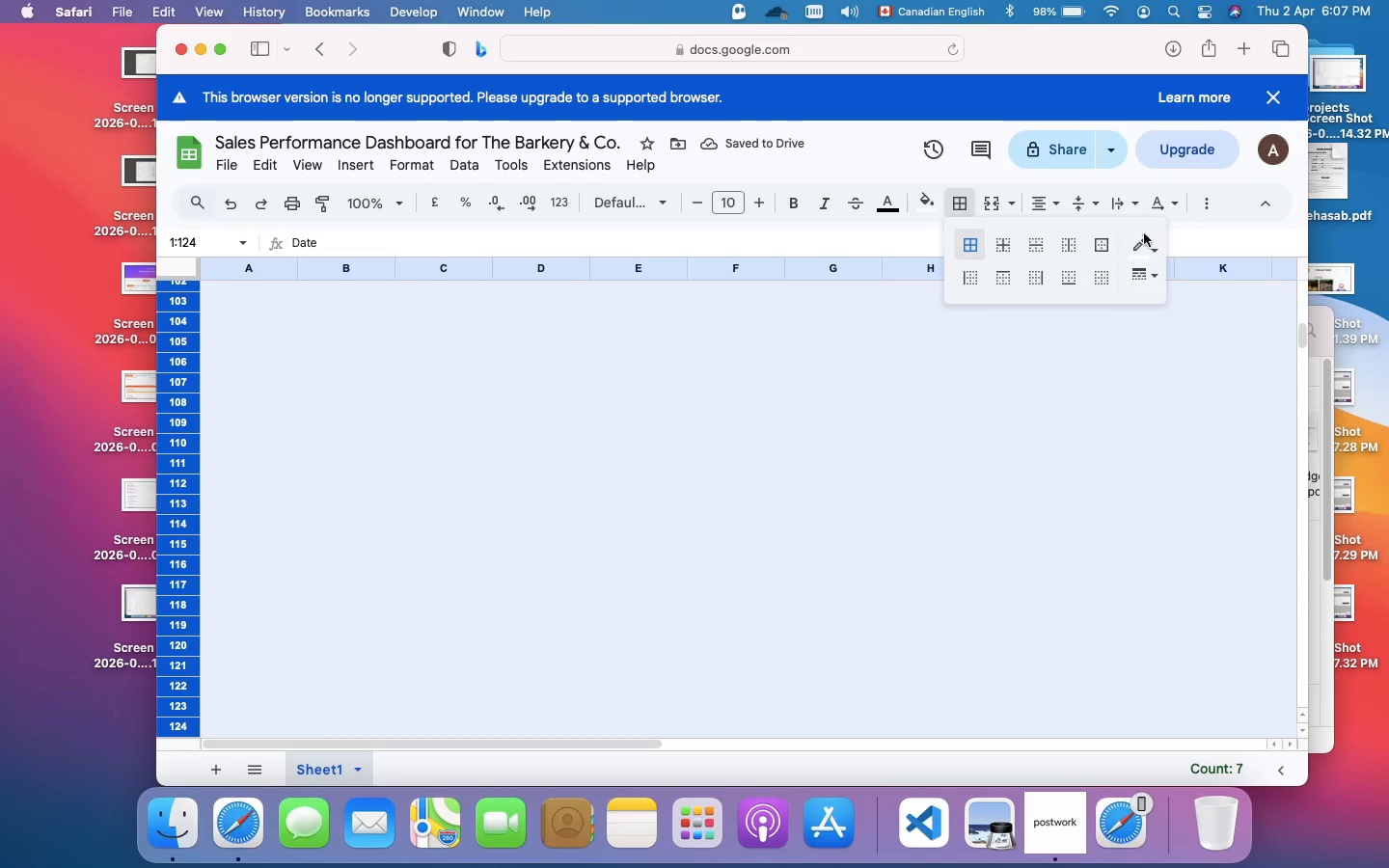 
left_click([1154, 248])
 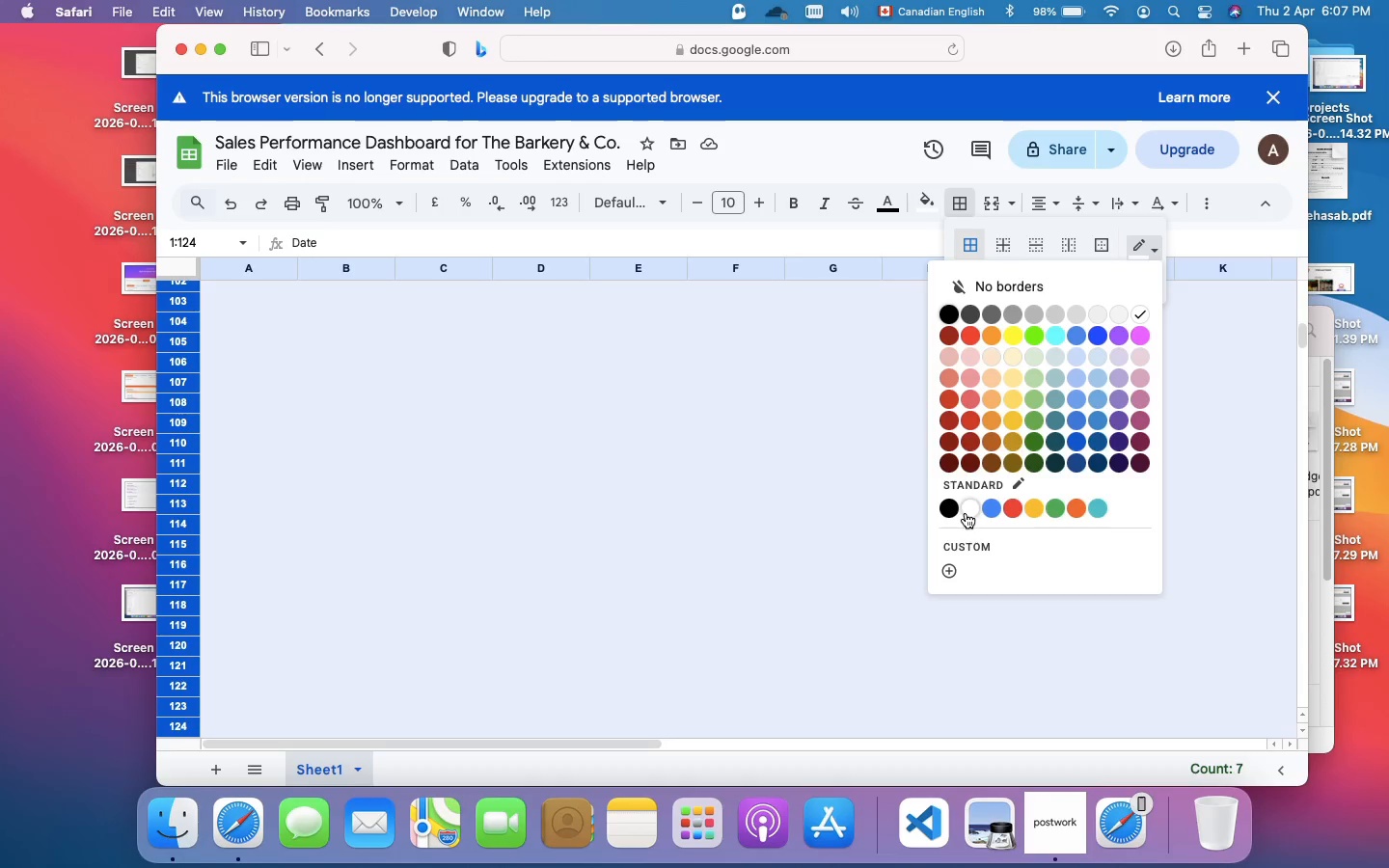 
left_click([967, 513])
 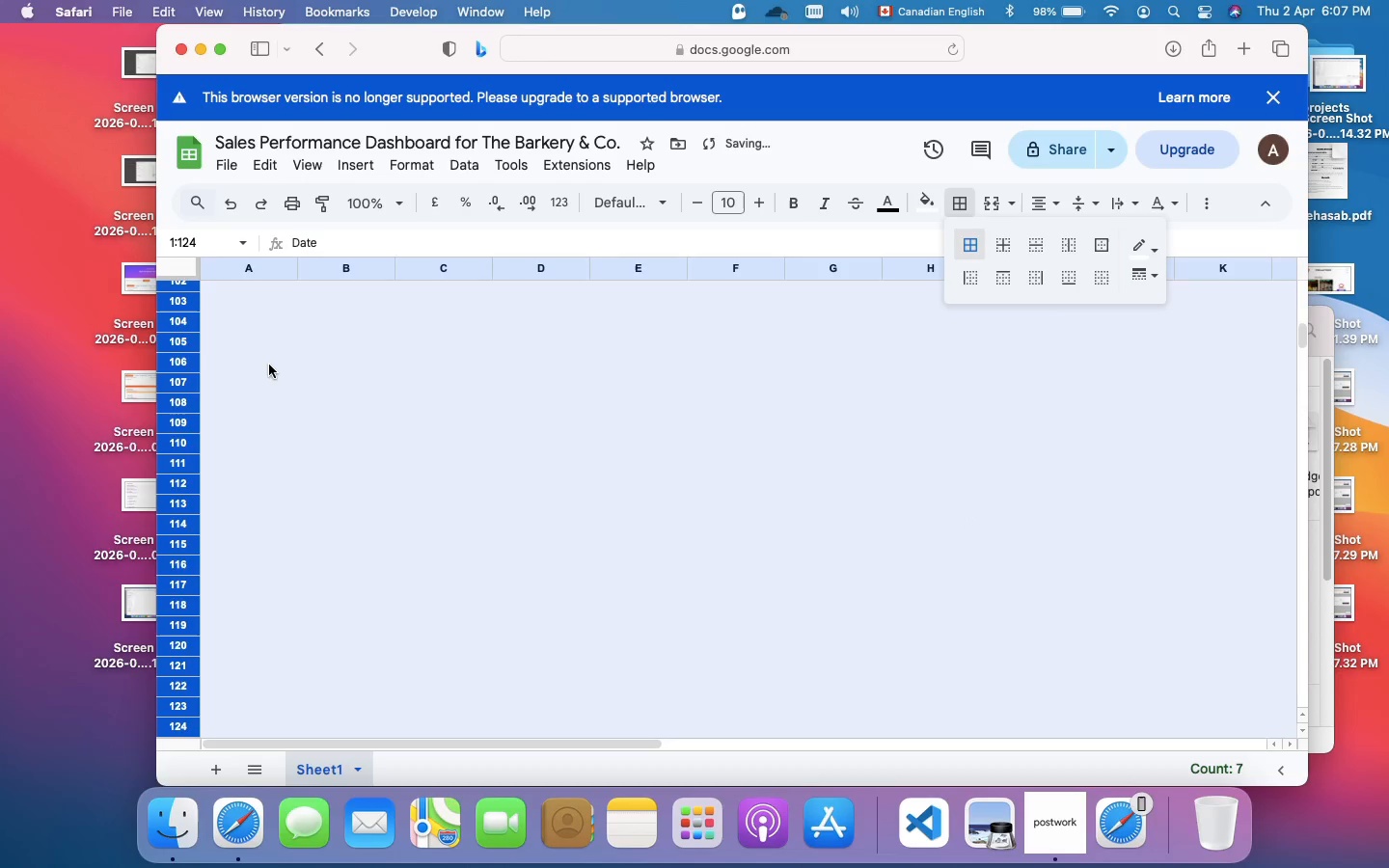 
left_click([269, 365])
 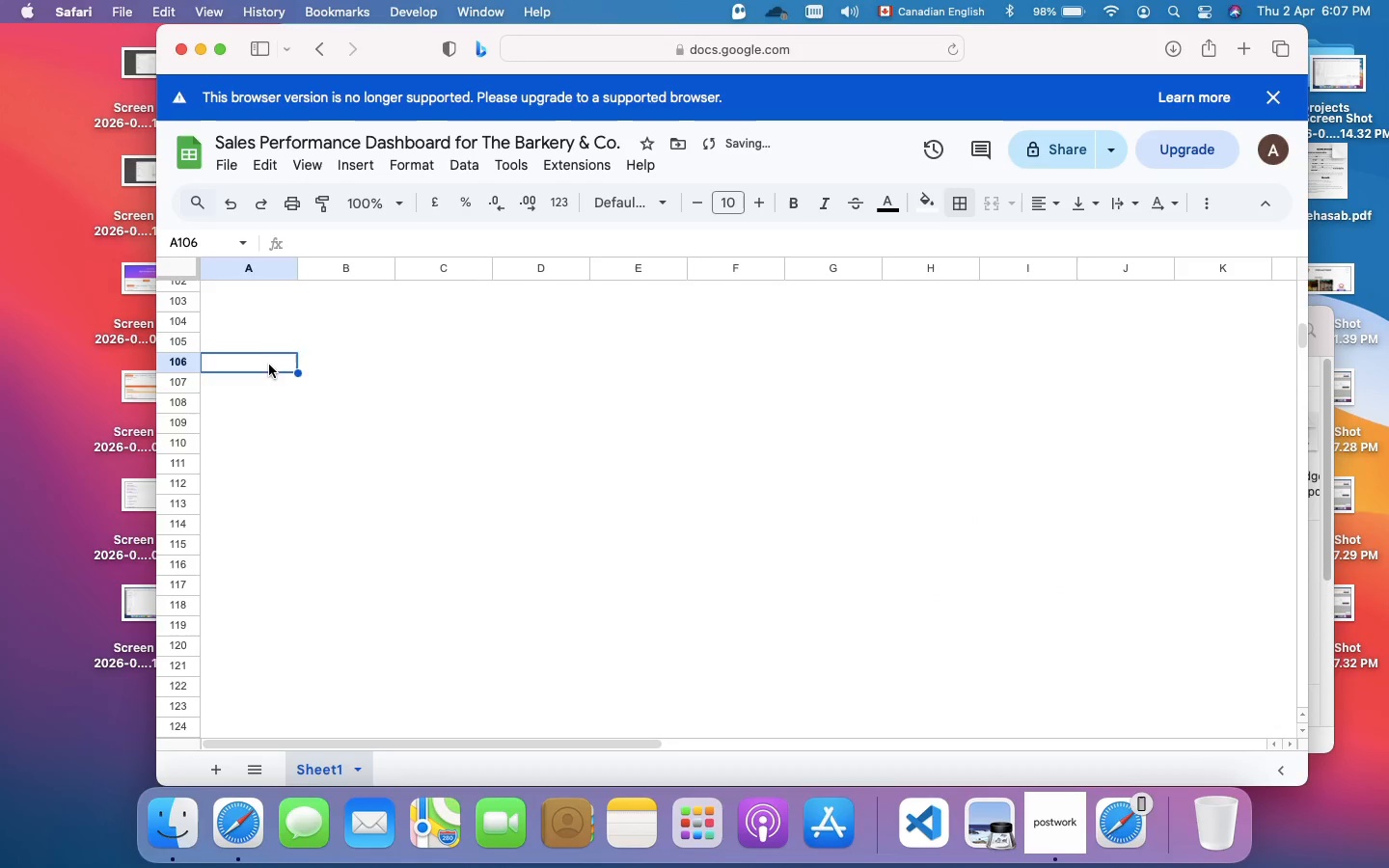 
scroll: coordinate [290, 318], scroll_direction: up, amount: 149.0
 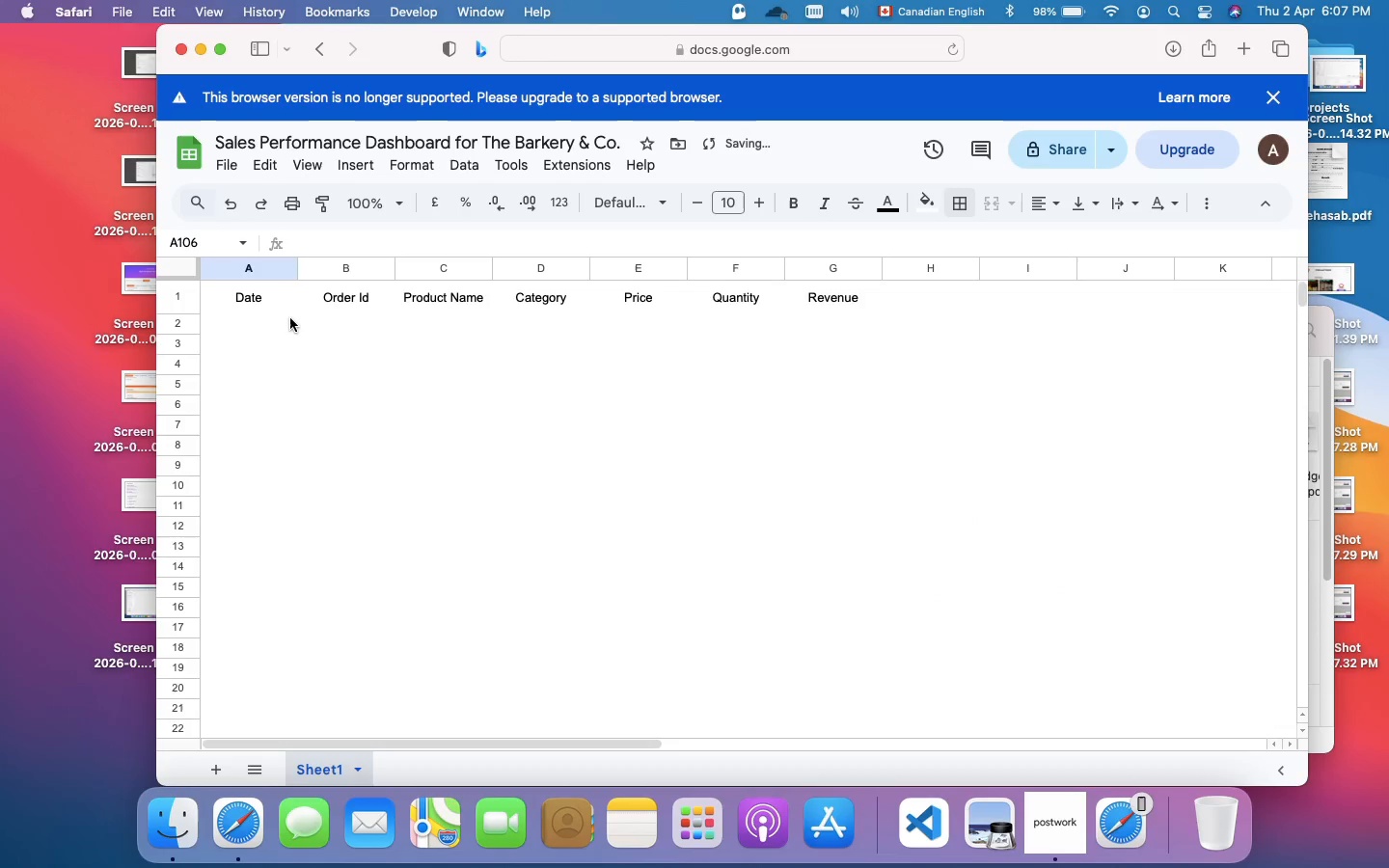 
left_click([290, 318])
 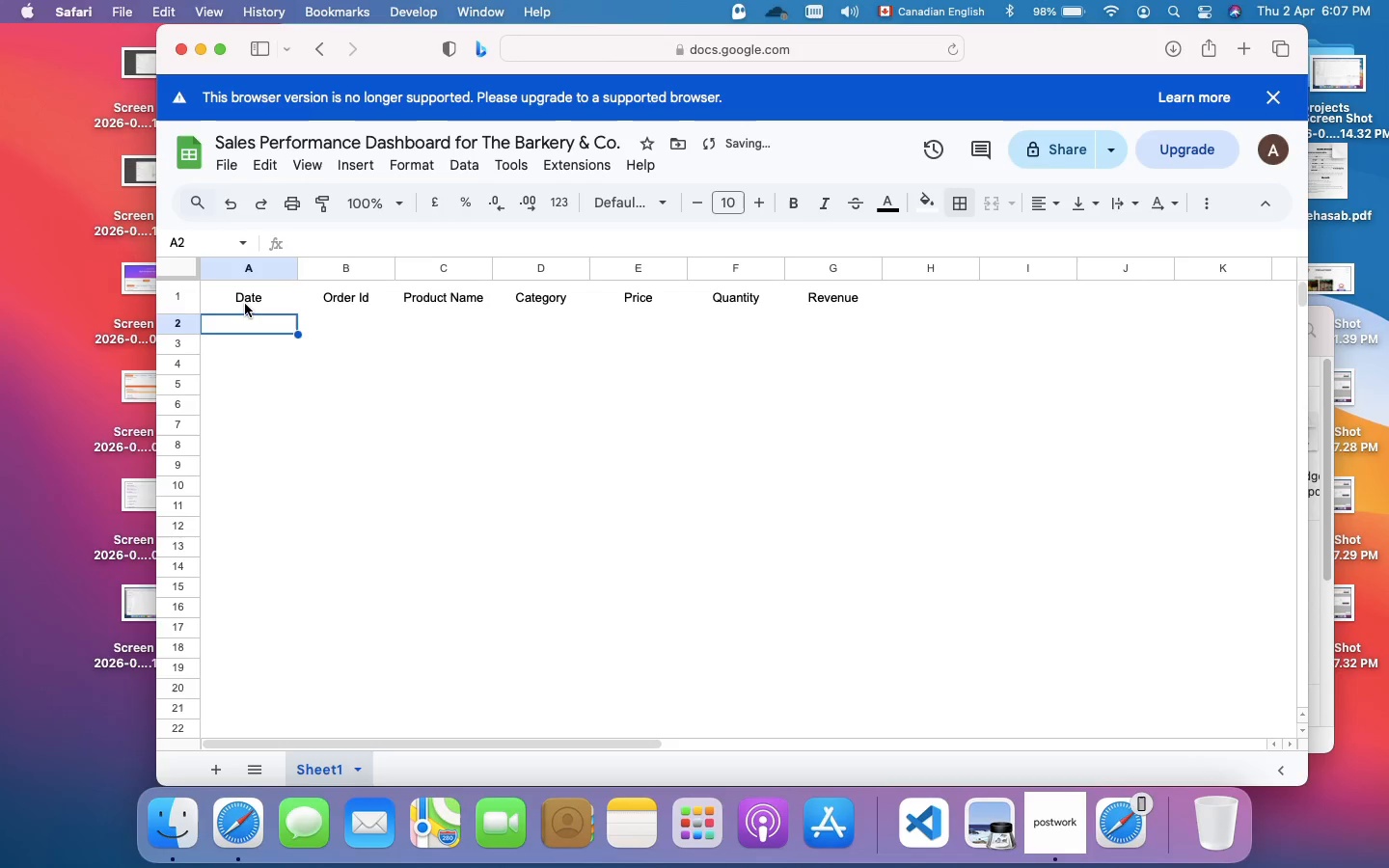 
left_click([247, 297])
 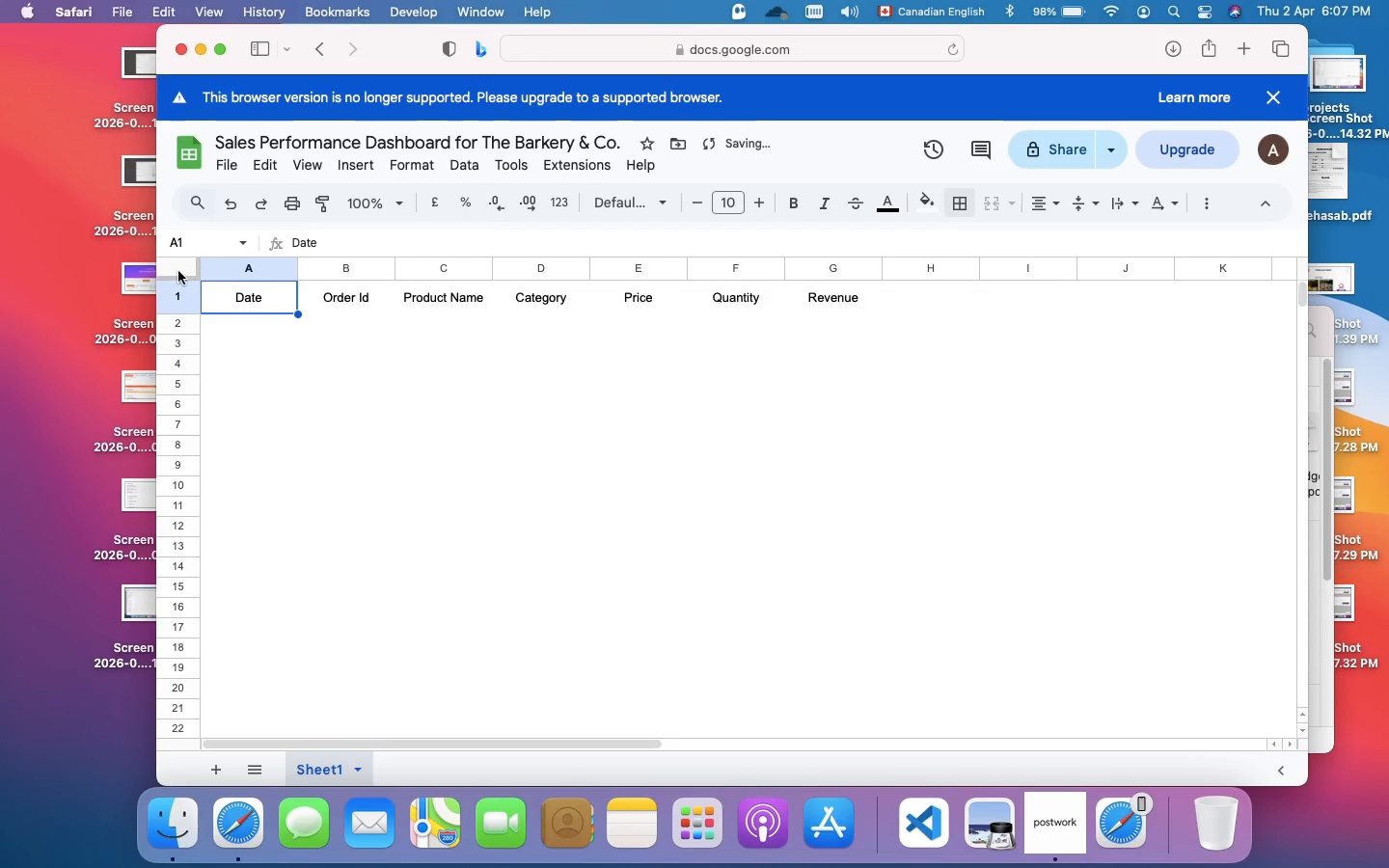 
left_click([177, 264])
 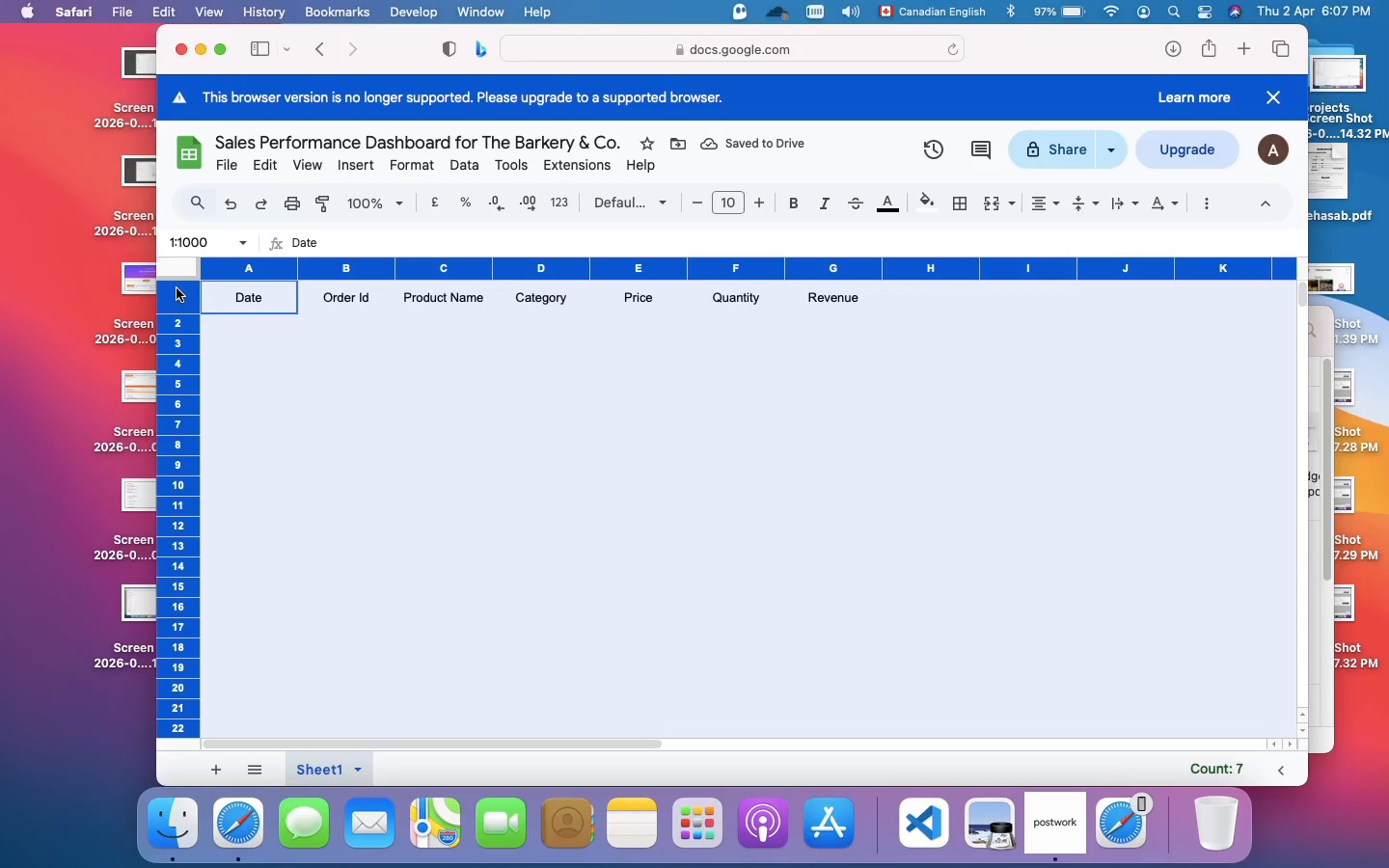 
wait(7.12)
 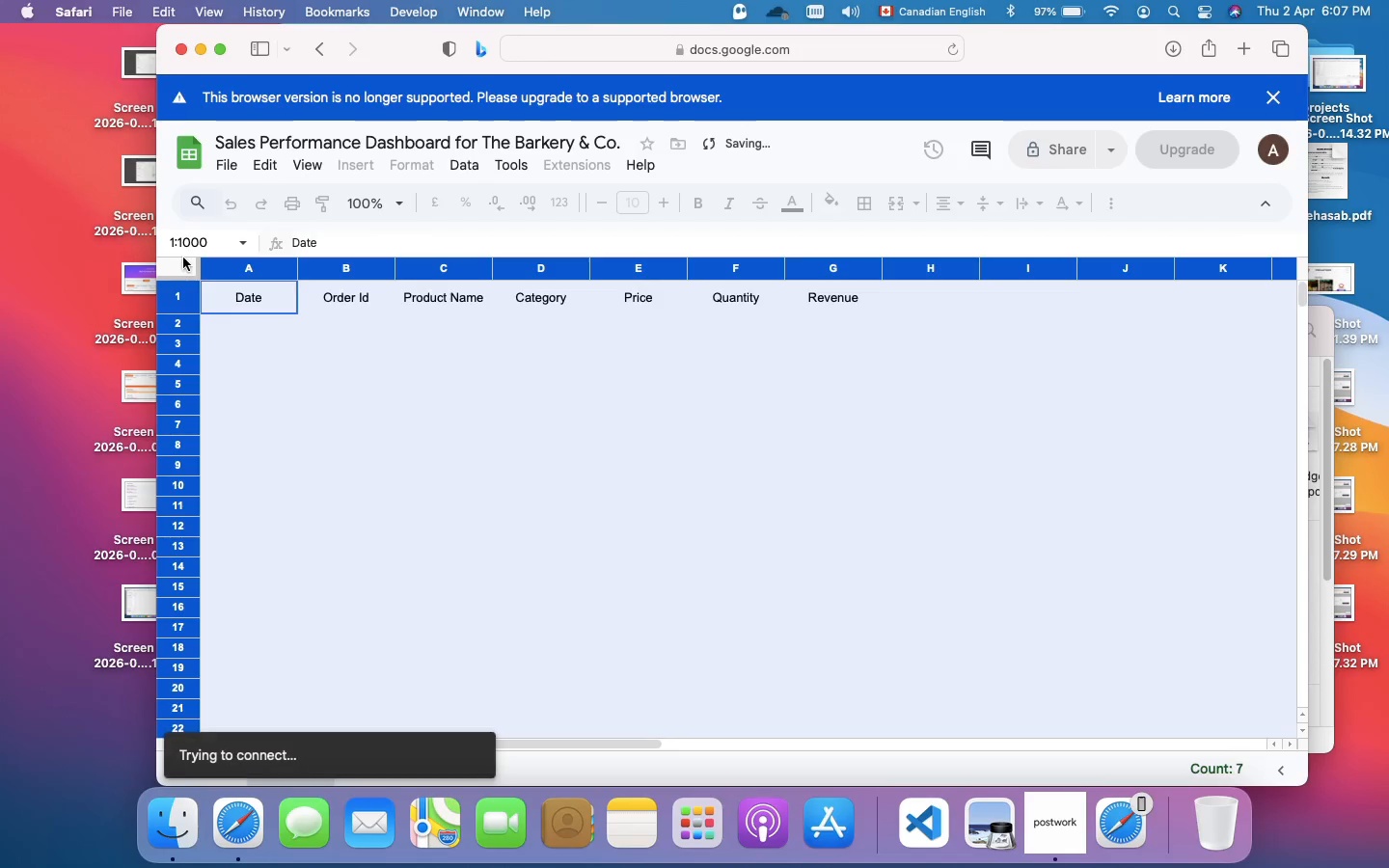 
left_click([177, 288])
 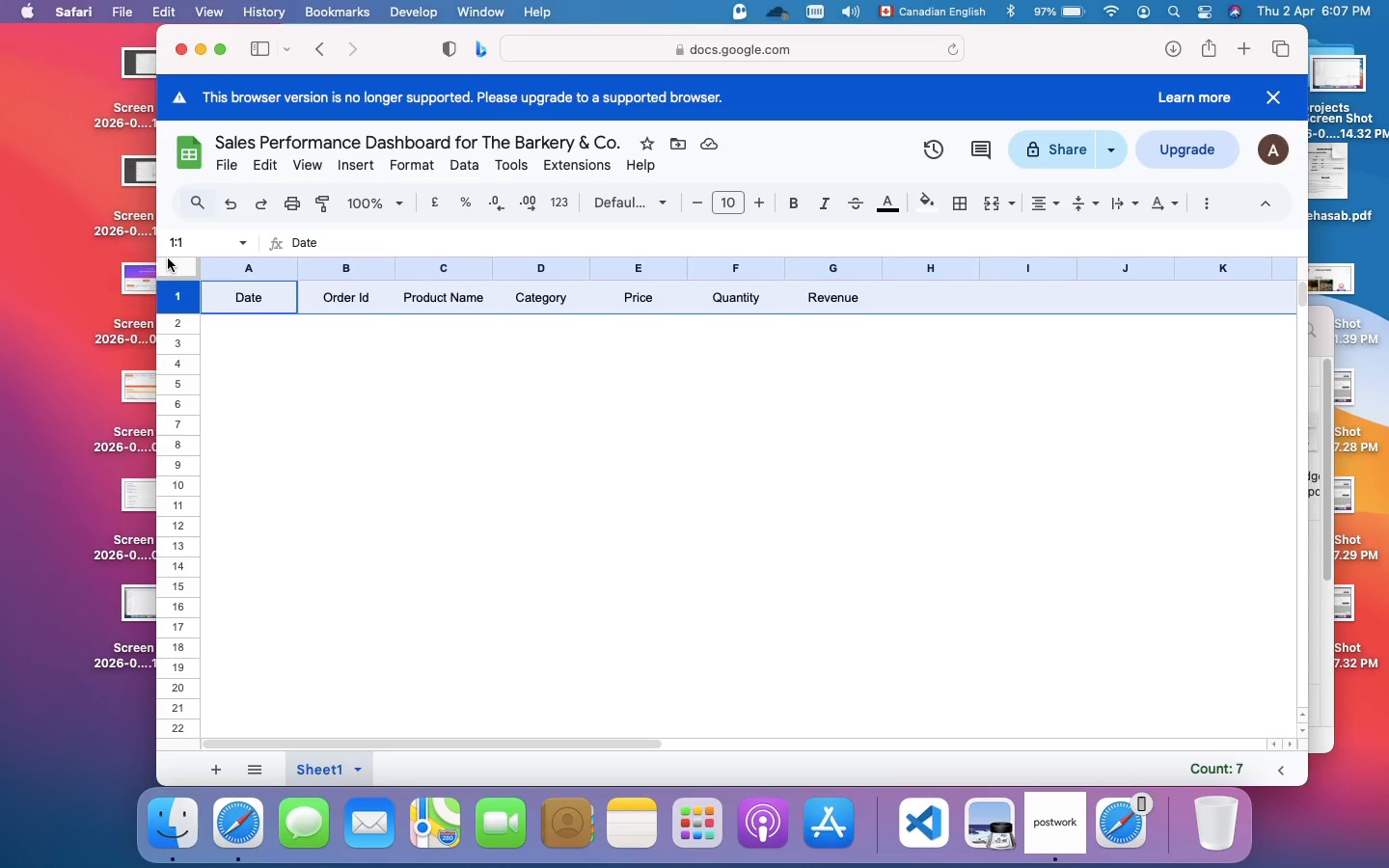 
wait(8.03)
 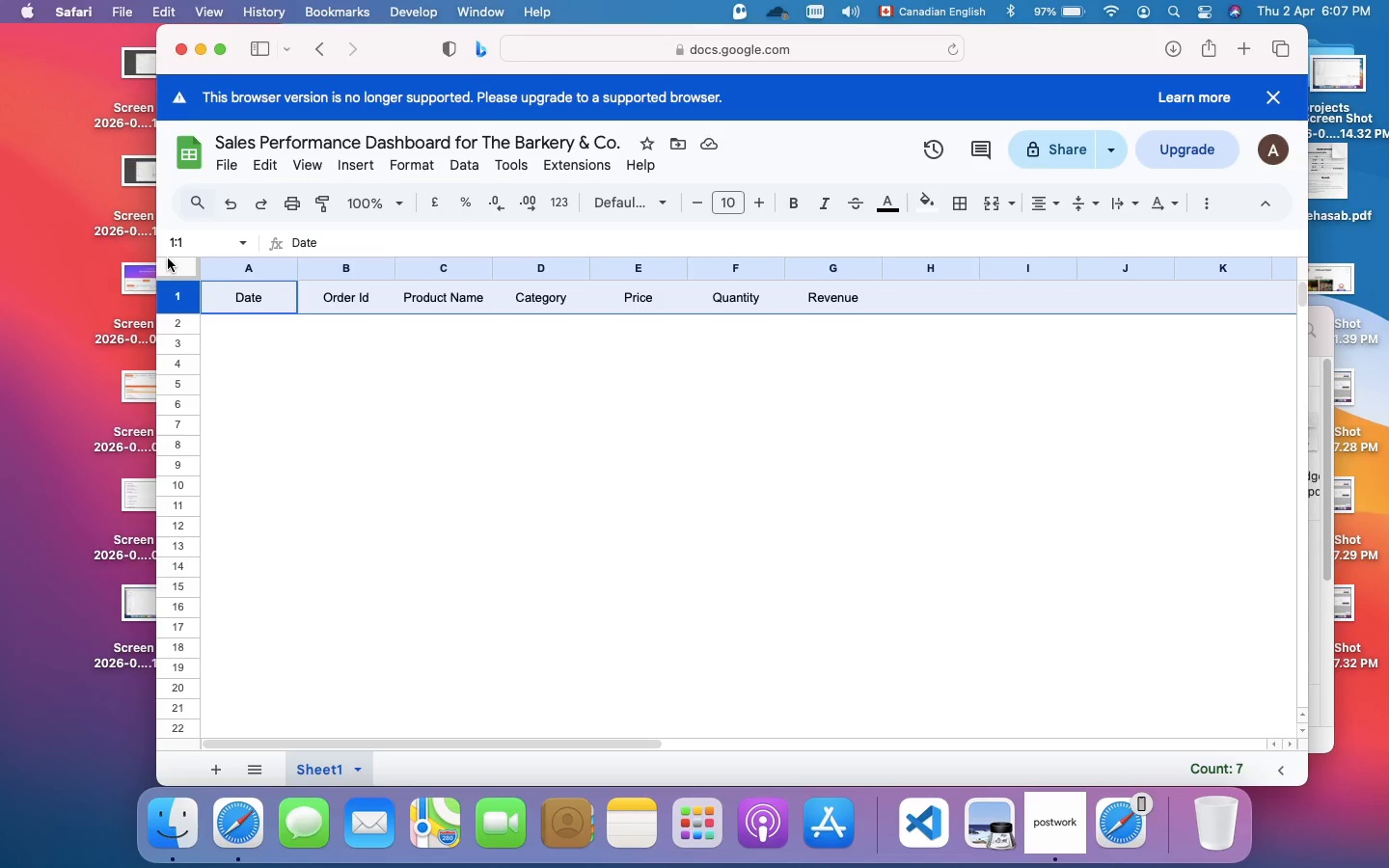 
left_click([960, 205])
 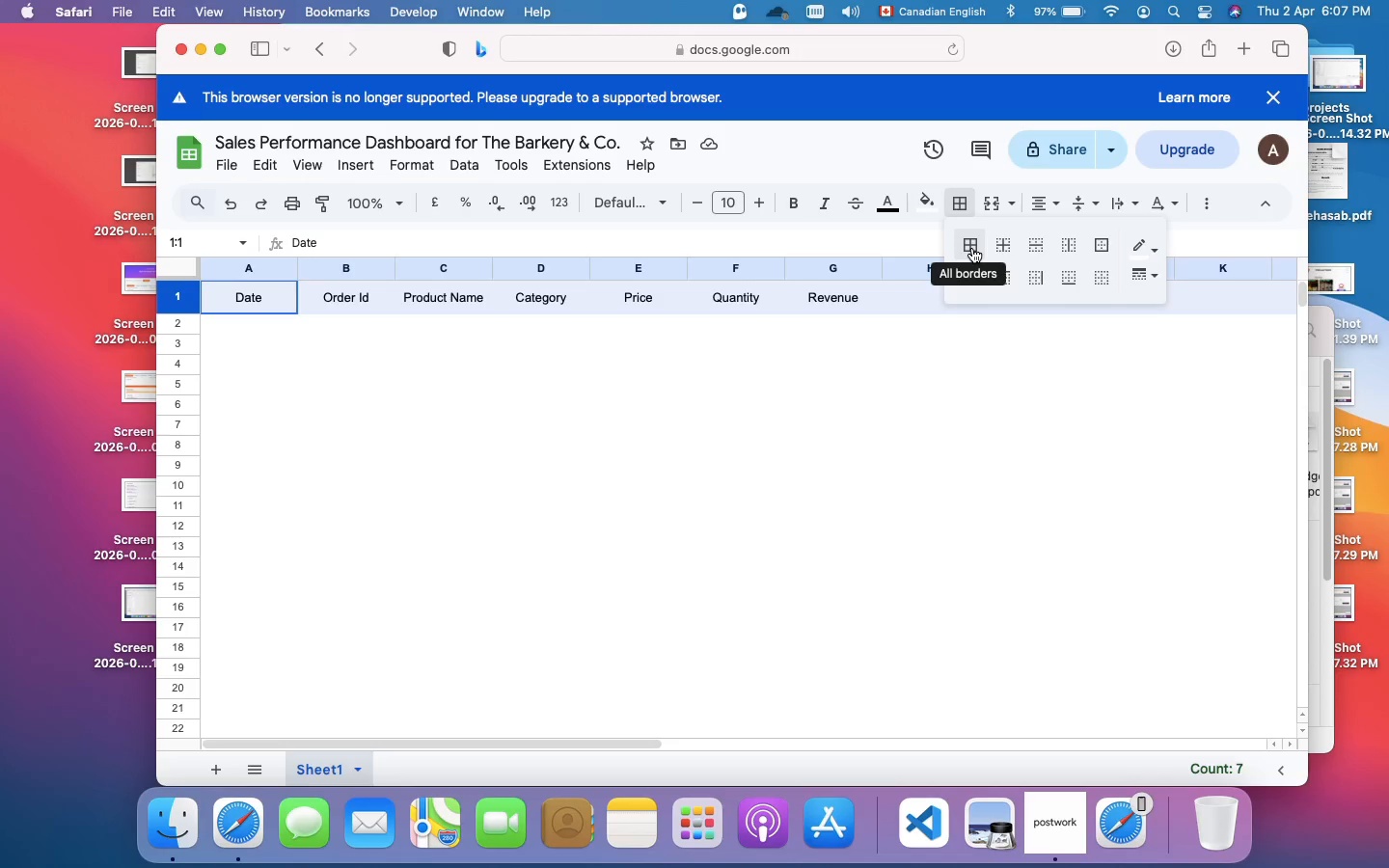 
left_click([972, 248])
 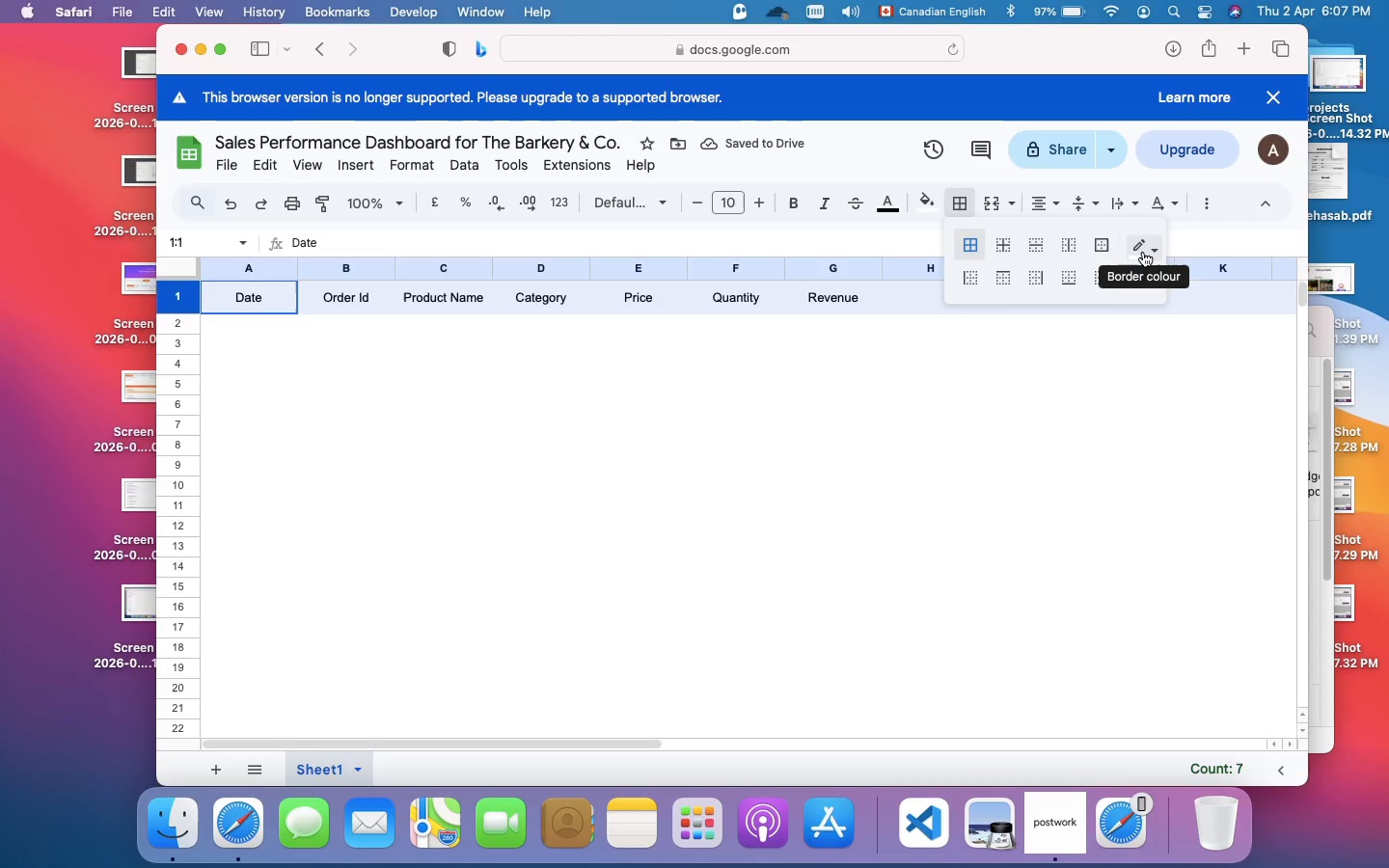 
left_click([1143, 252])
 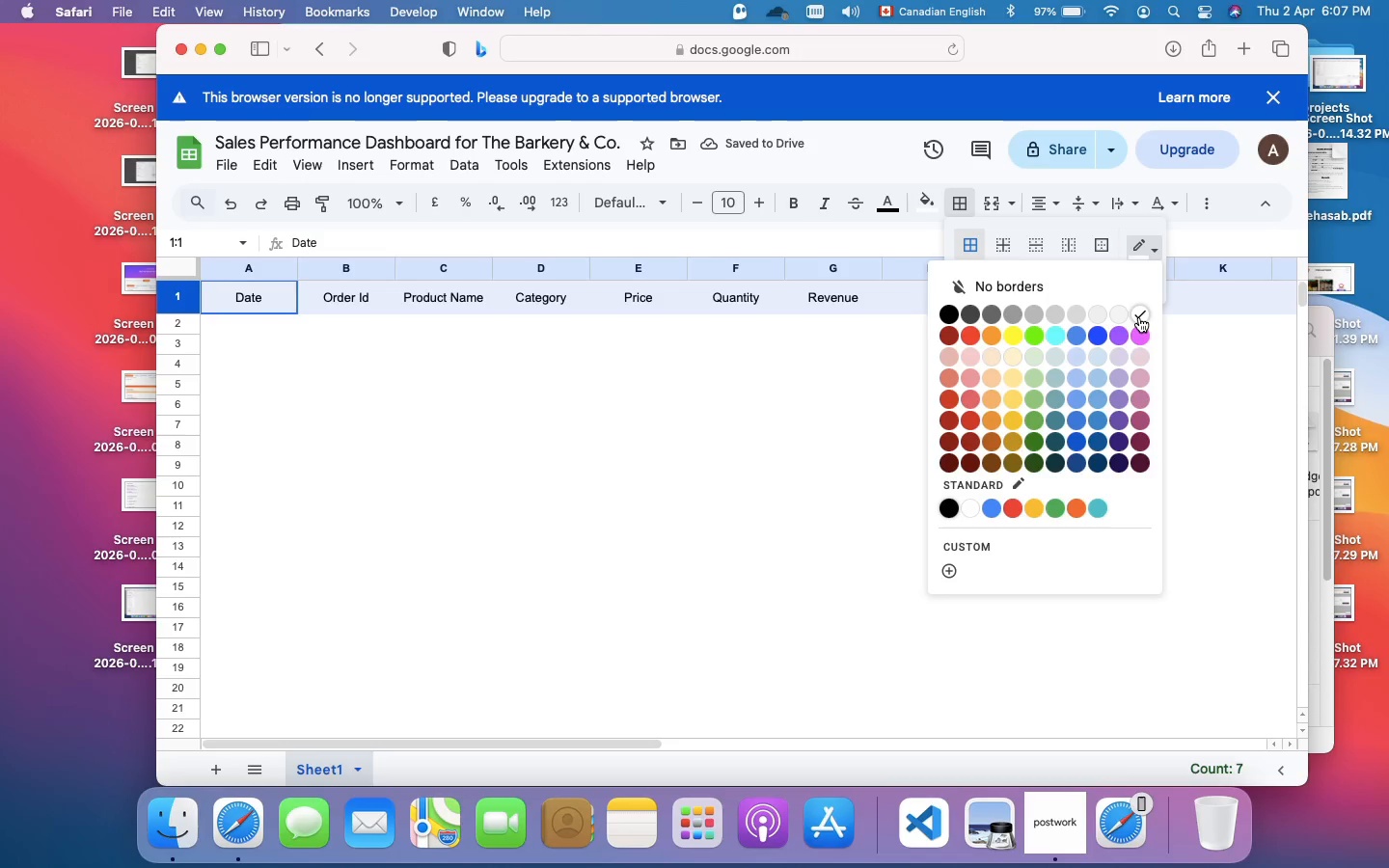 
left_click([1139, 317])
 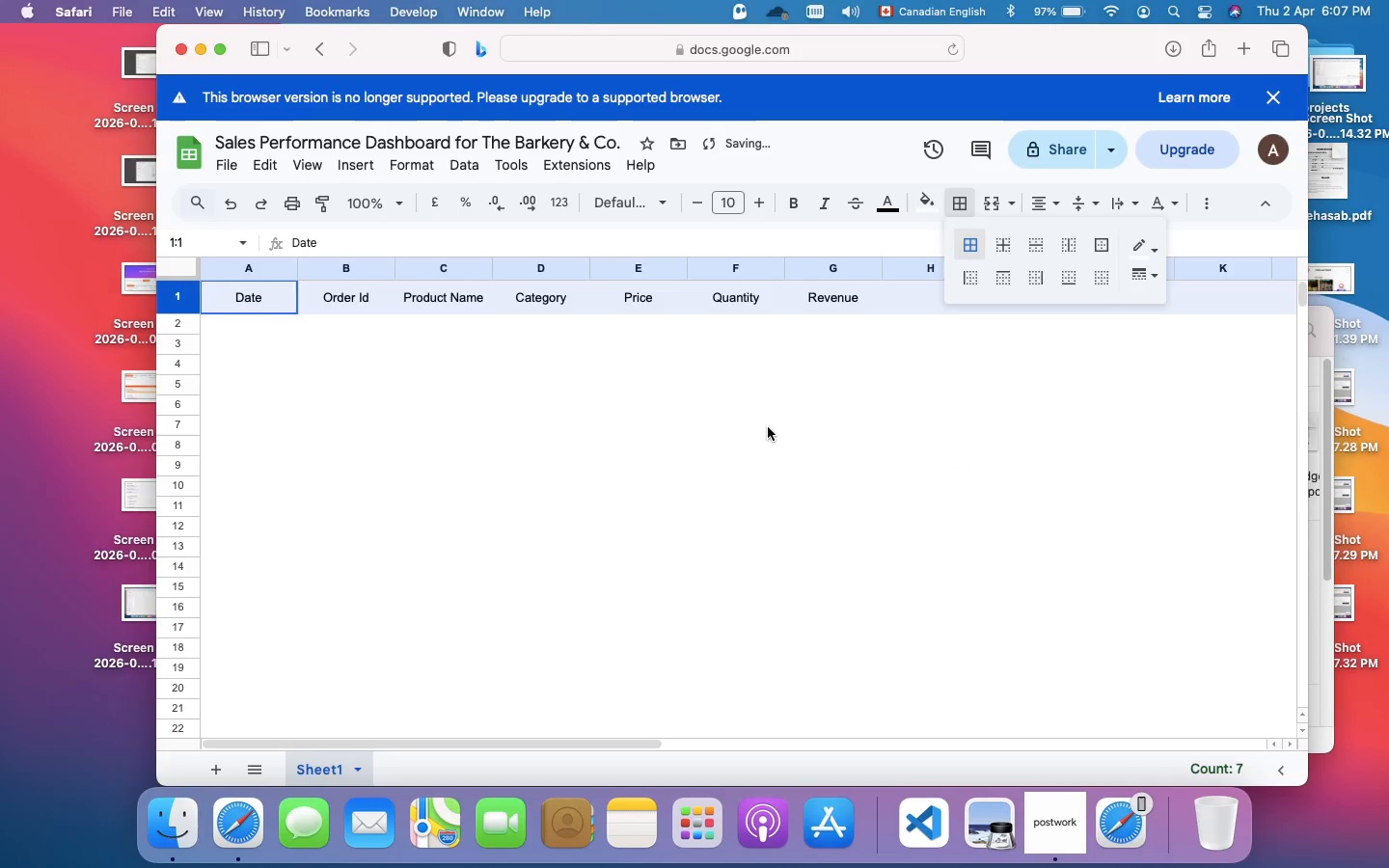 
left_click([768, 427])
 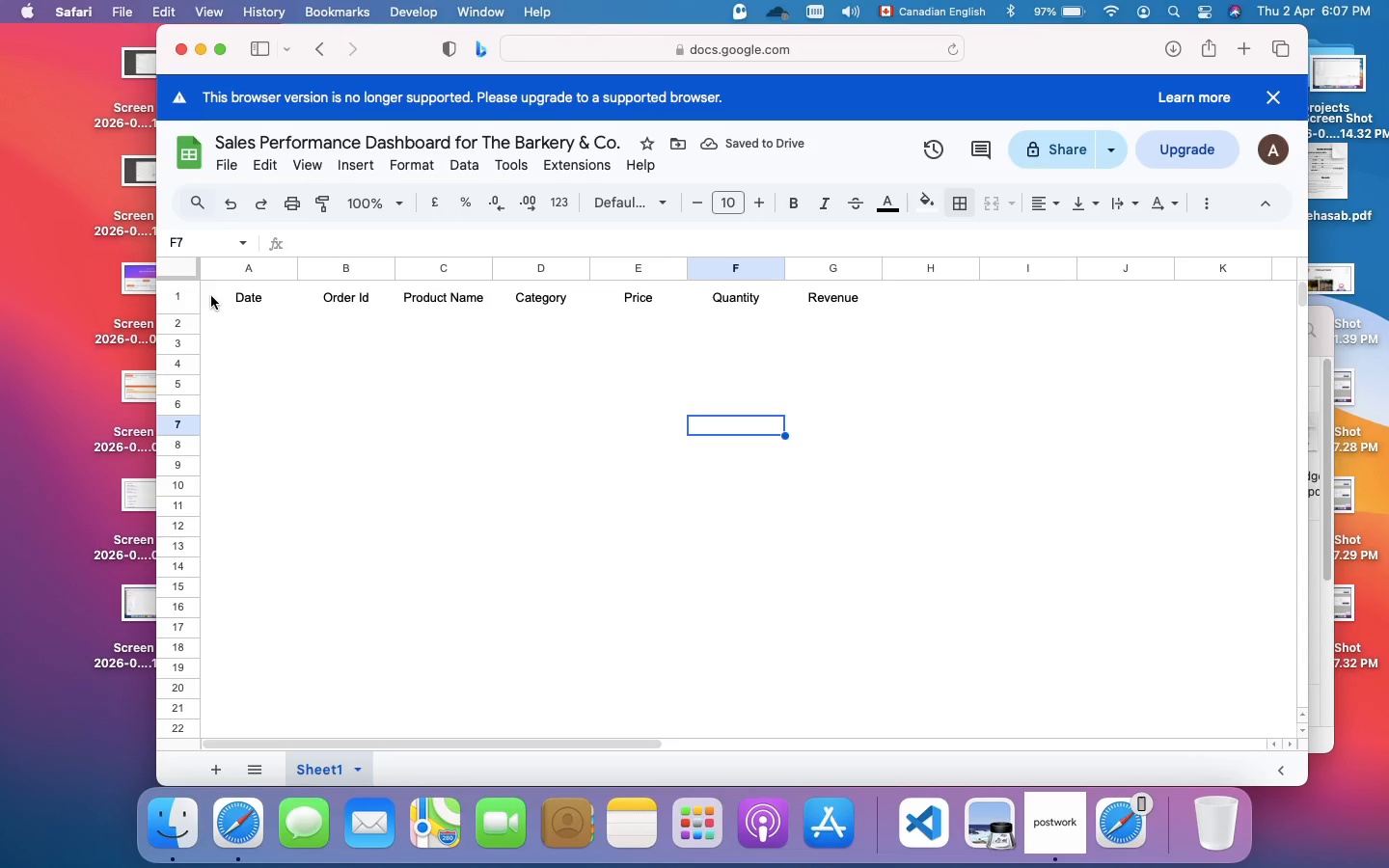 
wait(5.7)
 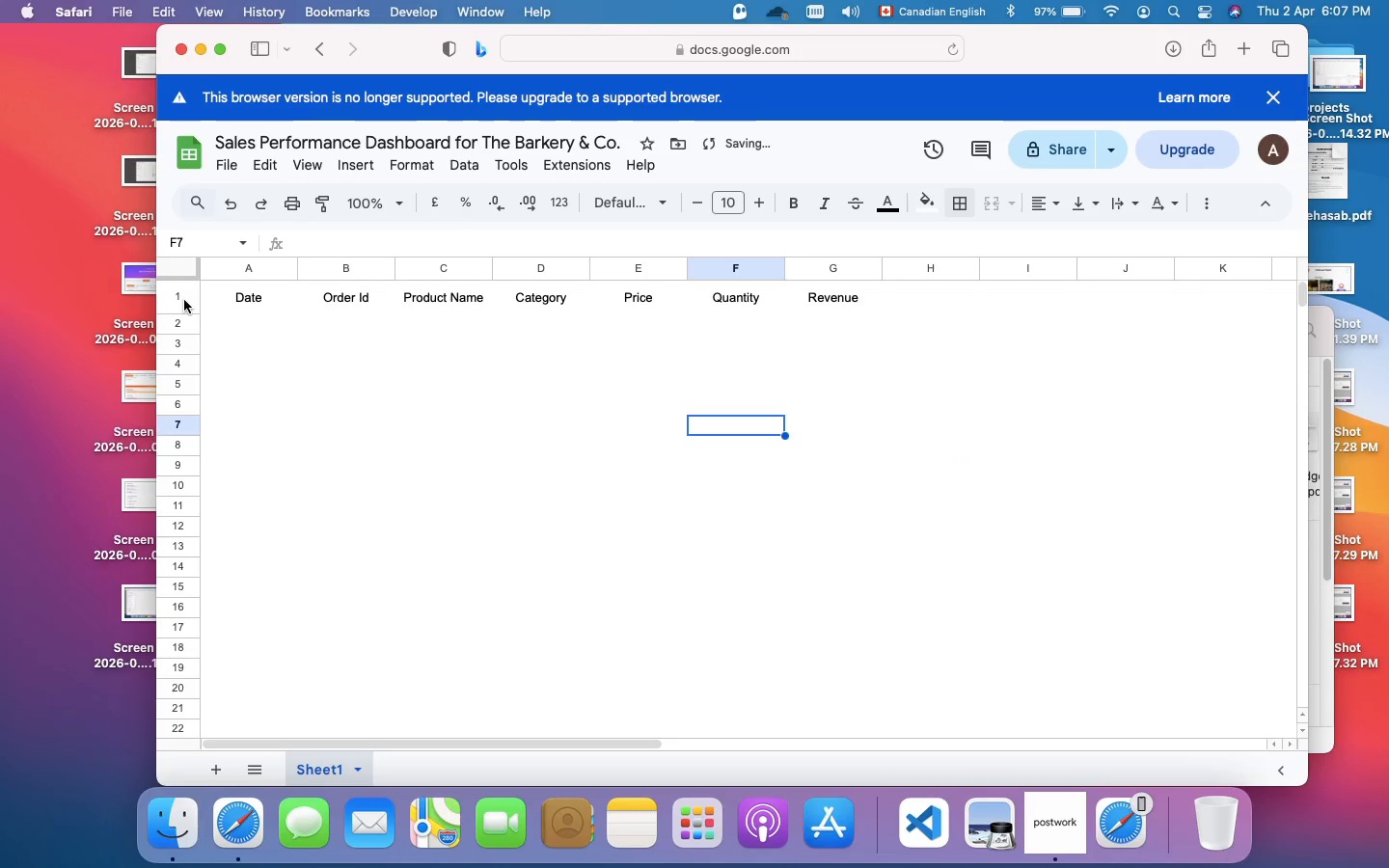 
left_click([213, 295])
 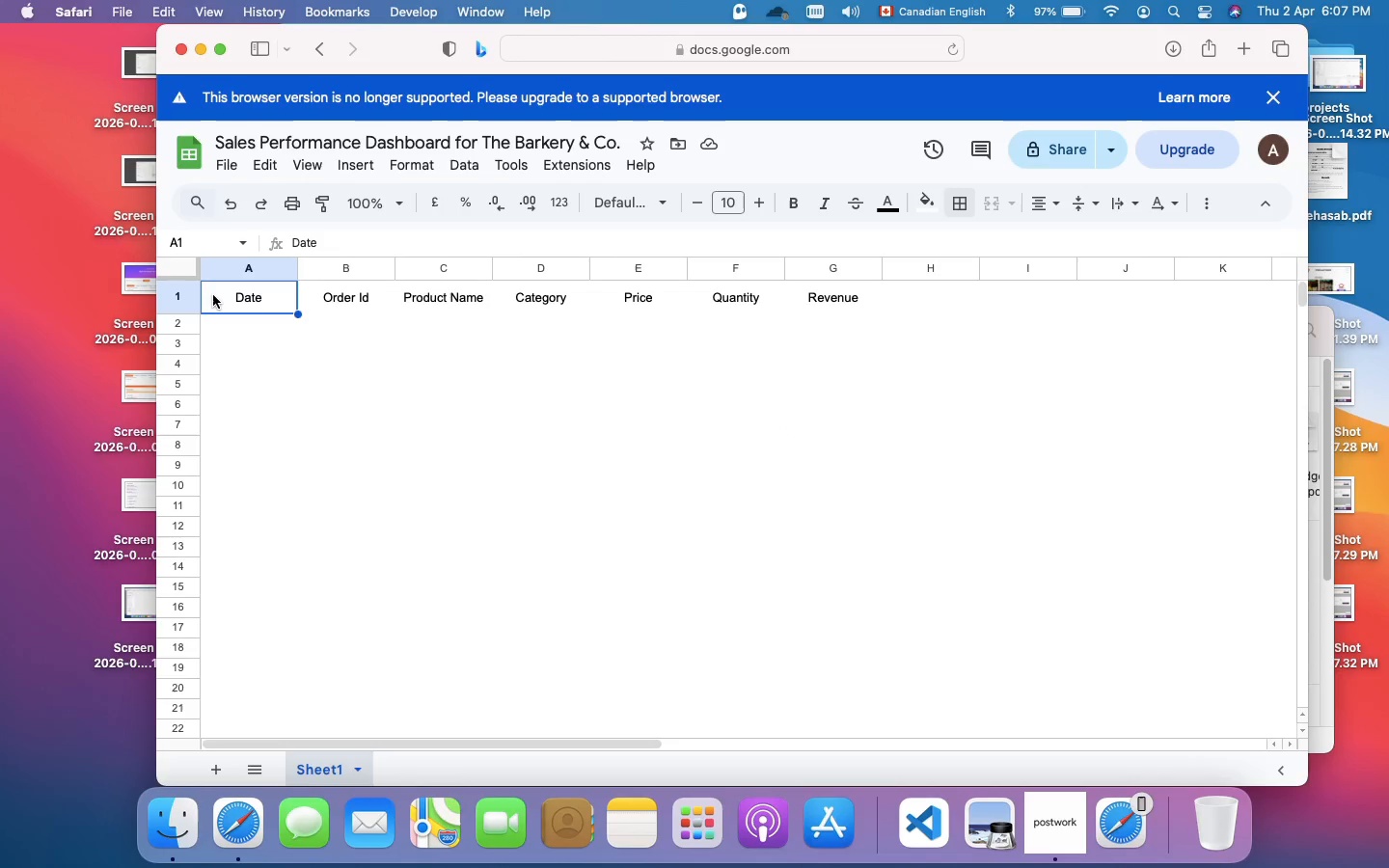 
key(Meta+Z)
 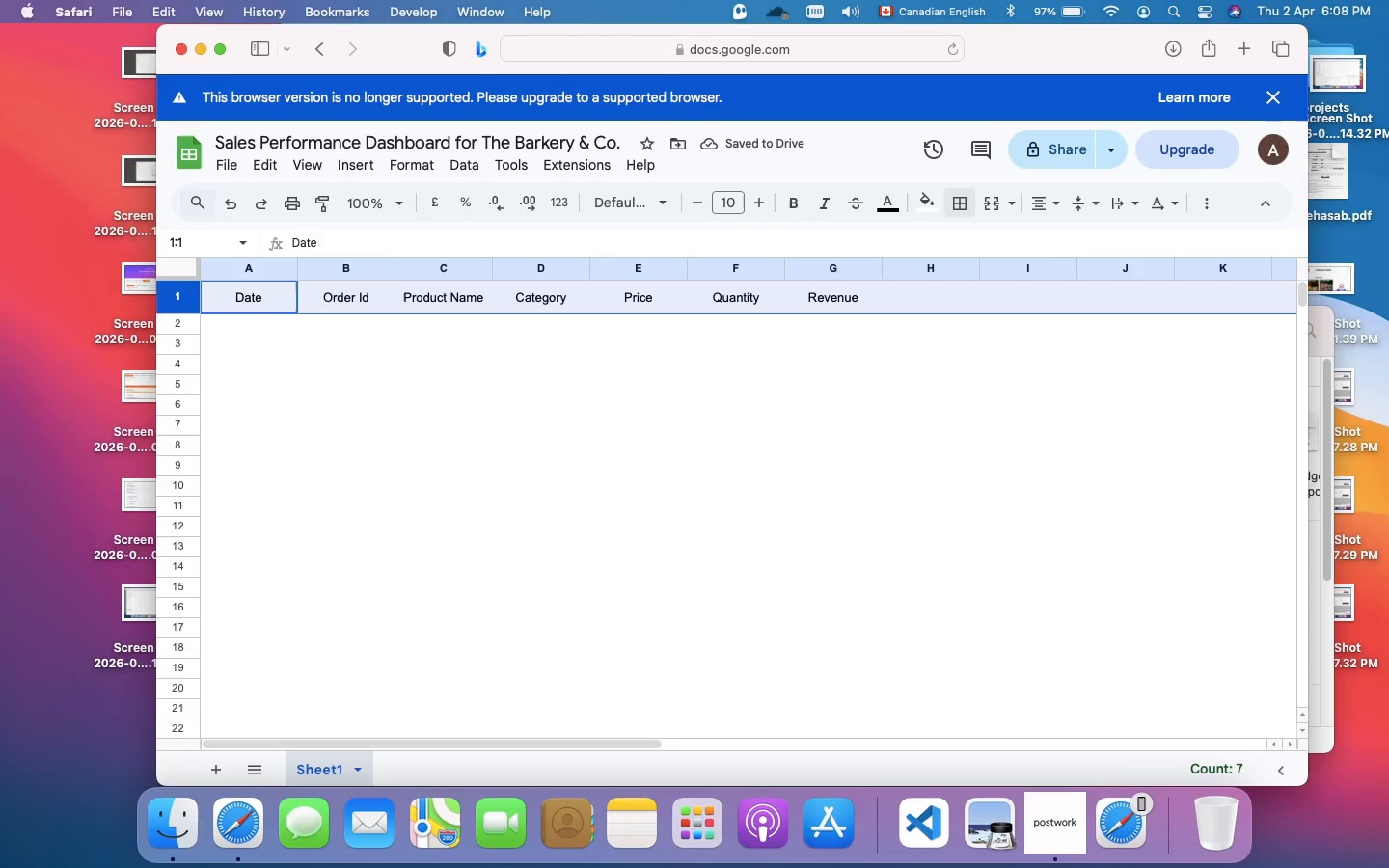 
key(Meta+Z)
 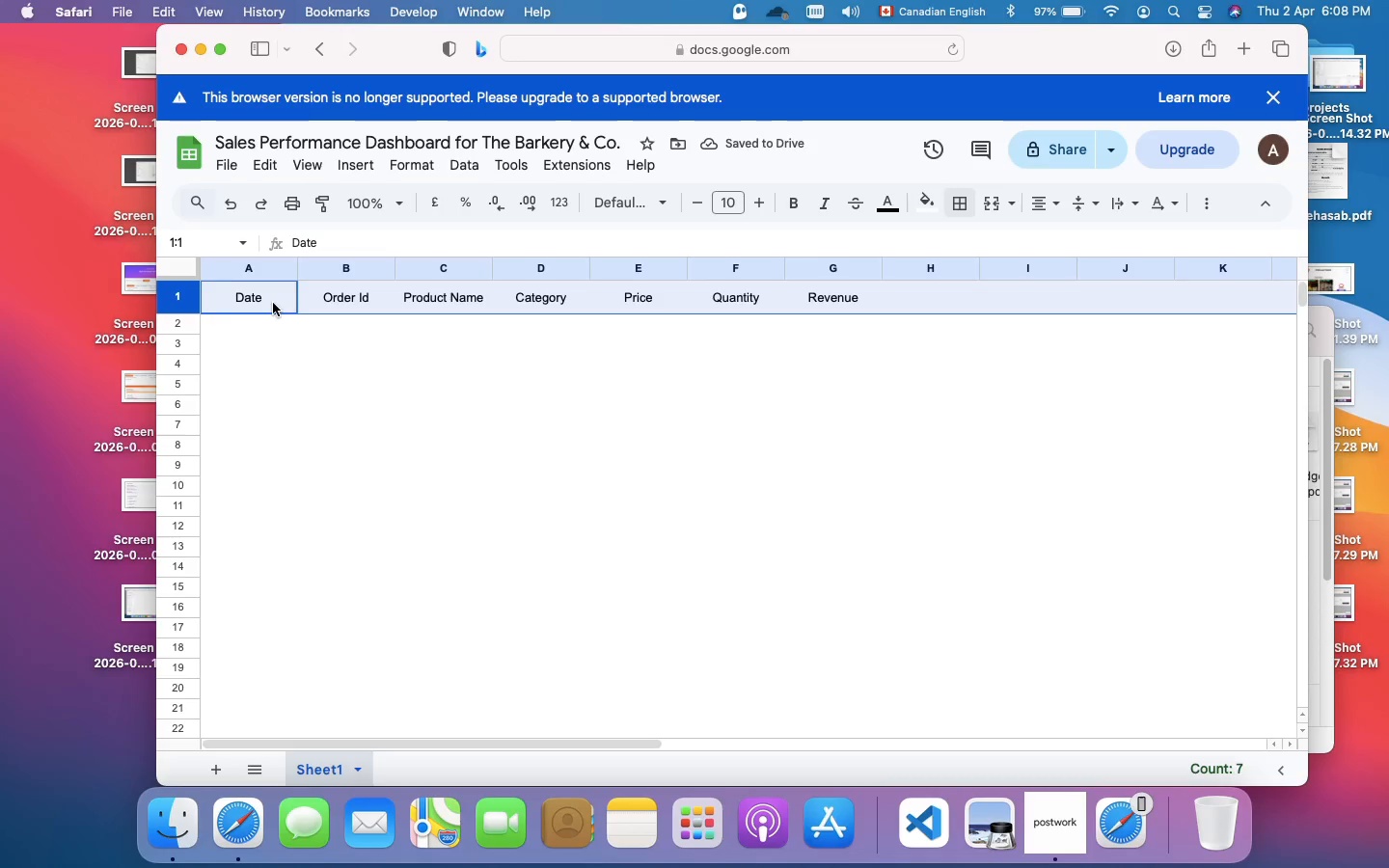 
left_click([321, 435])
 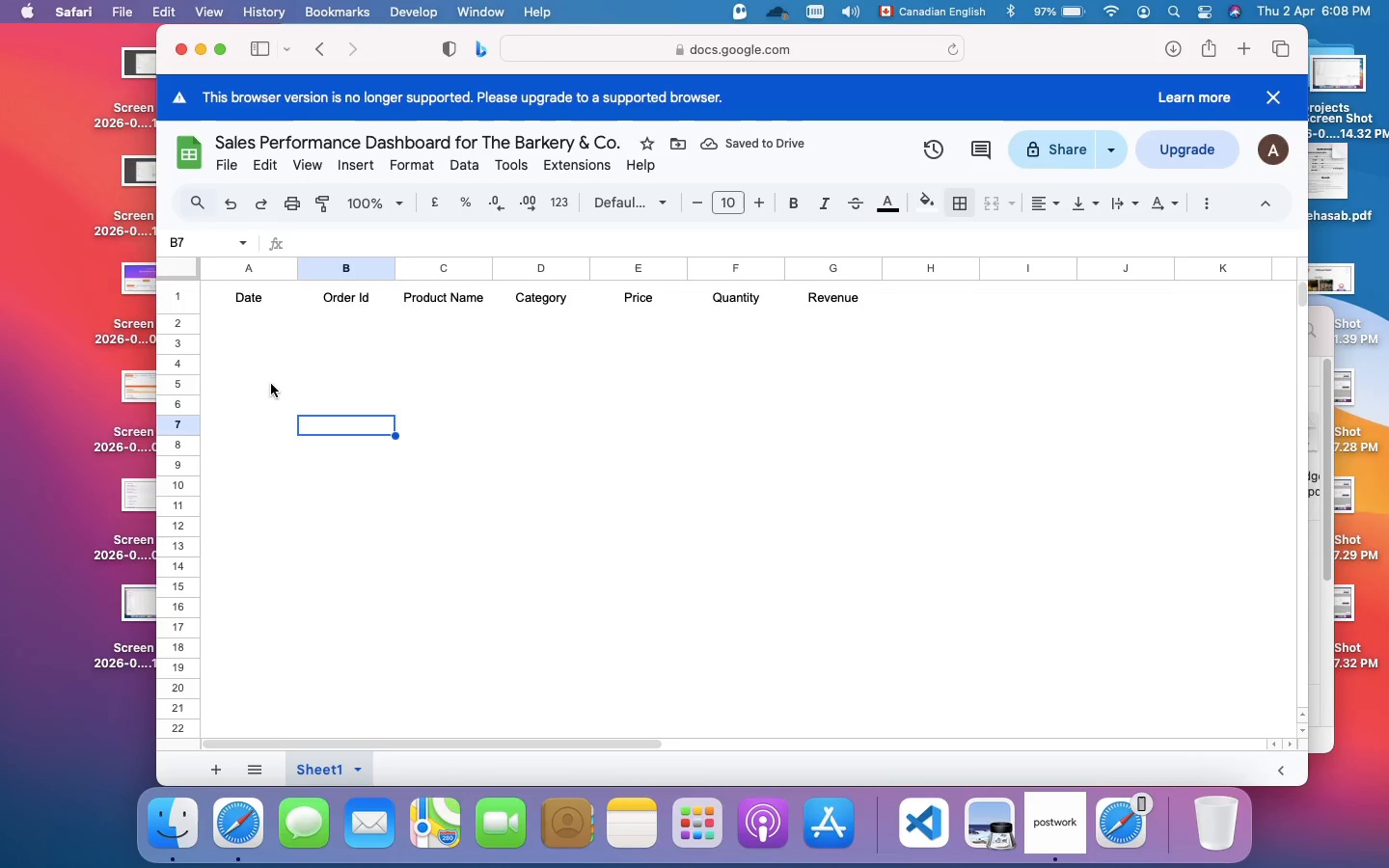 
key(Meta+Z)
 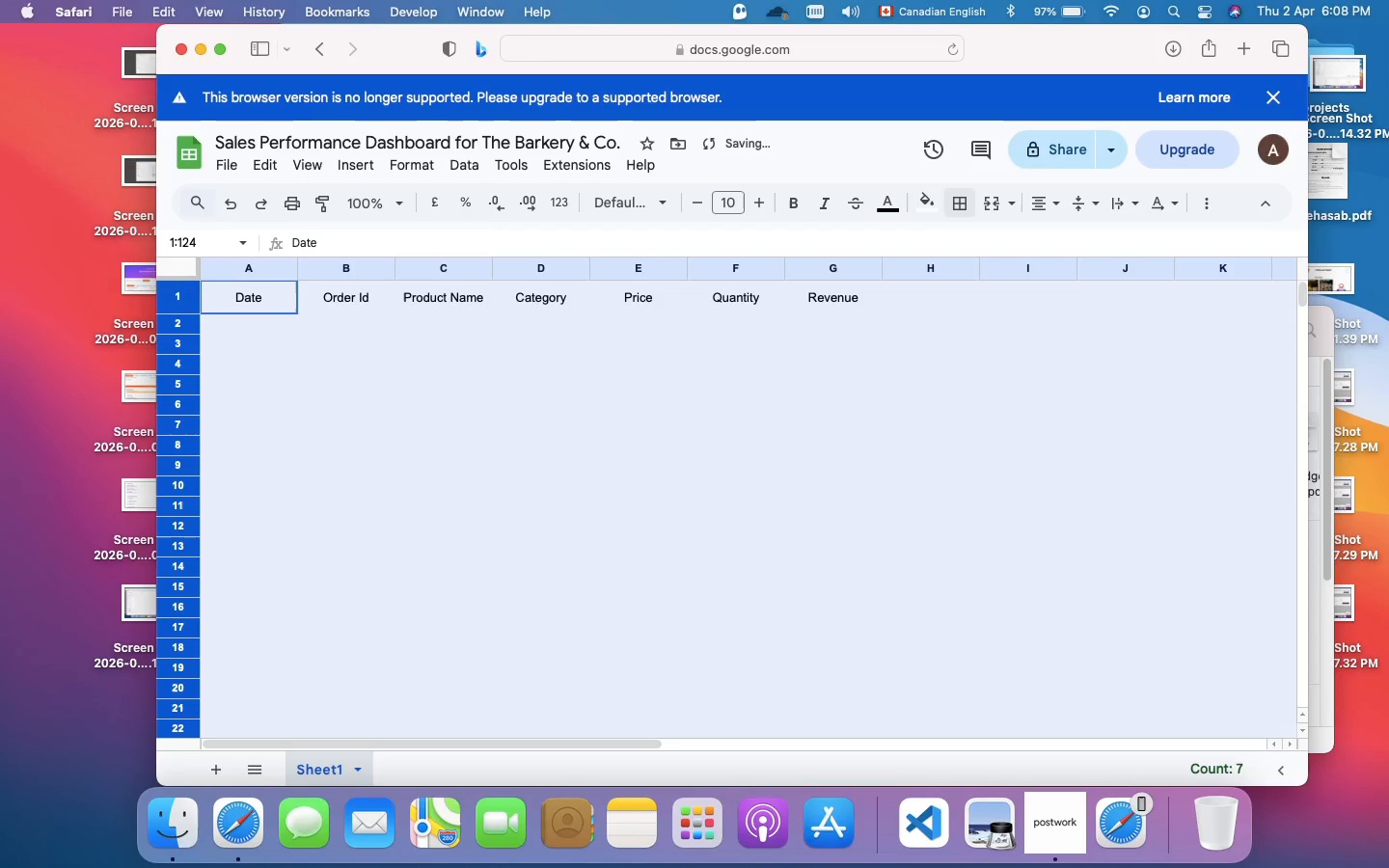 
key(Meta+Z)
 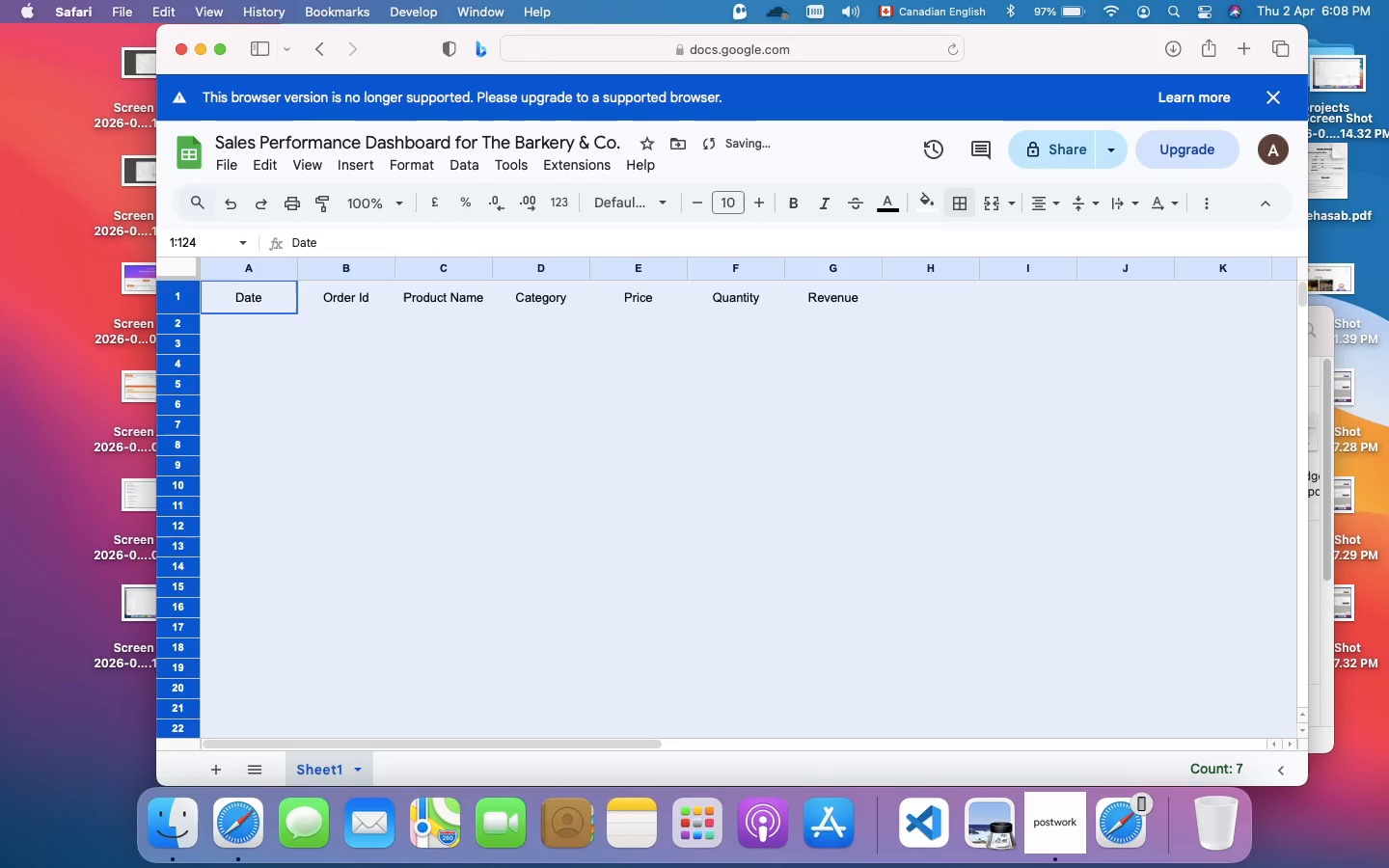 
key(Meta+Z)
 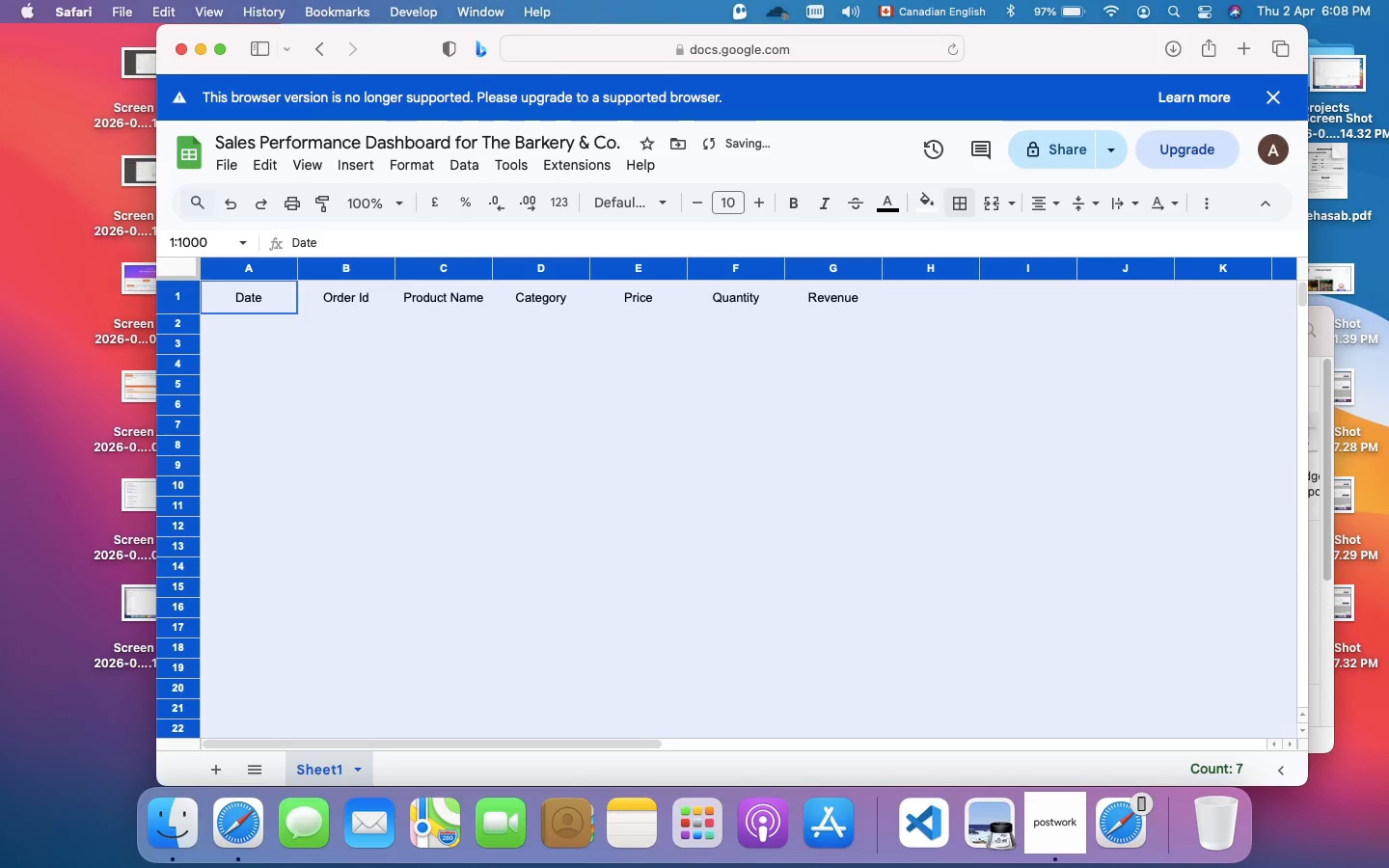 
left_click([271, 384])
 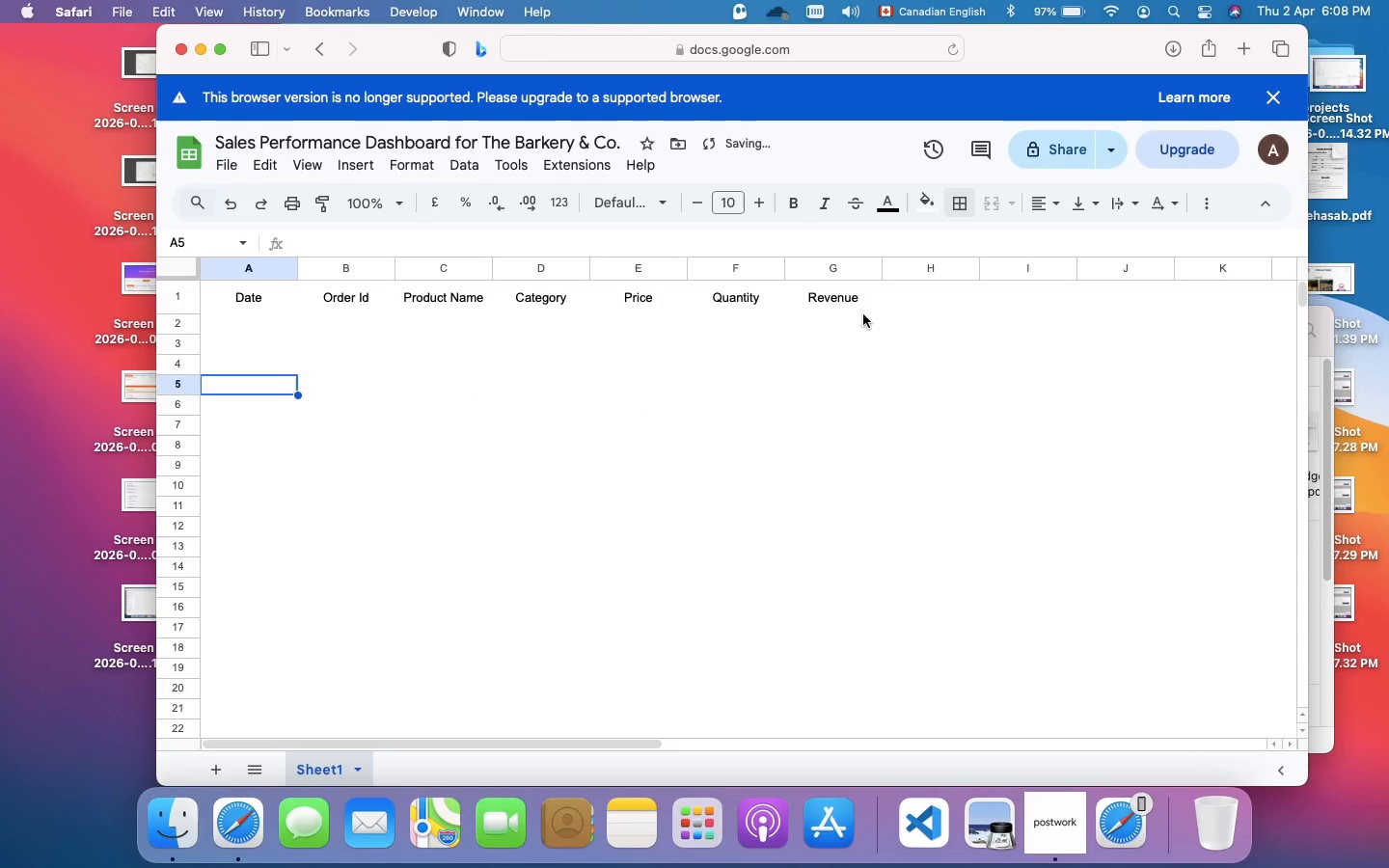 
wait(5.08)
 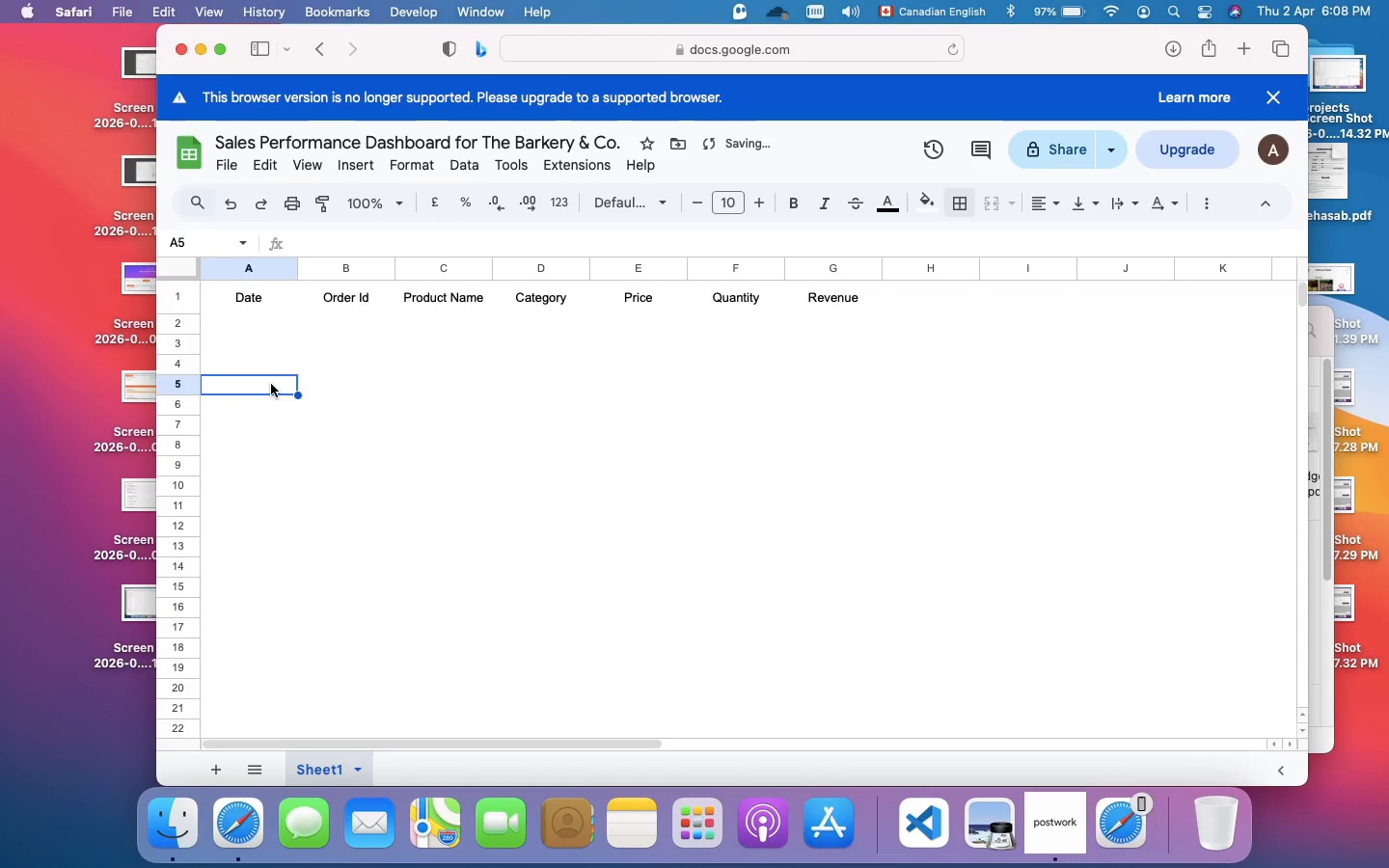 
left_click([872, 299])
 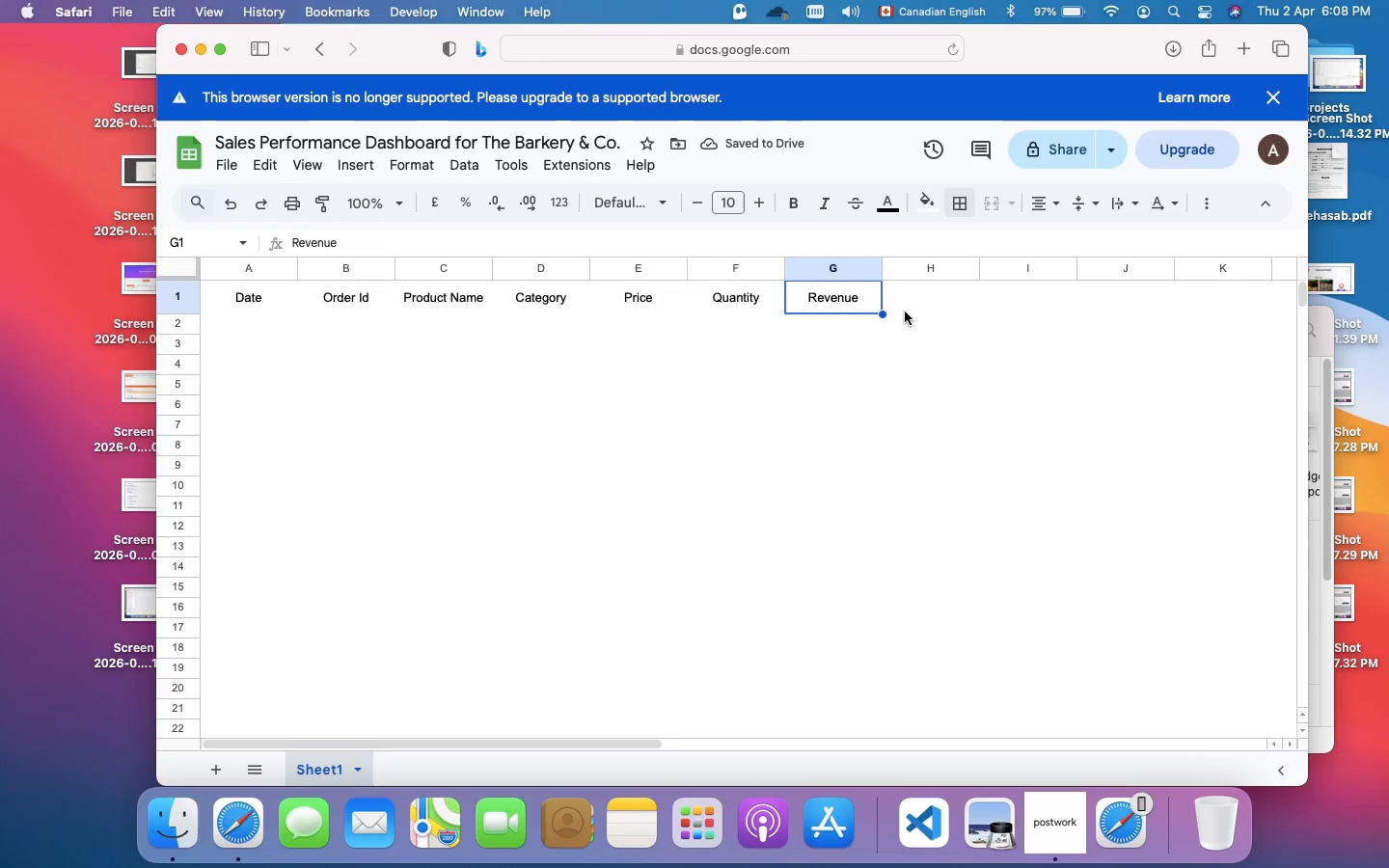 
left_click([900, 312])
 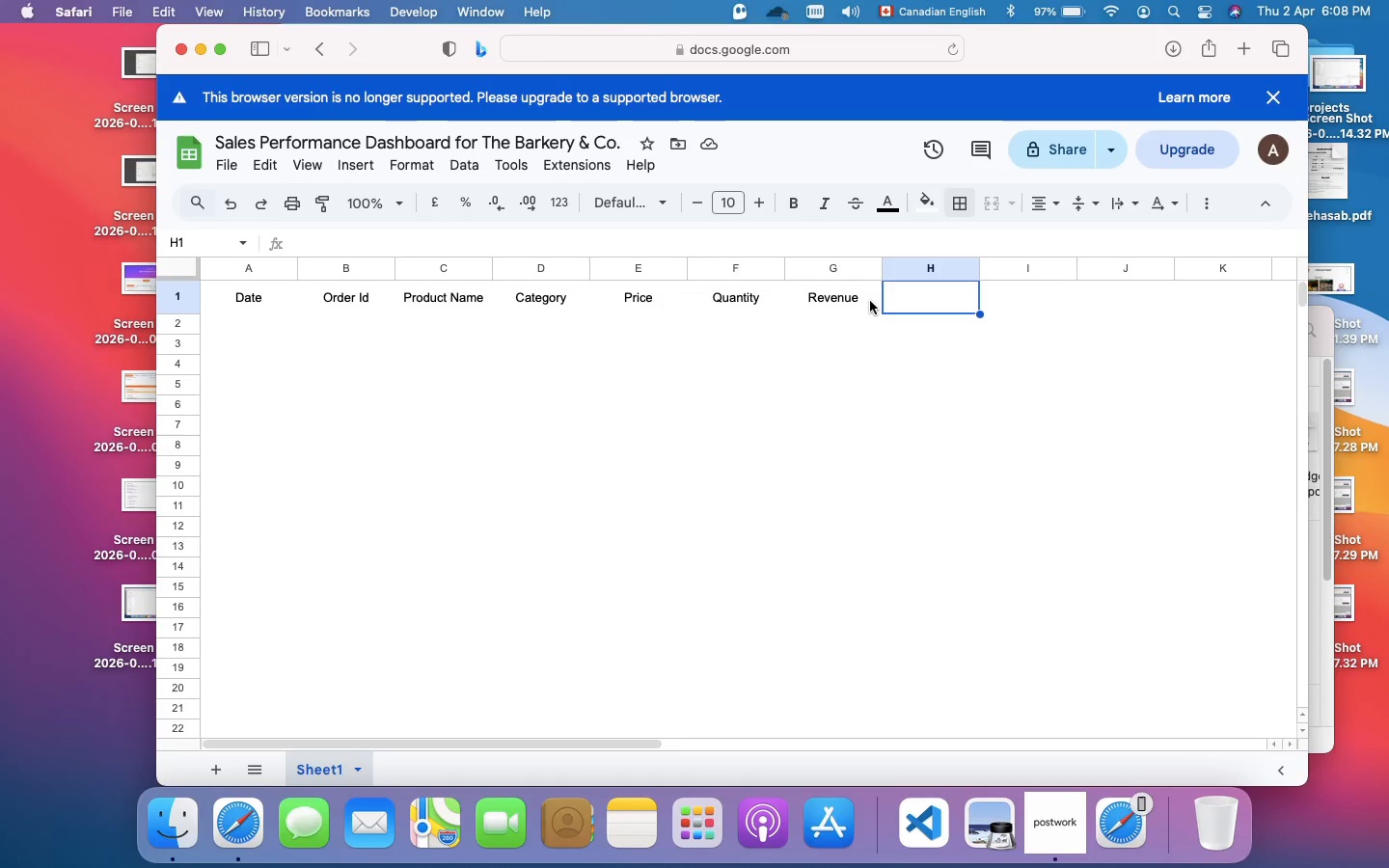 
left_click([870, 301])
 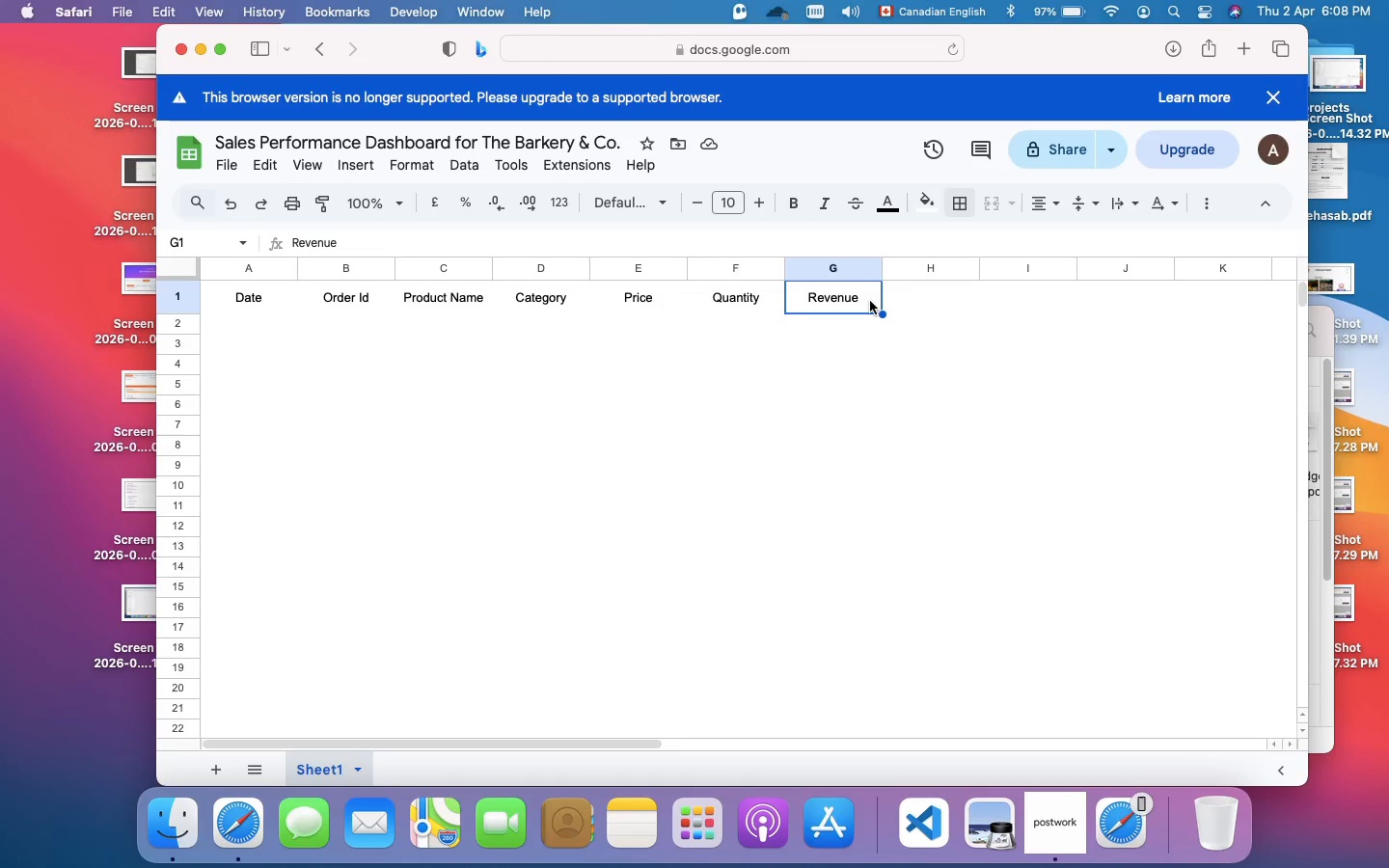 
left_click_drag(start_coordinate=[870, 301], to_coordinate=[324, 714])
 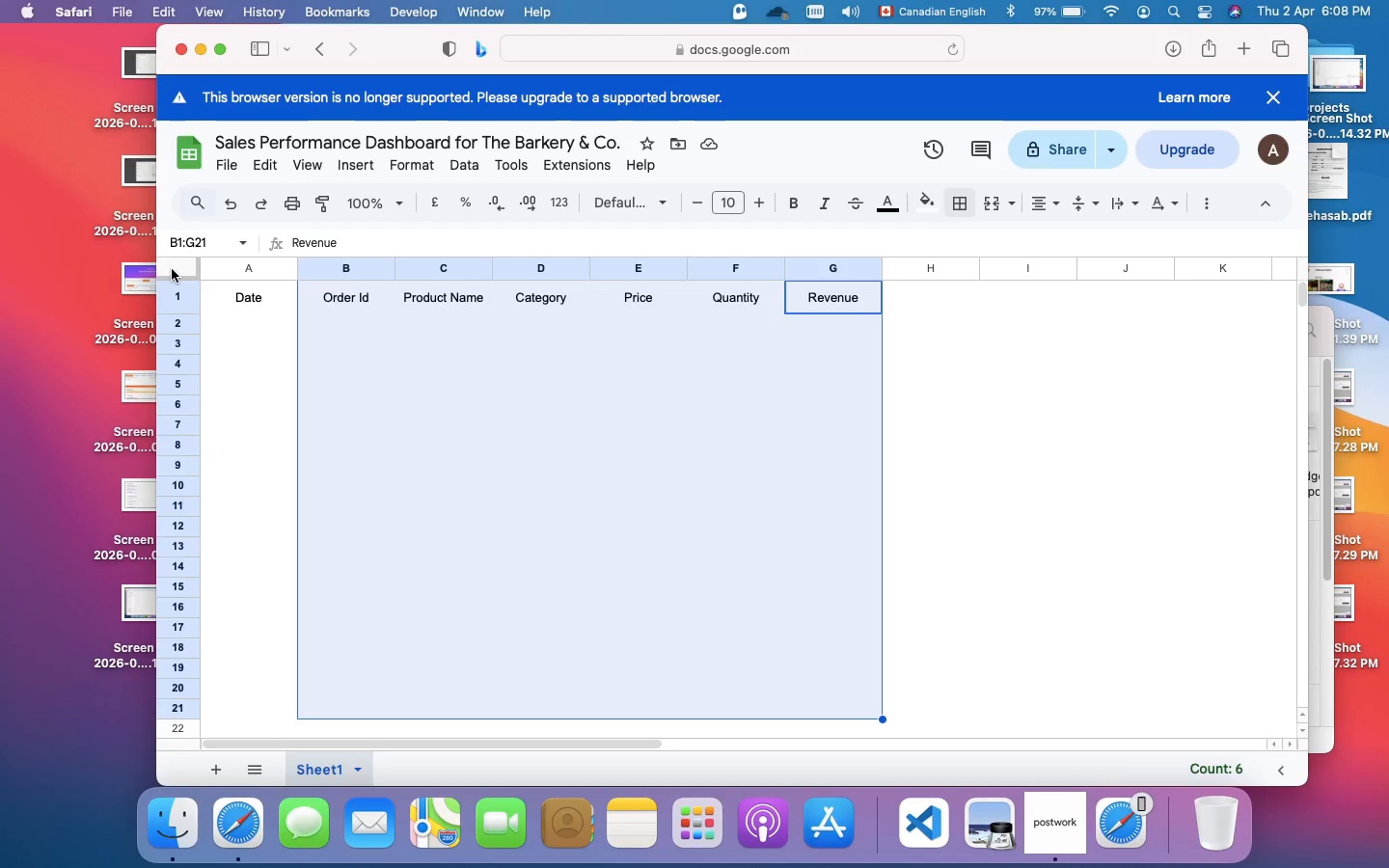 
left_click([172, 269])
 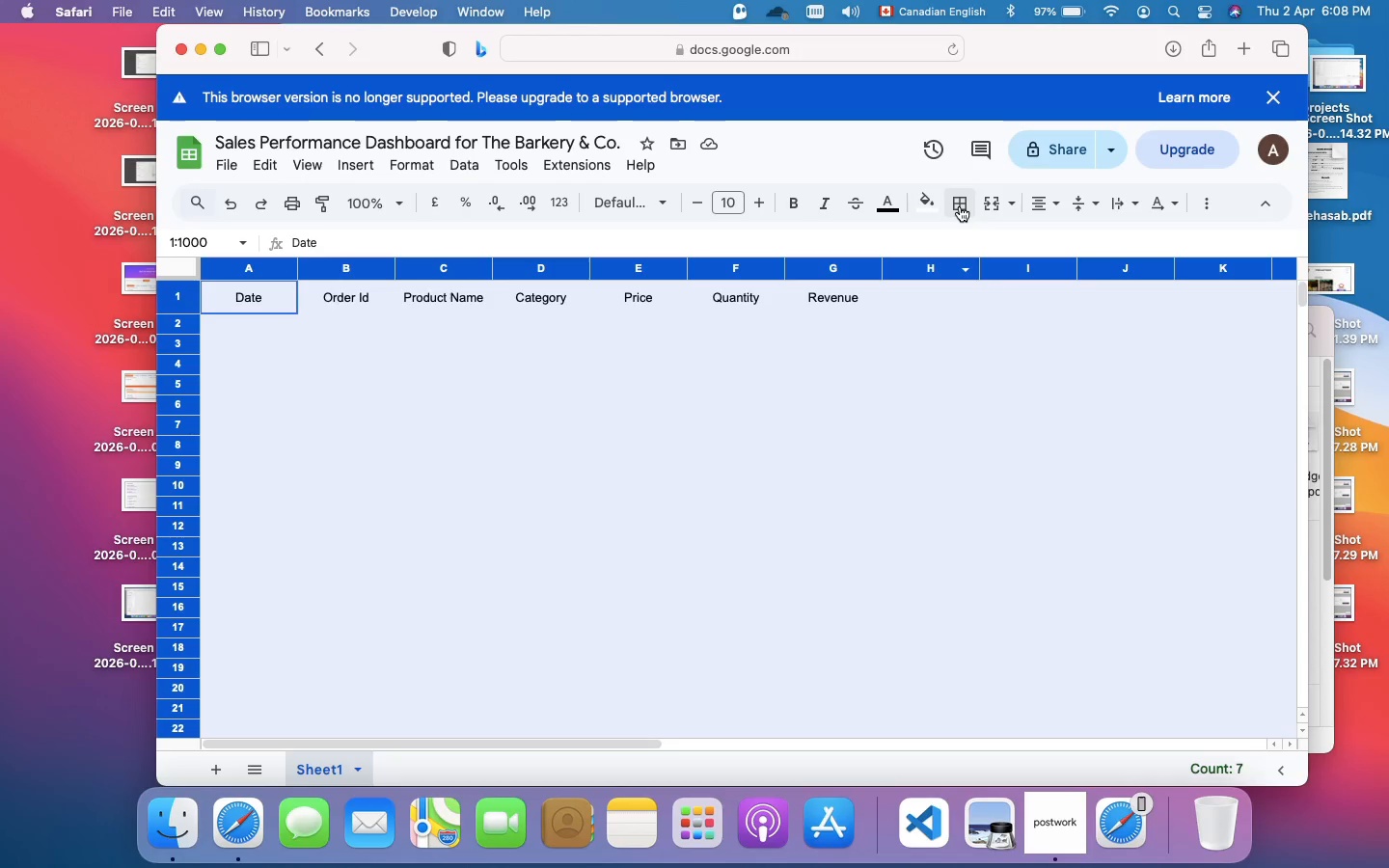 
left_click([960, 206])
 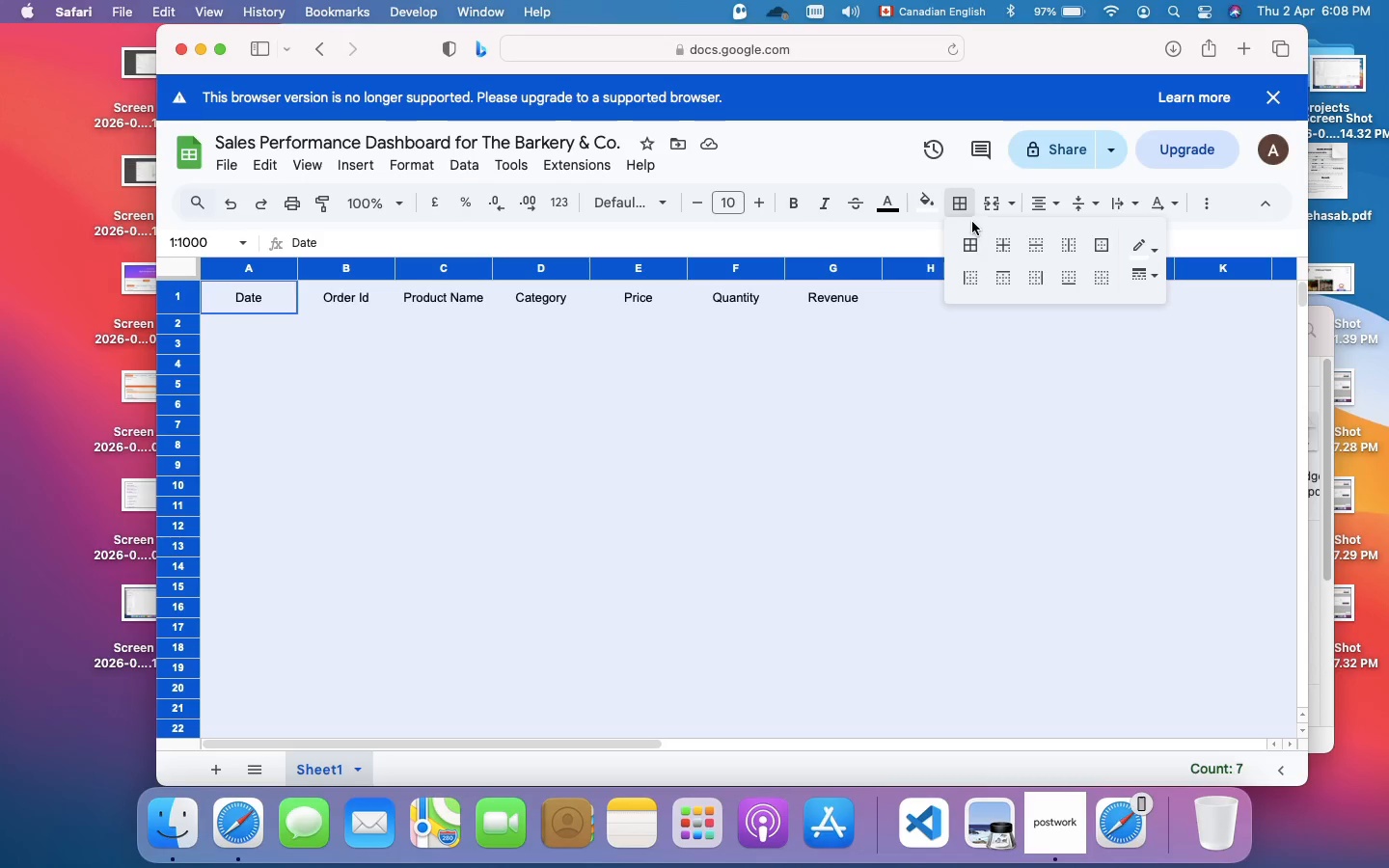 
wait(5.91)
 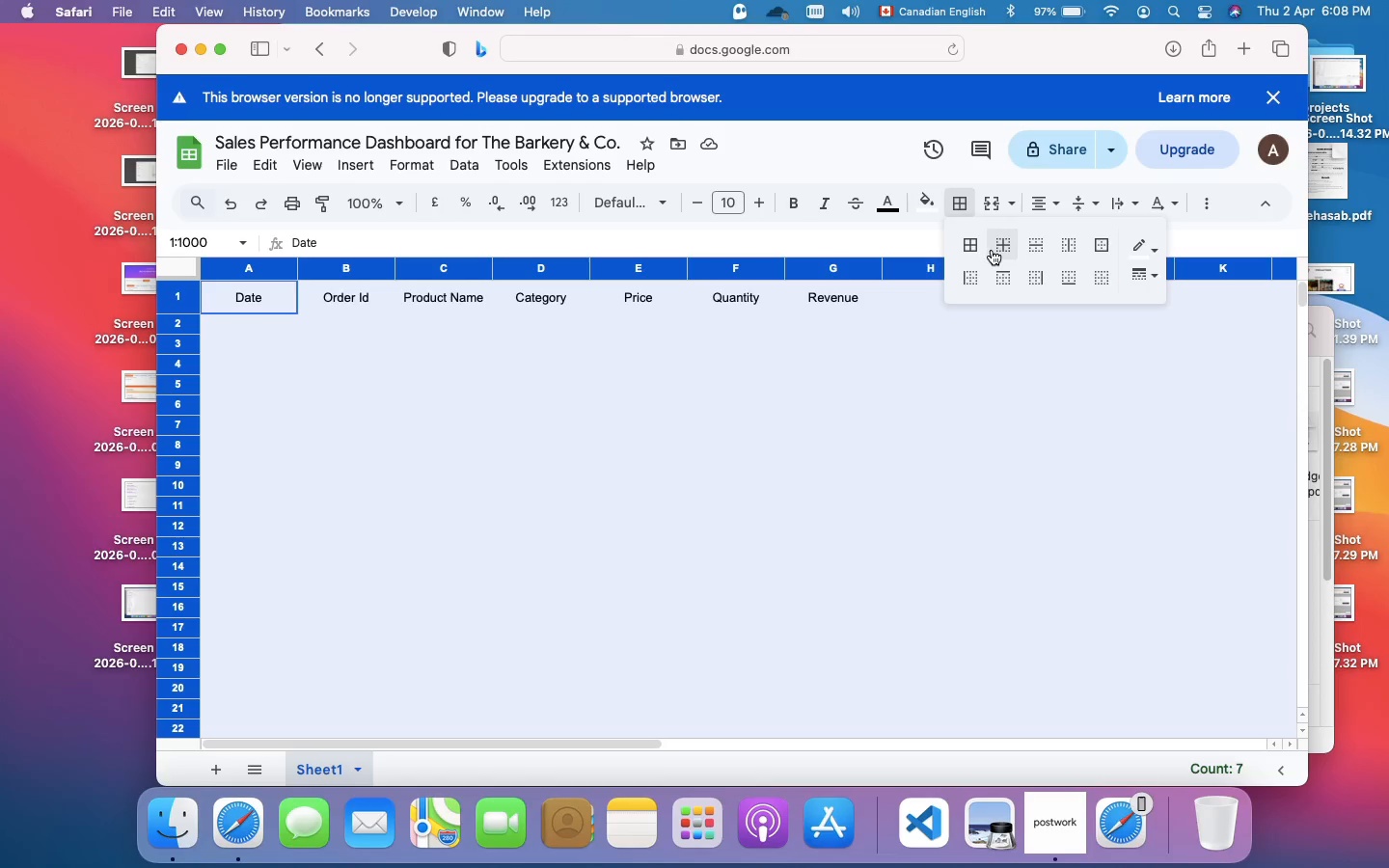 
left_click([963, 209])
 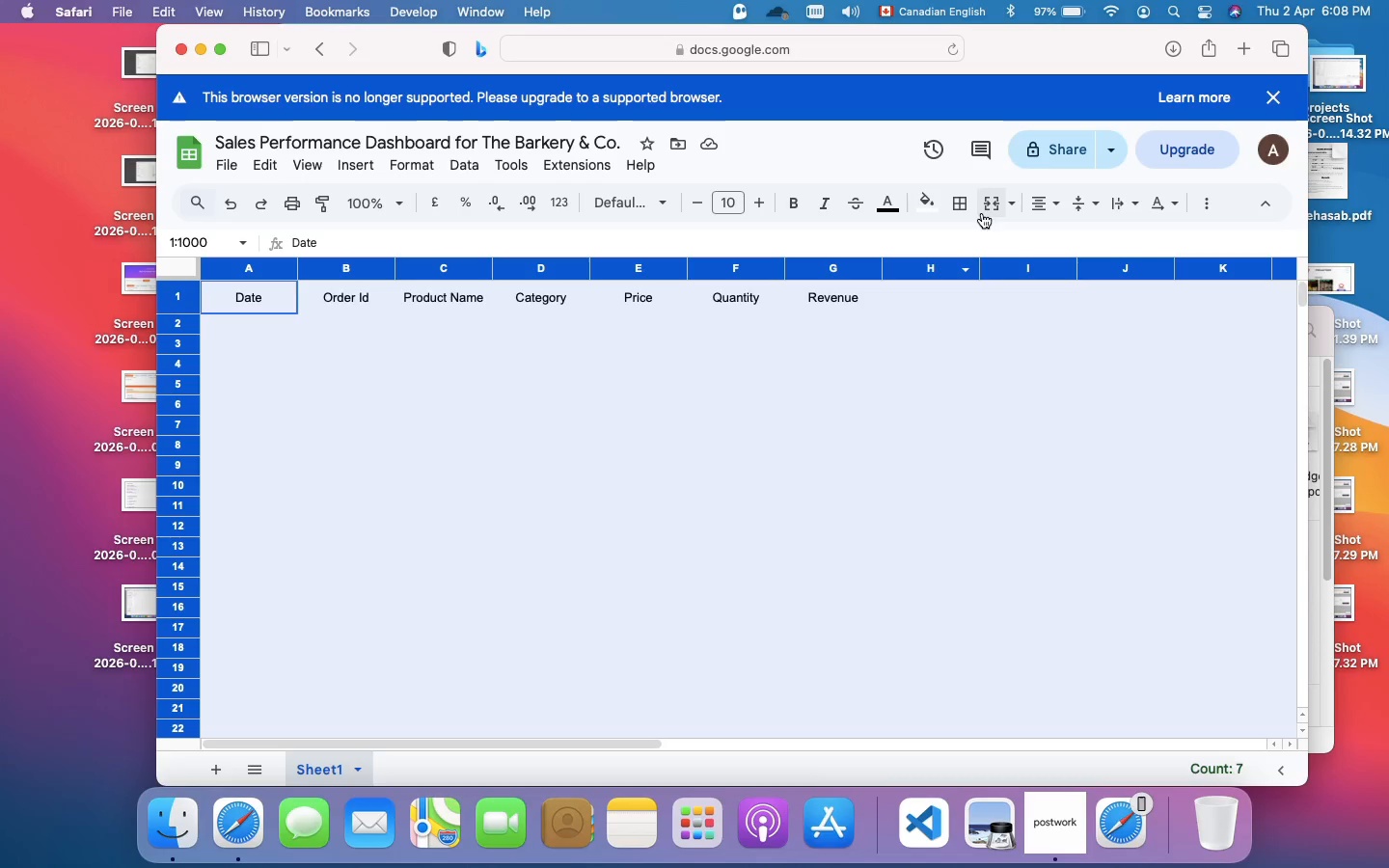 
left_click([964, 206])
 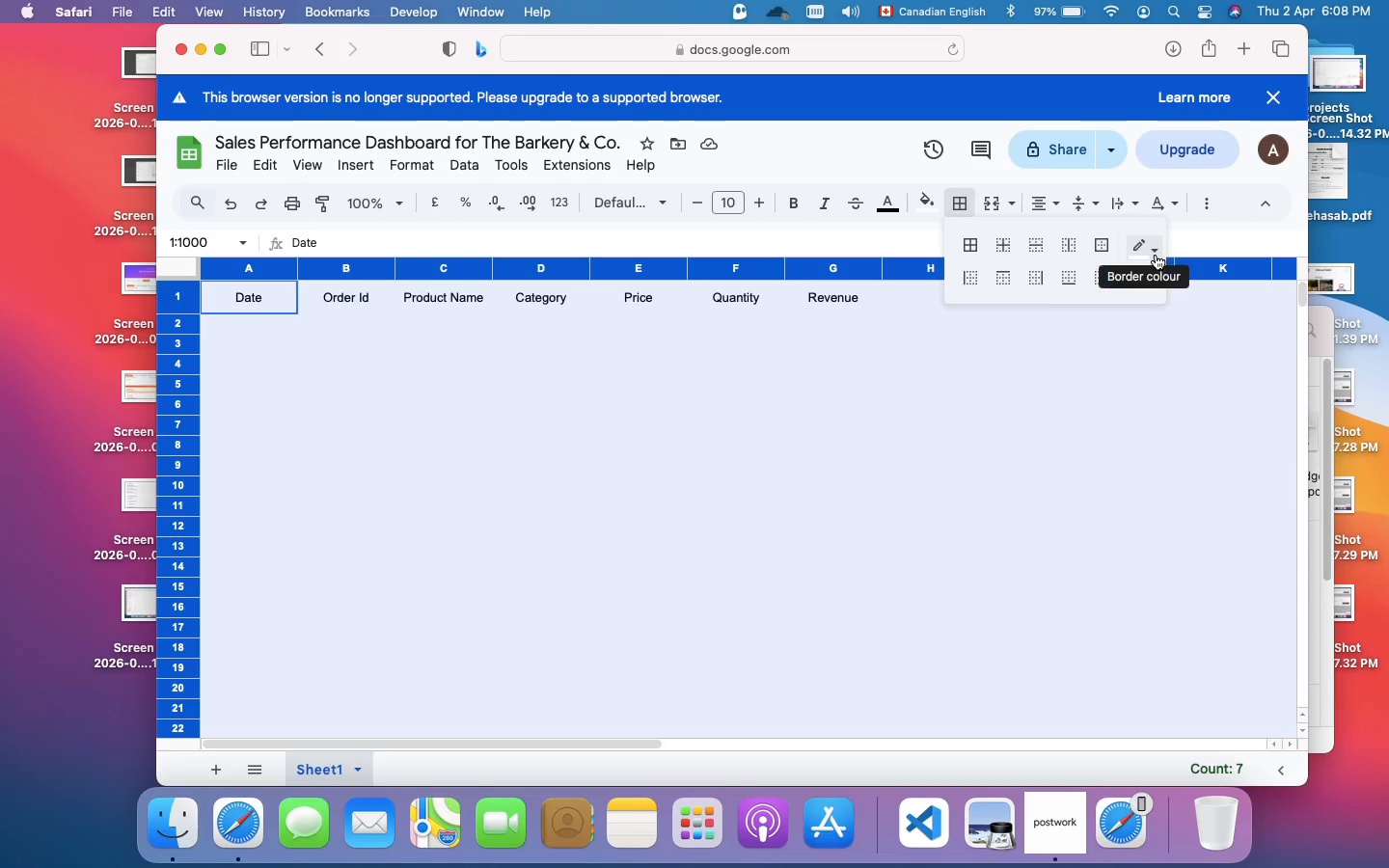 
left_click([1156, 255])
 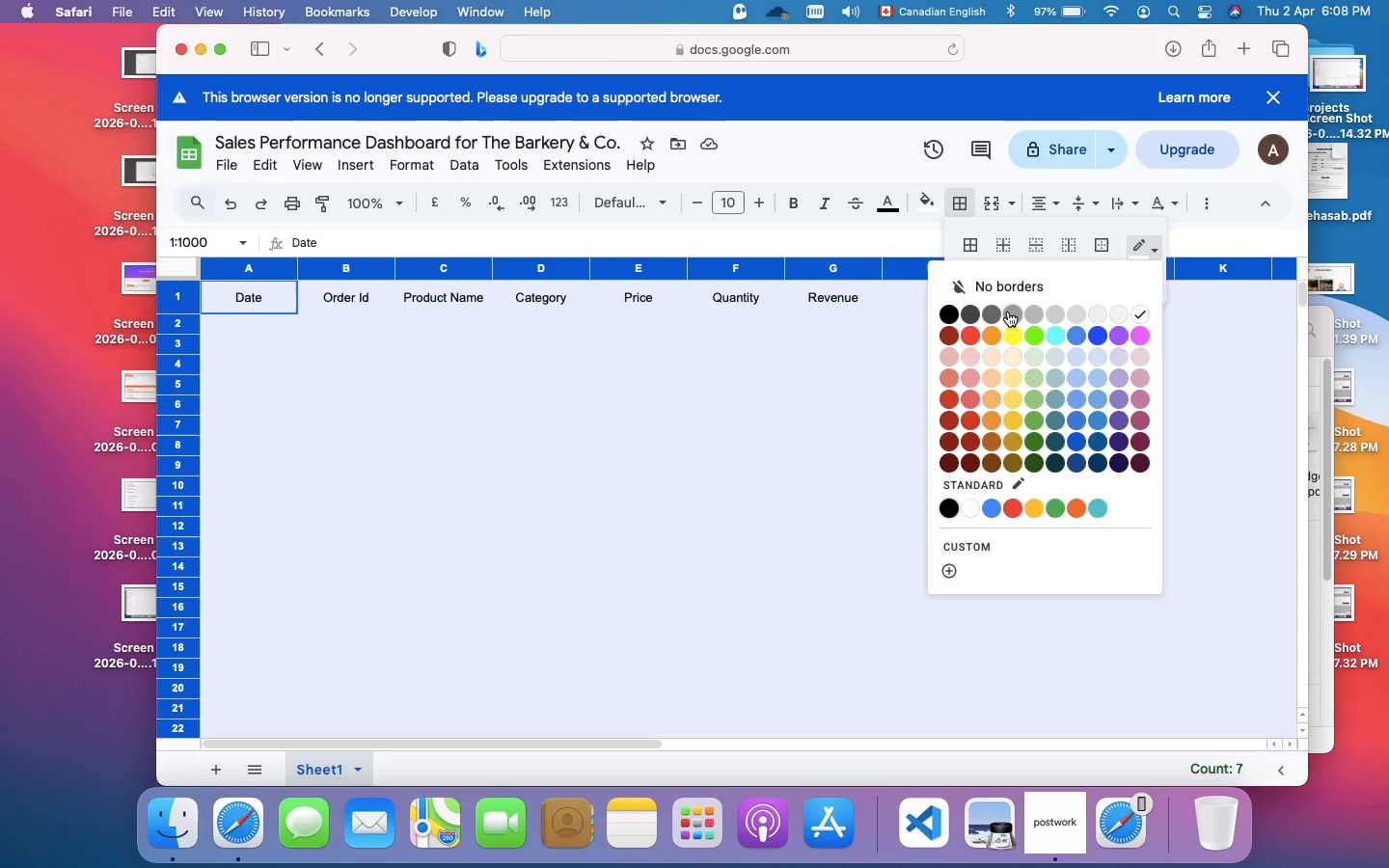 
left_click([1008, 312])
 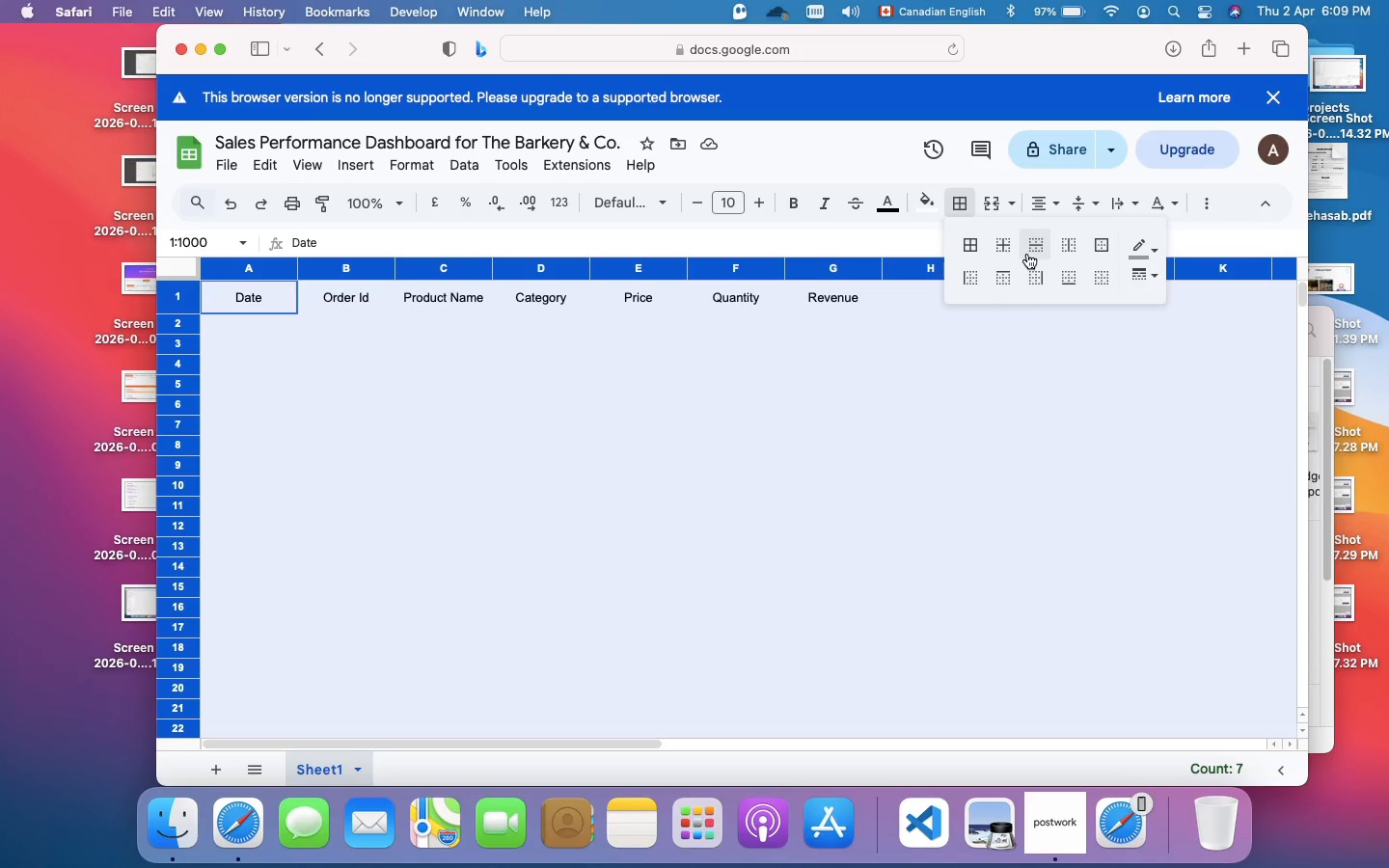 
wait(14.18)
 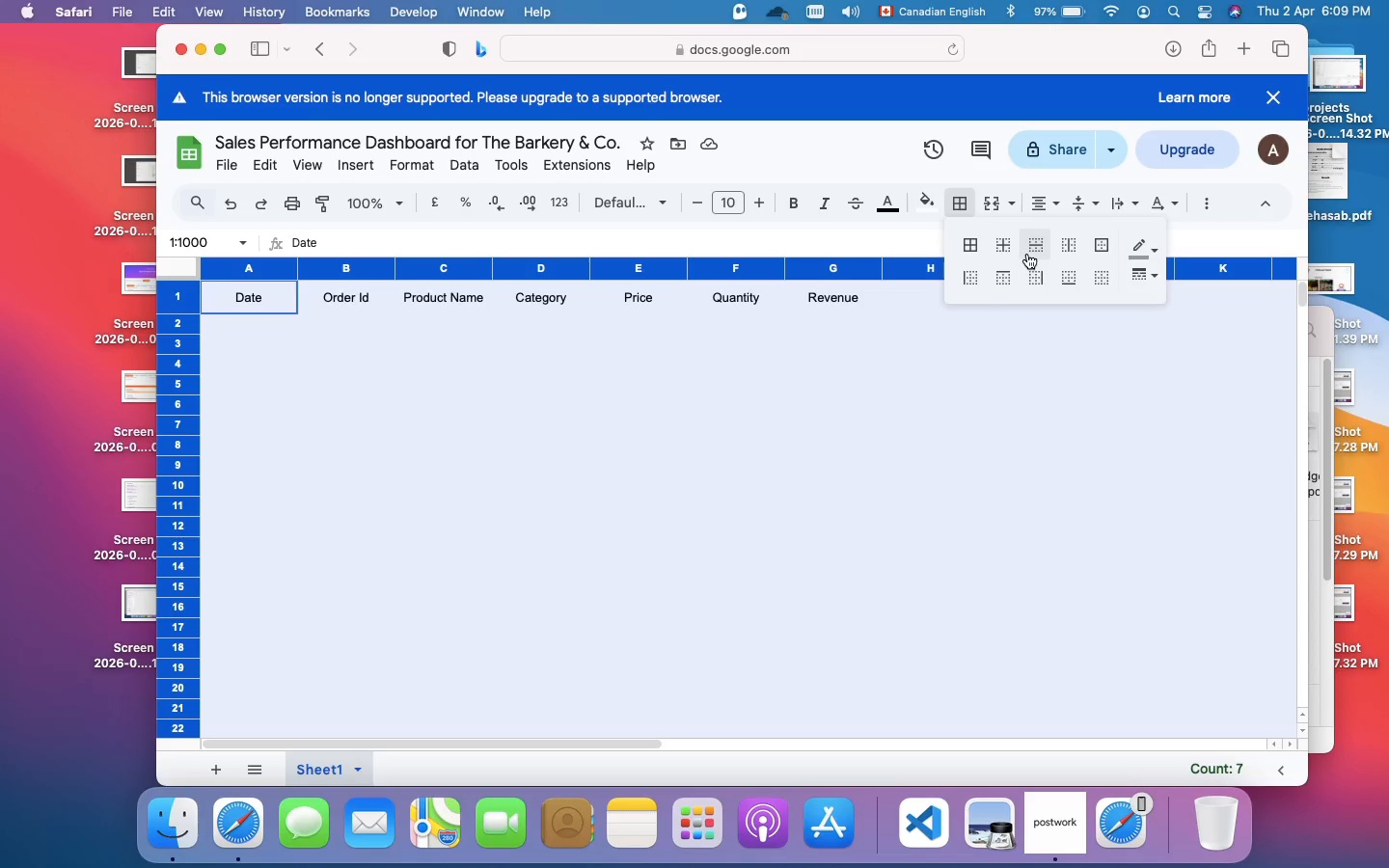 
left_click([937, 330])
 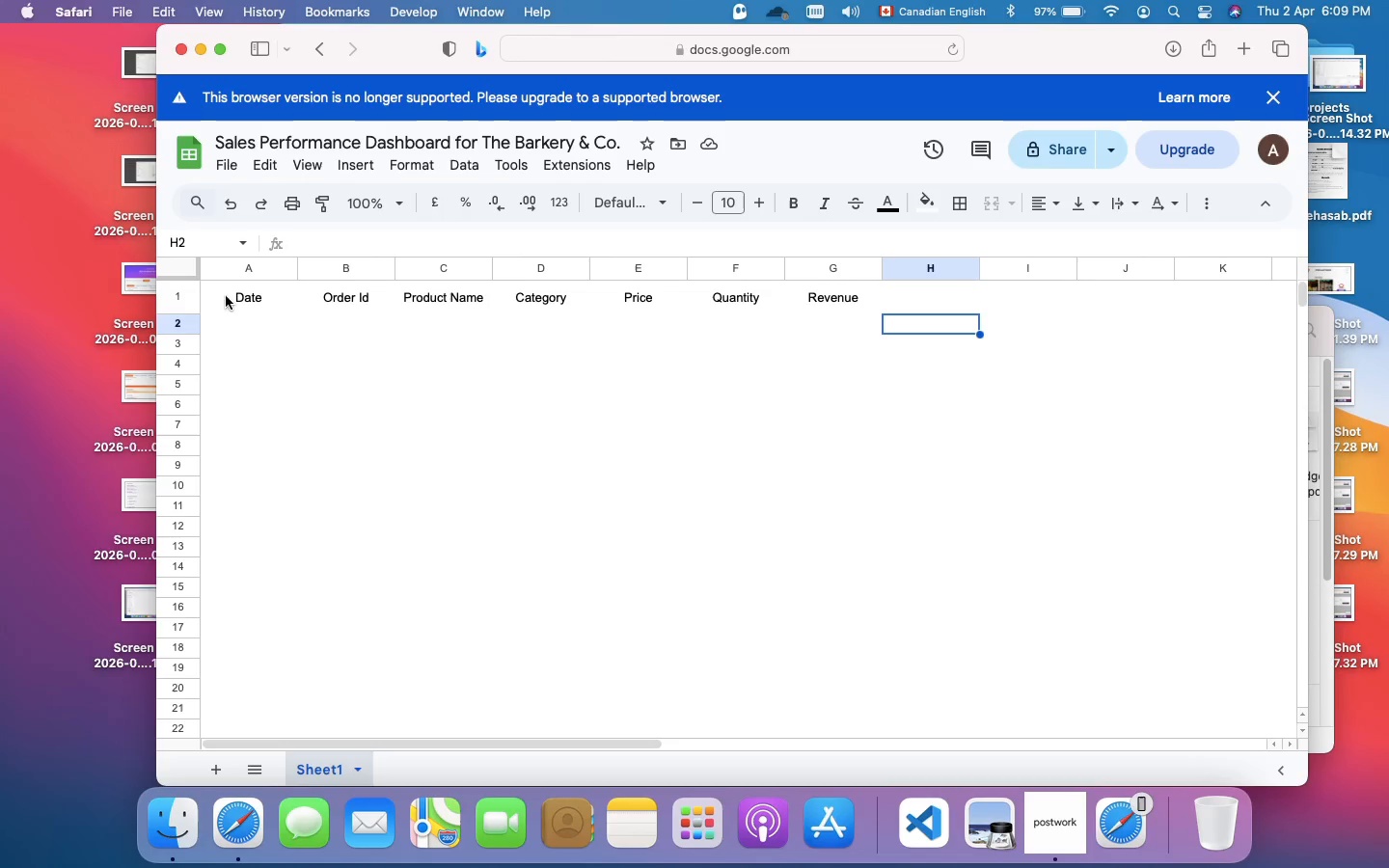 
left_click([235, 294])
 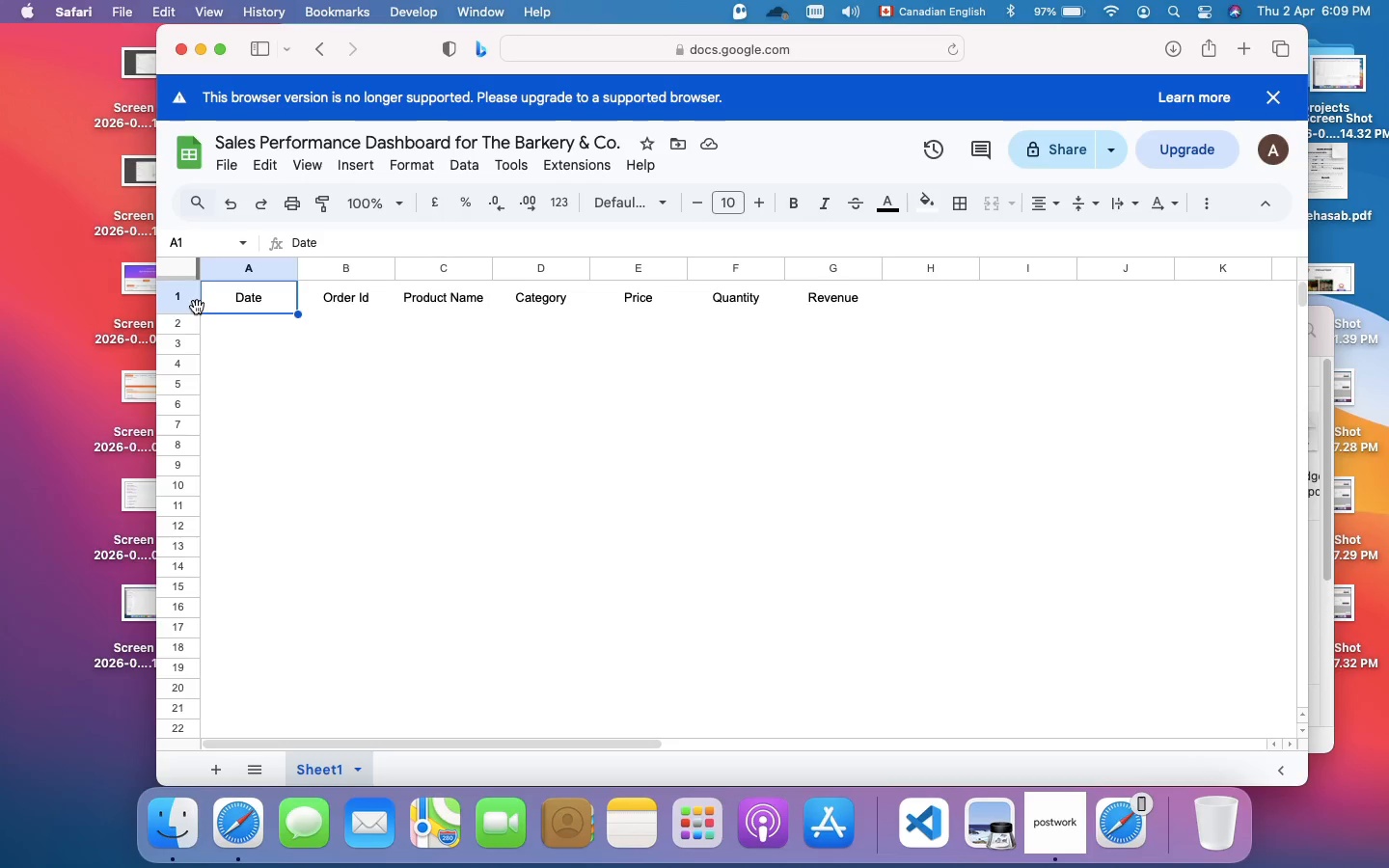 
left_click([188, 305])
 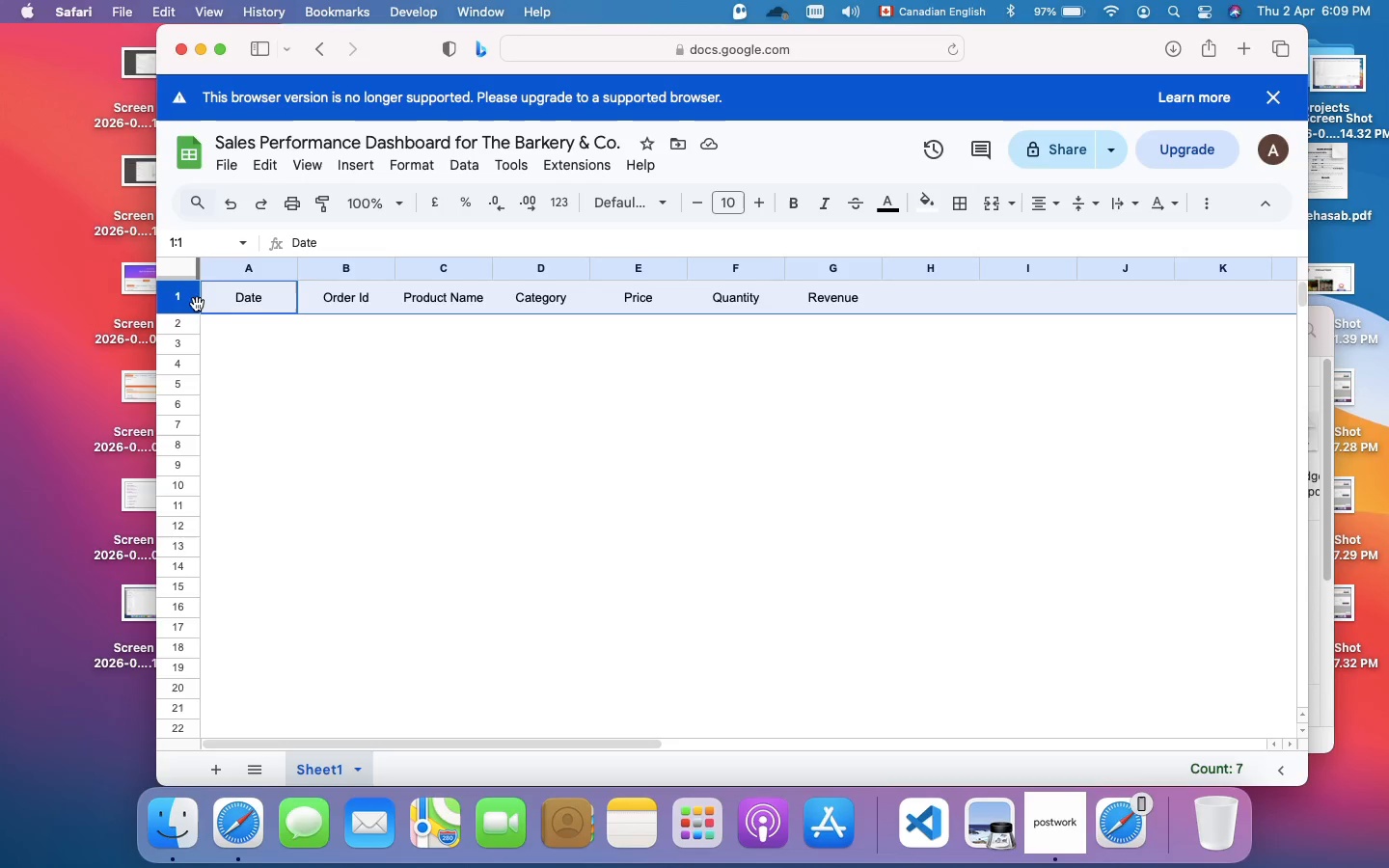 
left_click_drag(start_coordinate=[197, 304], to_coordinate=[284, 302])
 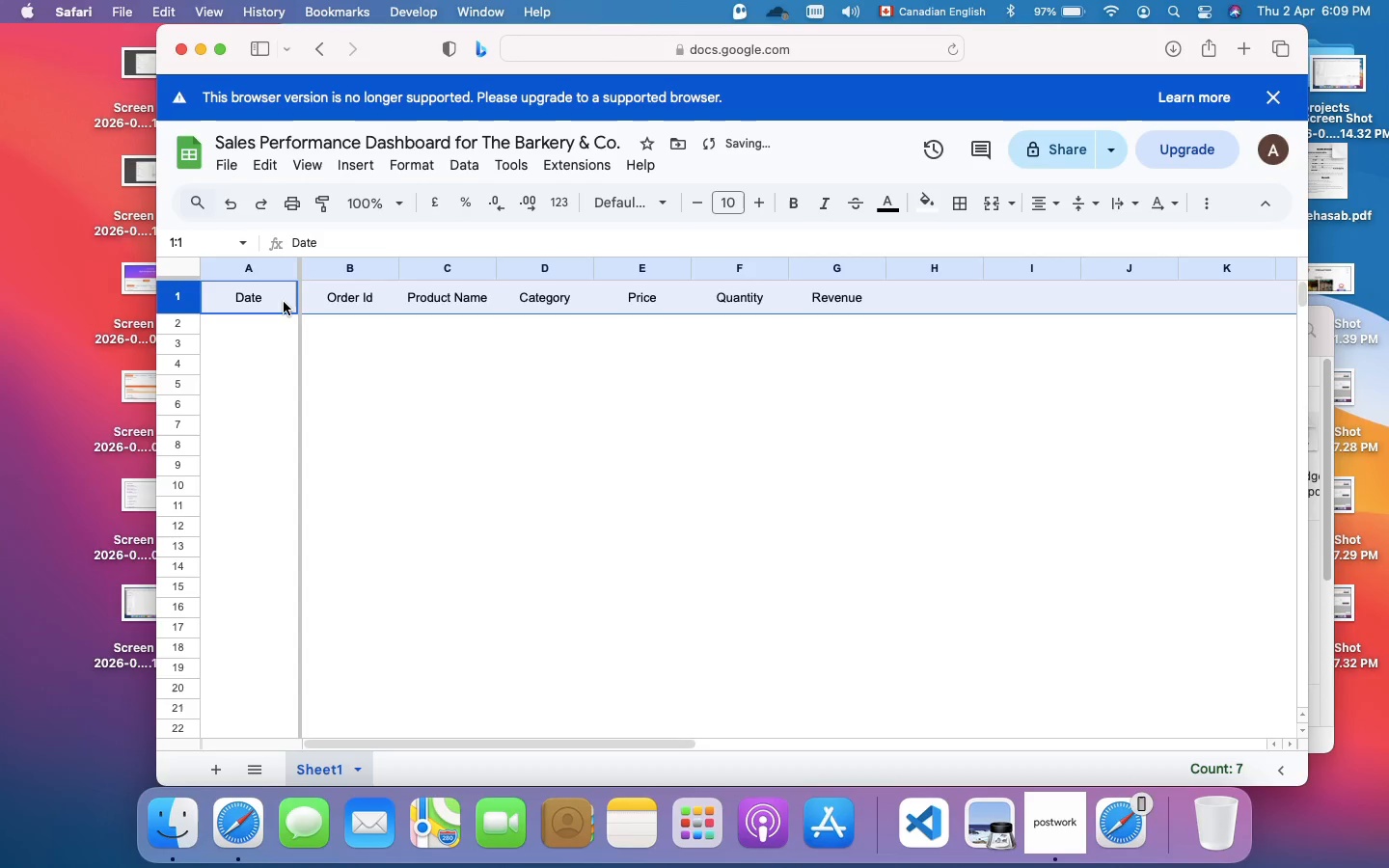 
key(Escape)
 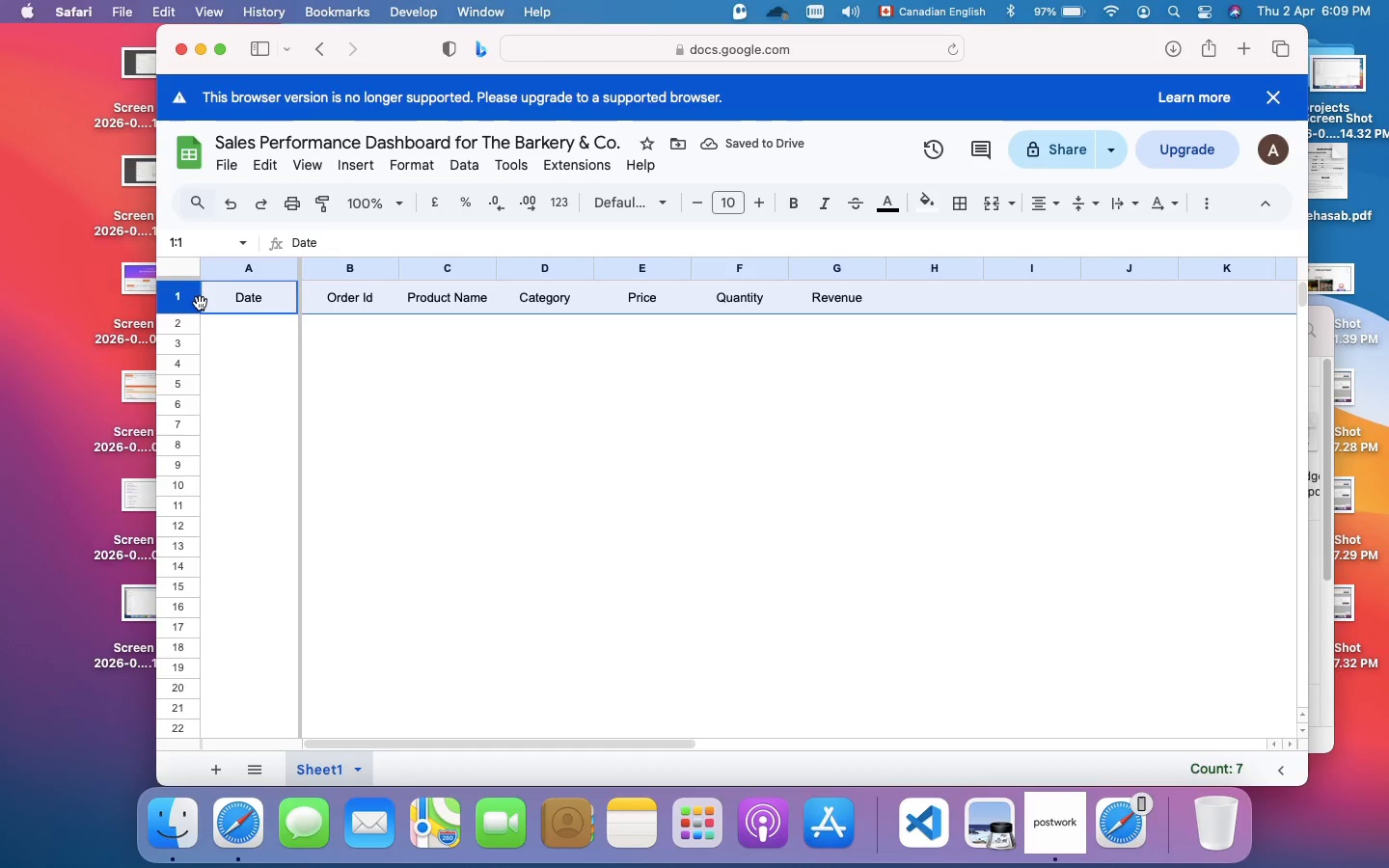 
left_click([212, 302])
 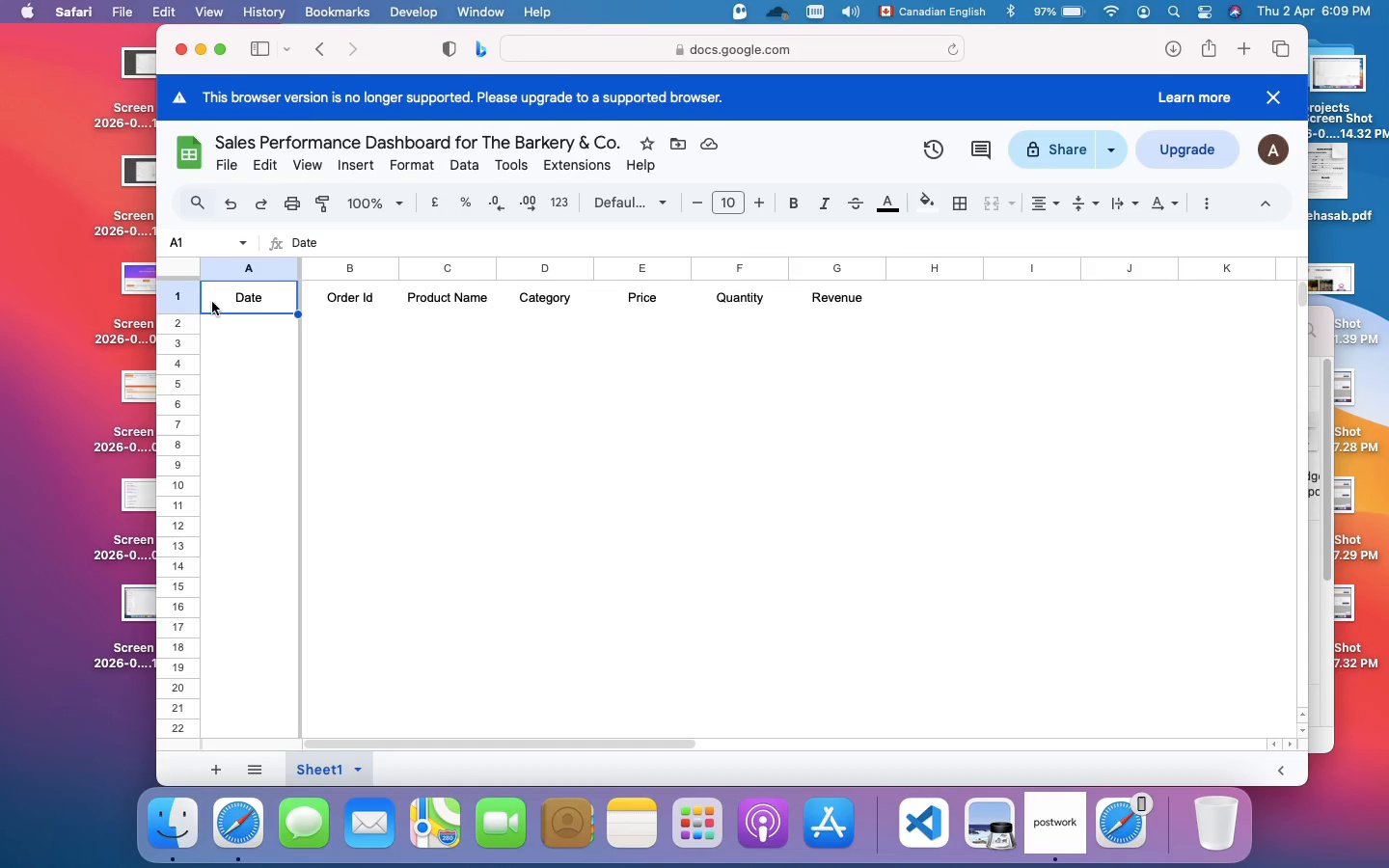 
left_click_drag(start_coordinate=[212, 302], to_coordinate=[796, 290])
 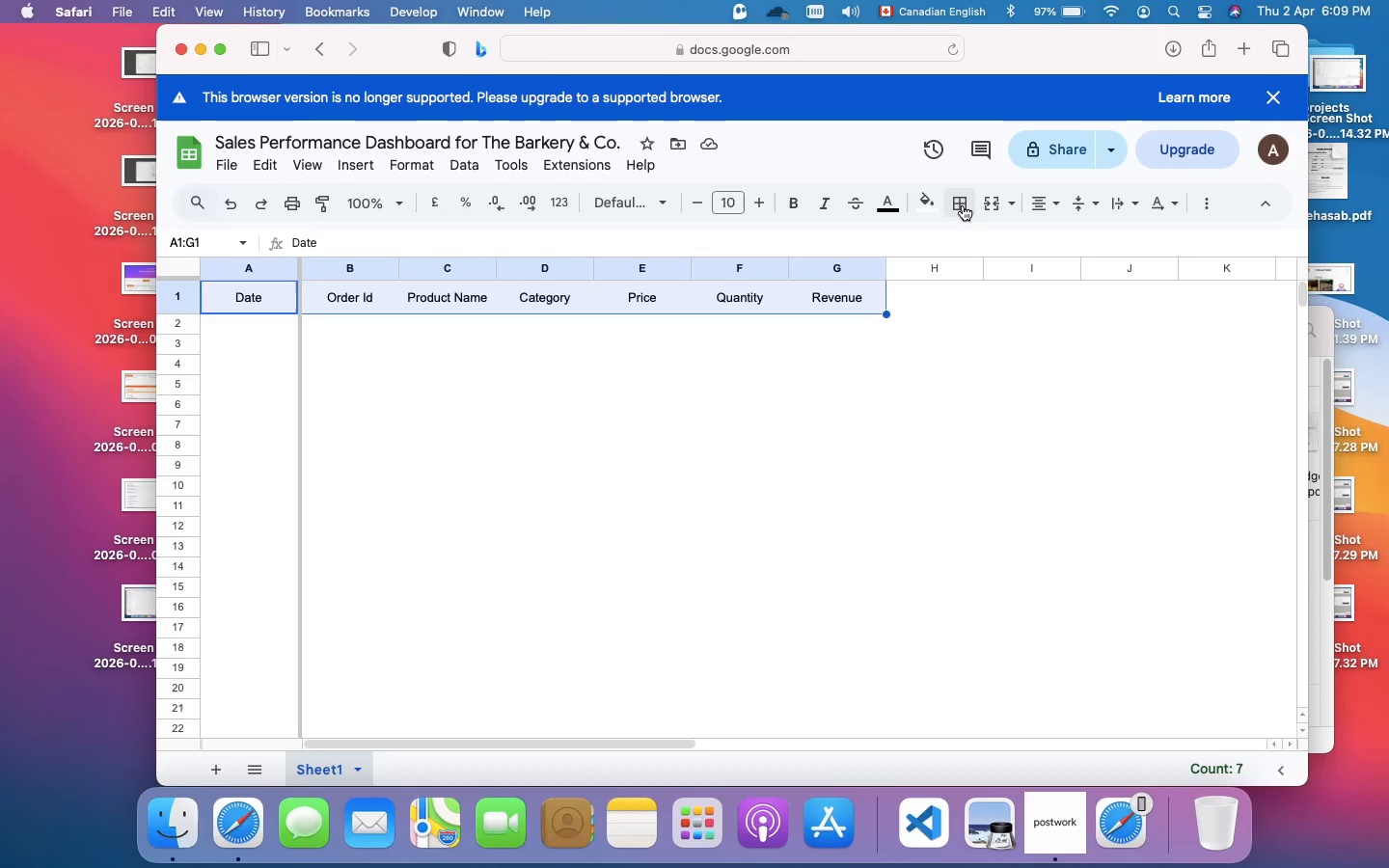 
left_click([963, 205])
 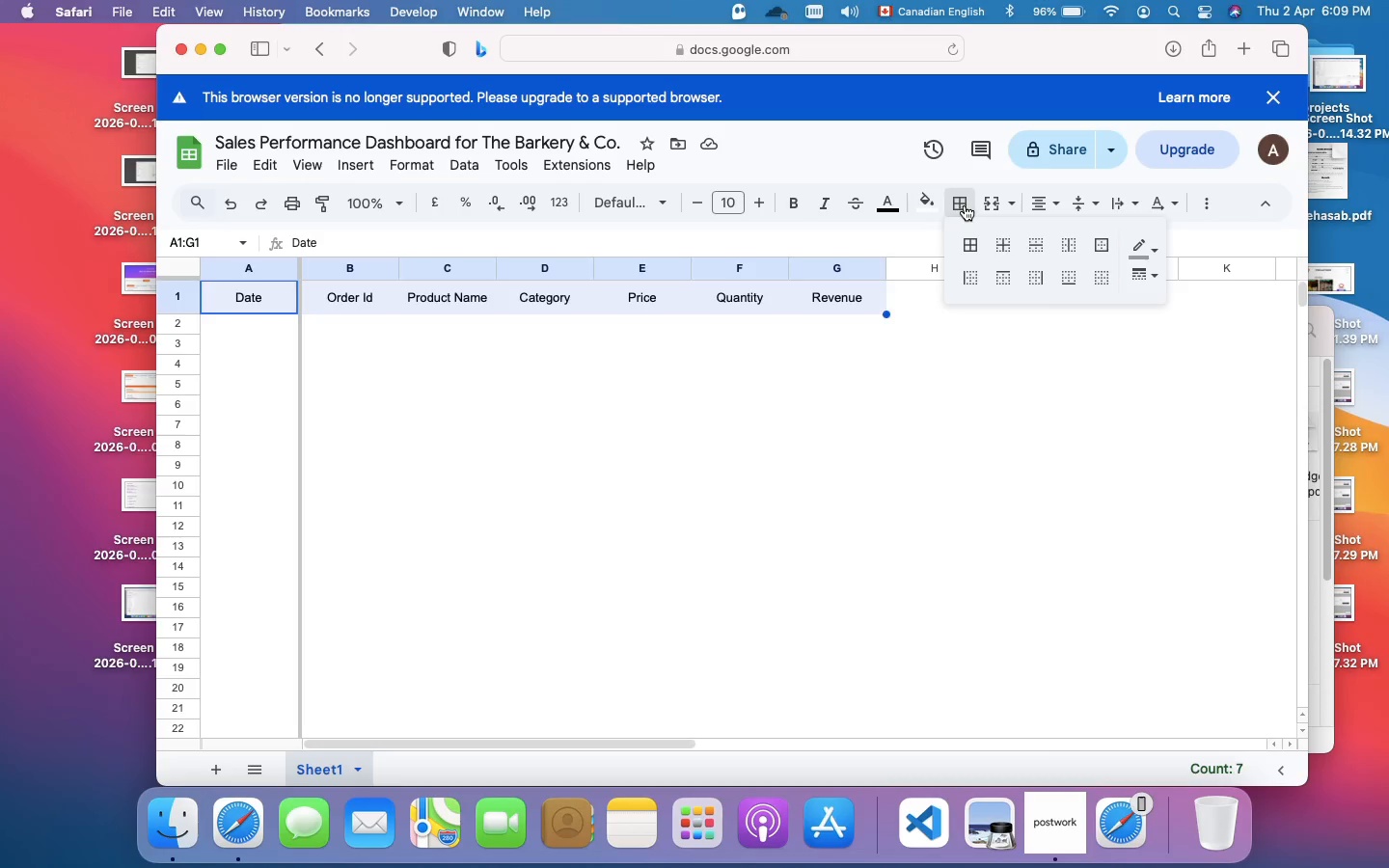 
wait(9.74)
 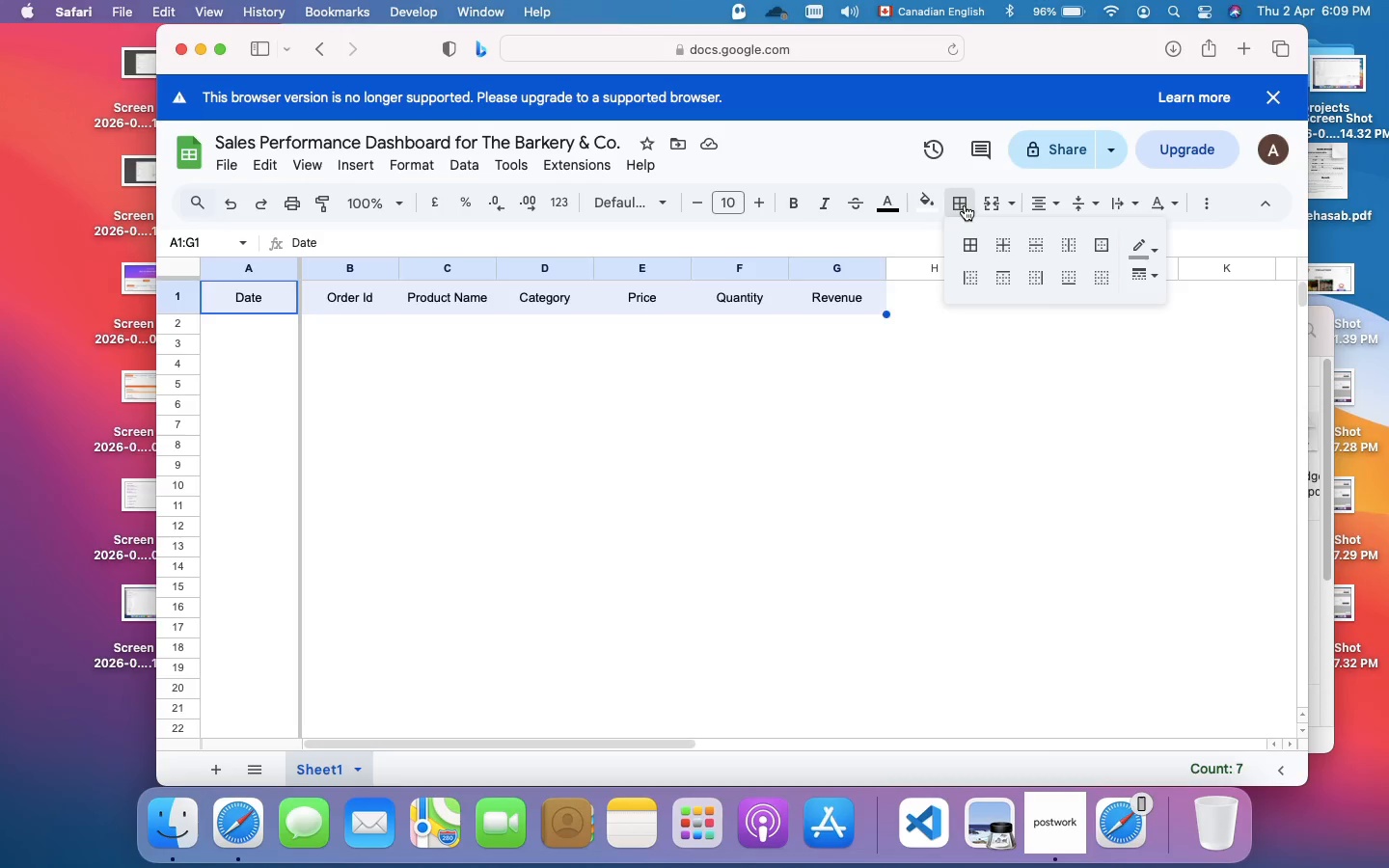 
left_click([1059, 281])
 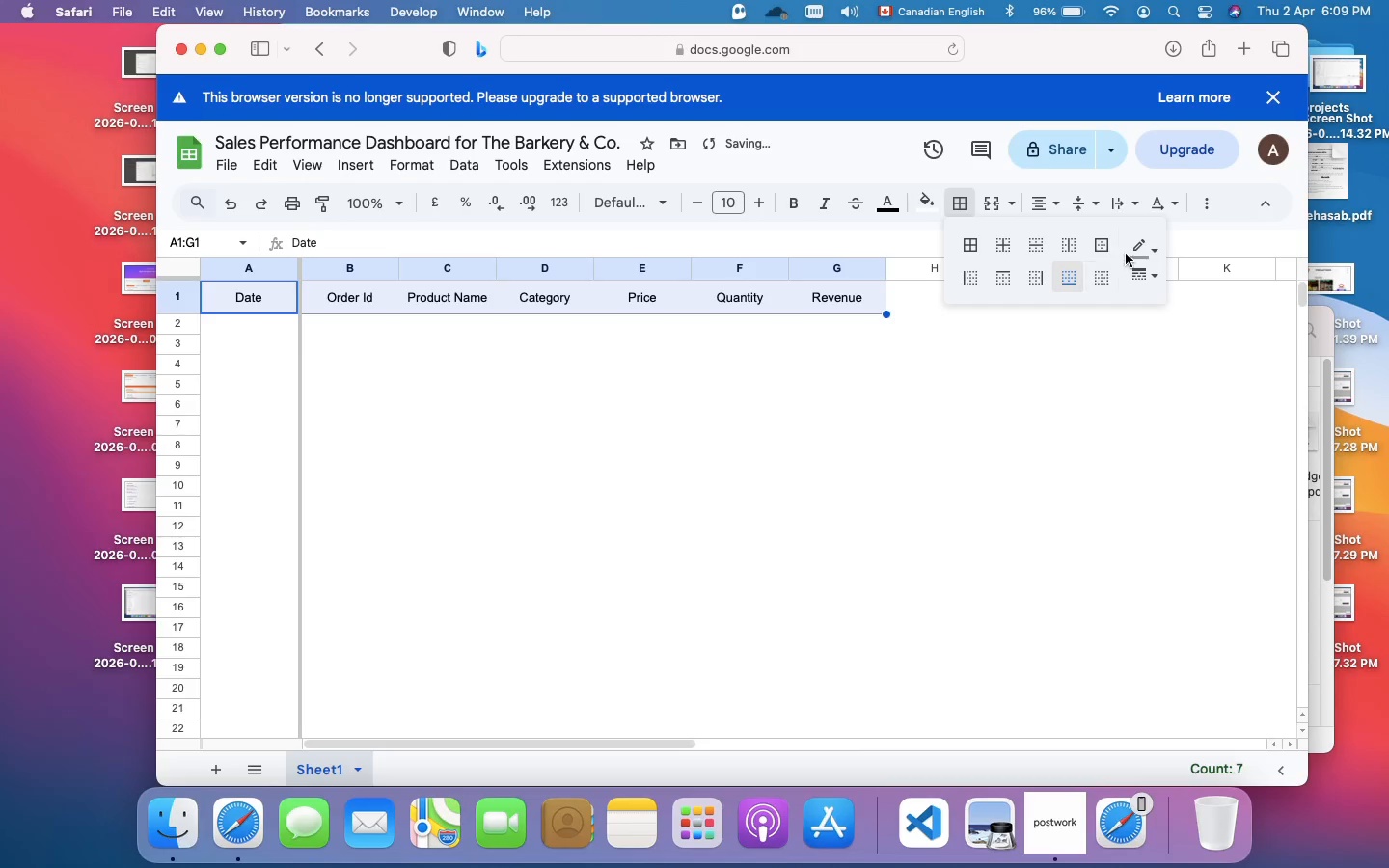 
mouse_move([1119, 246])
 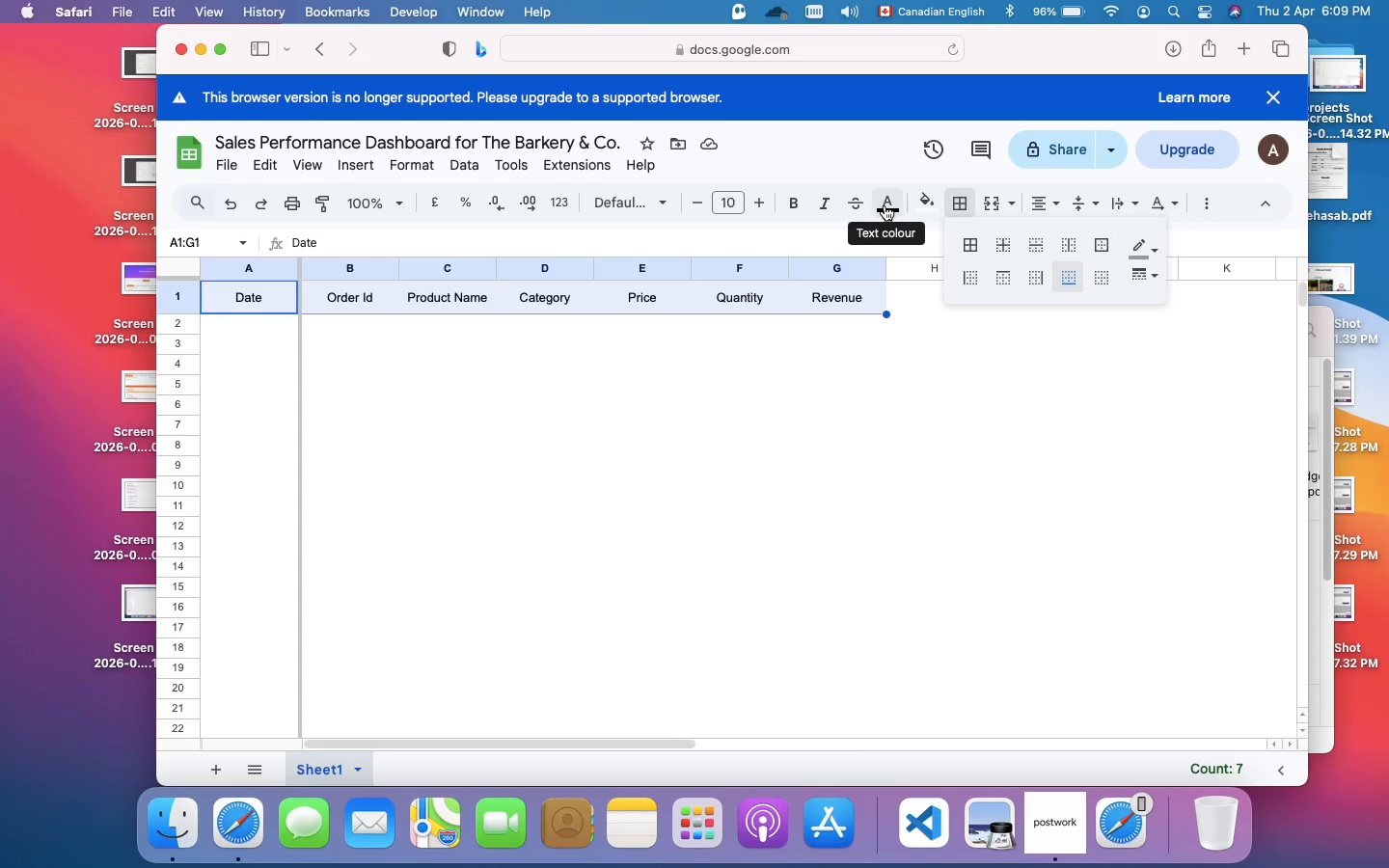 
left_click([885, 205])
 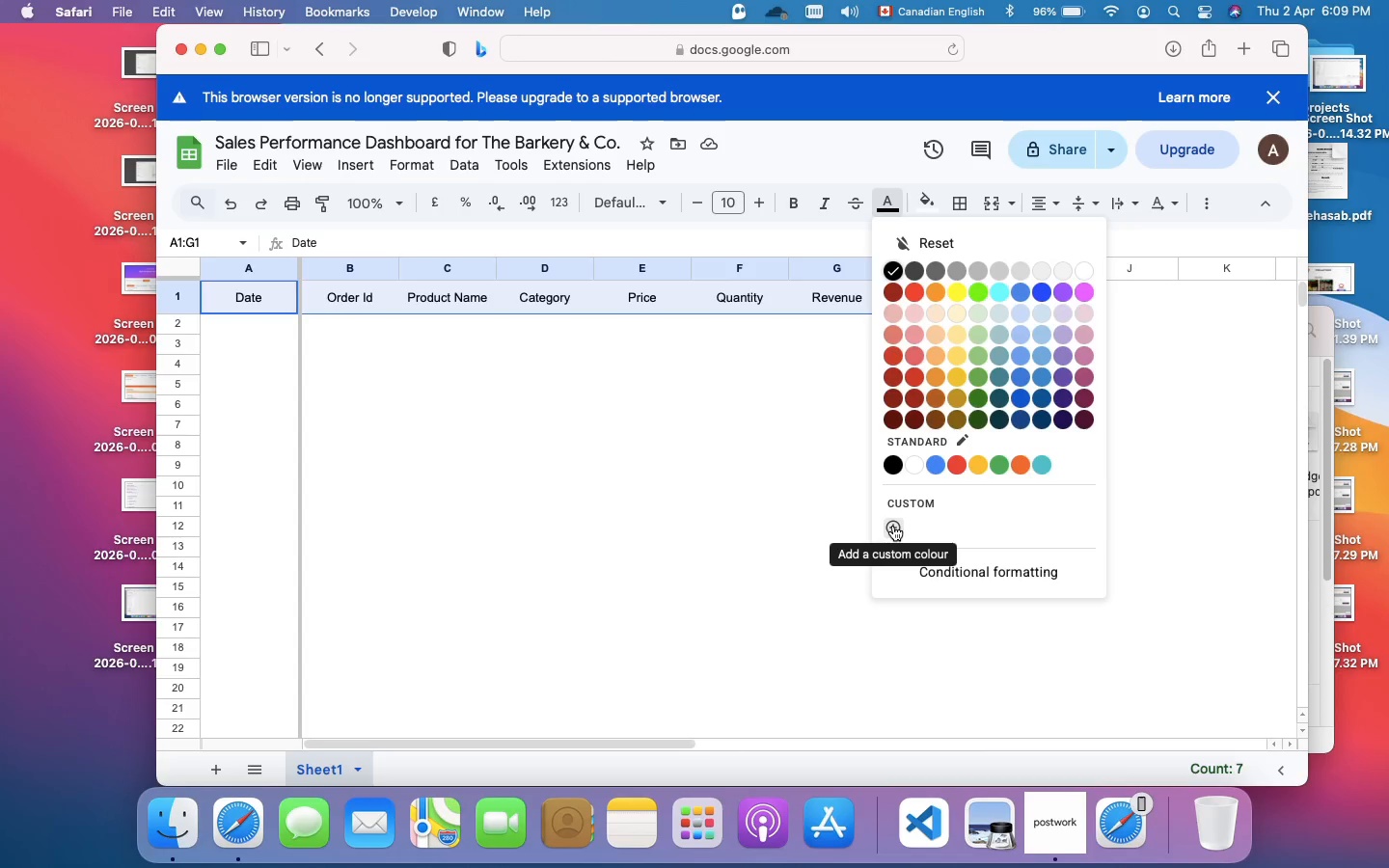 
mouse_move([892, 491])
 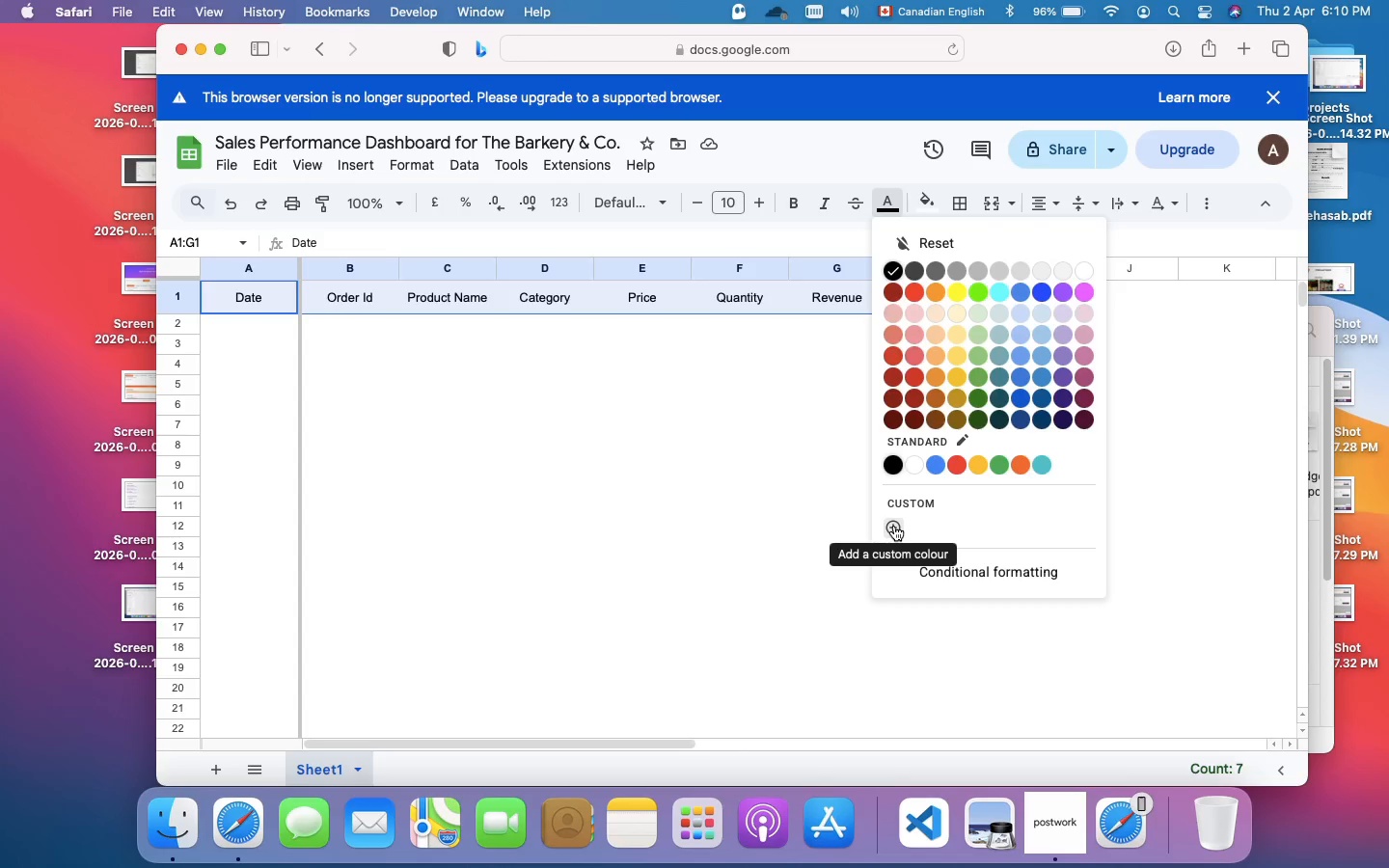 
left_click([894, 526])
 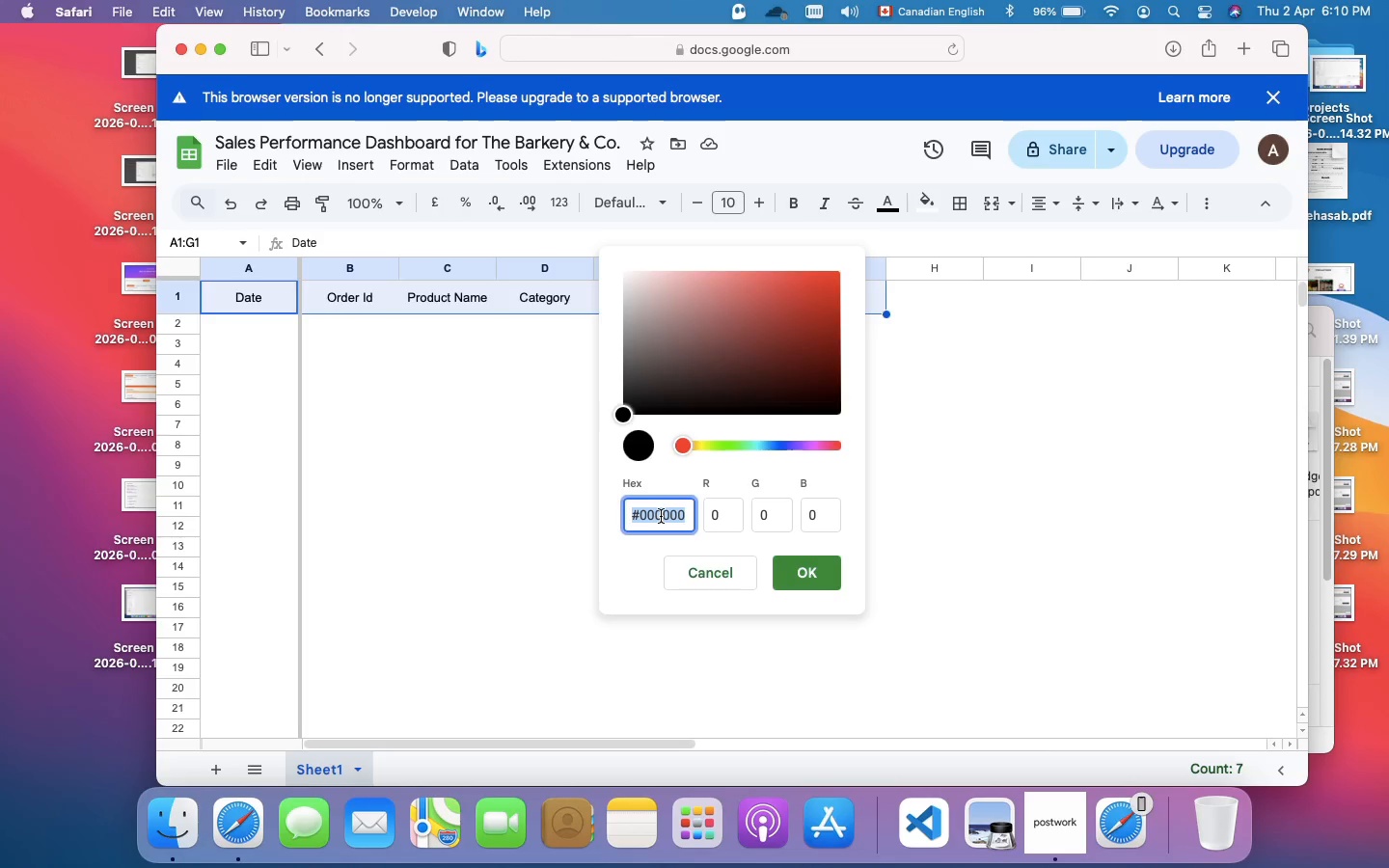 
left_click([661, 516])
 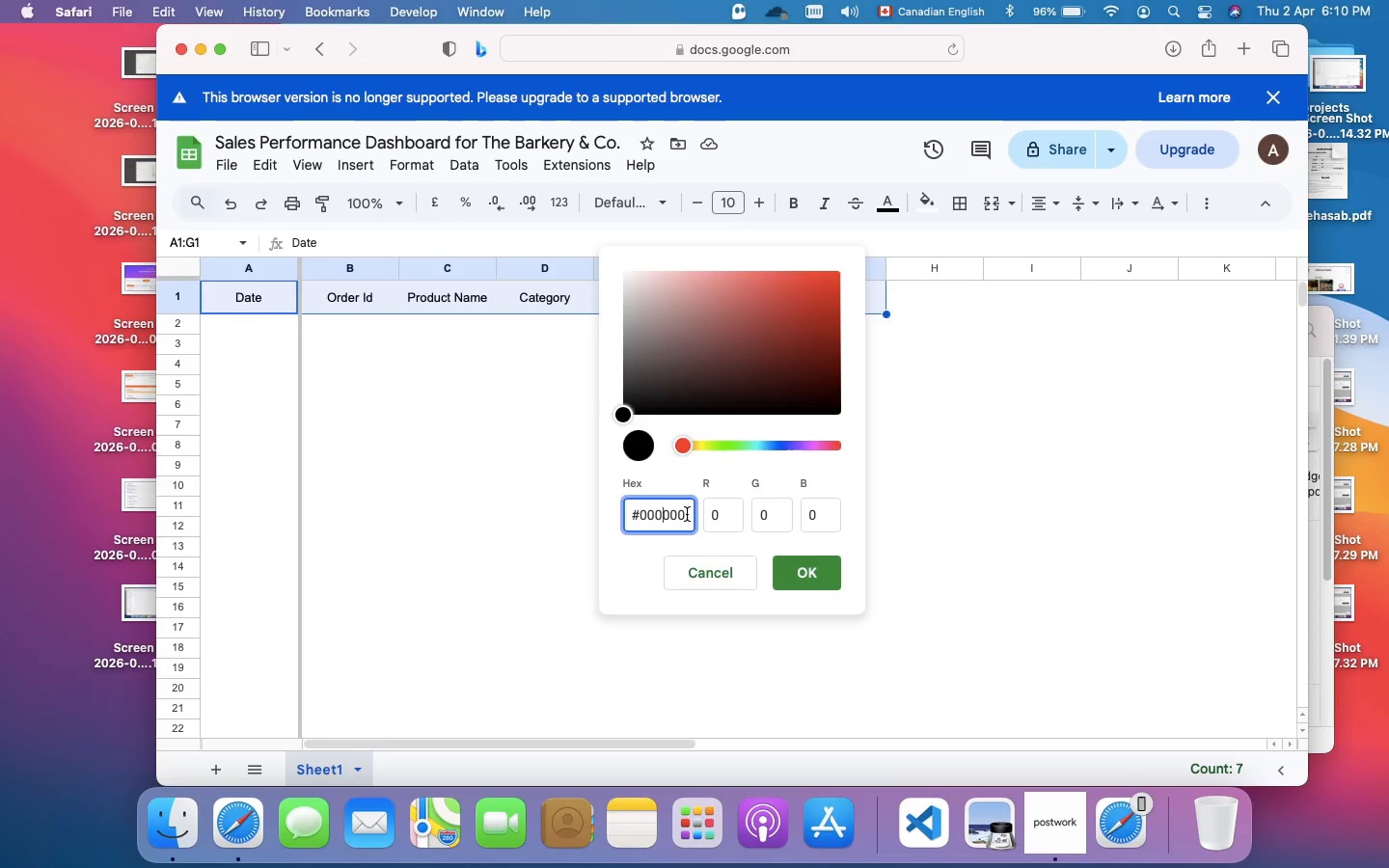 
left_click([687, 514])
 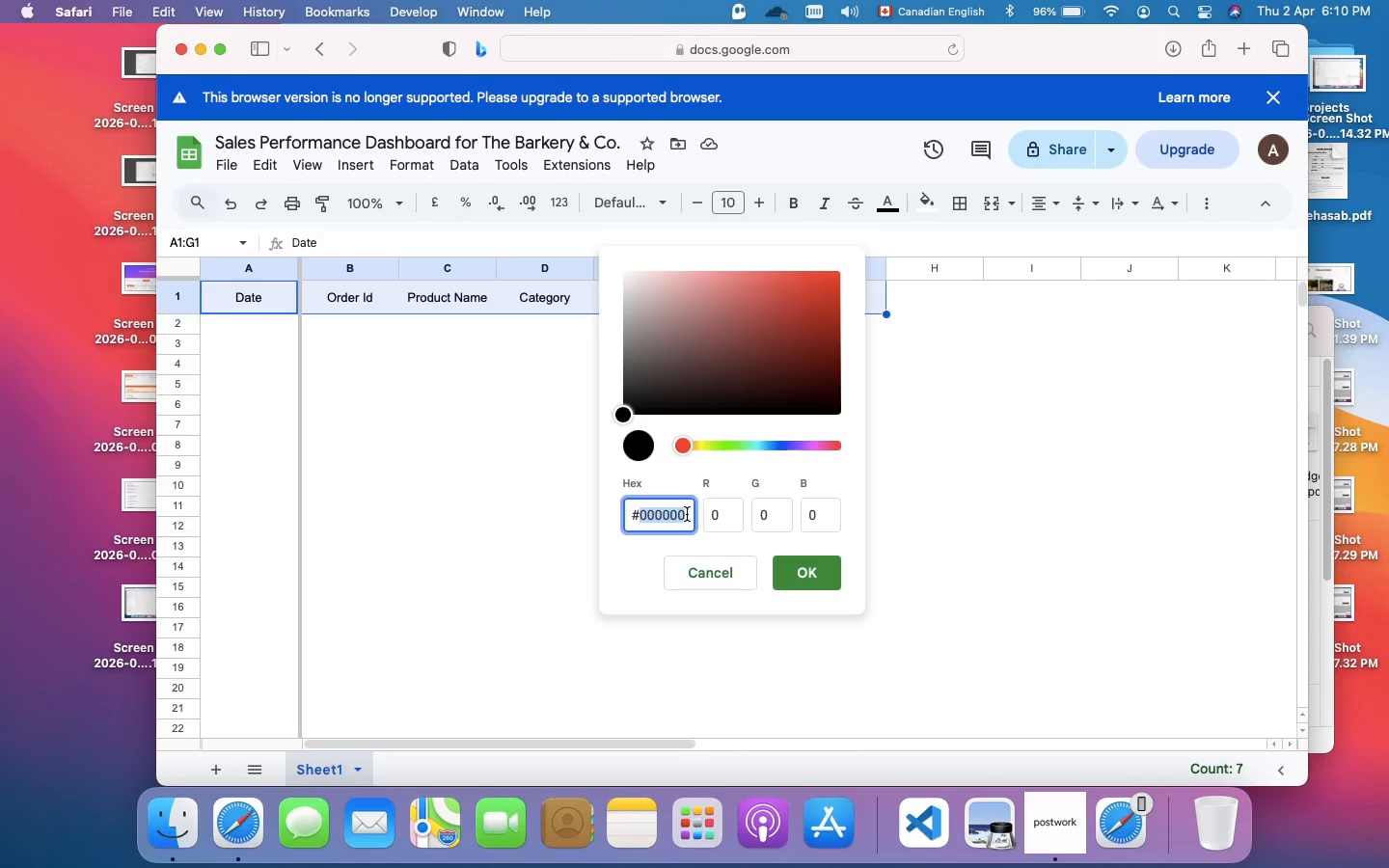 
double_click([687, 514])
 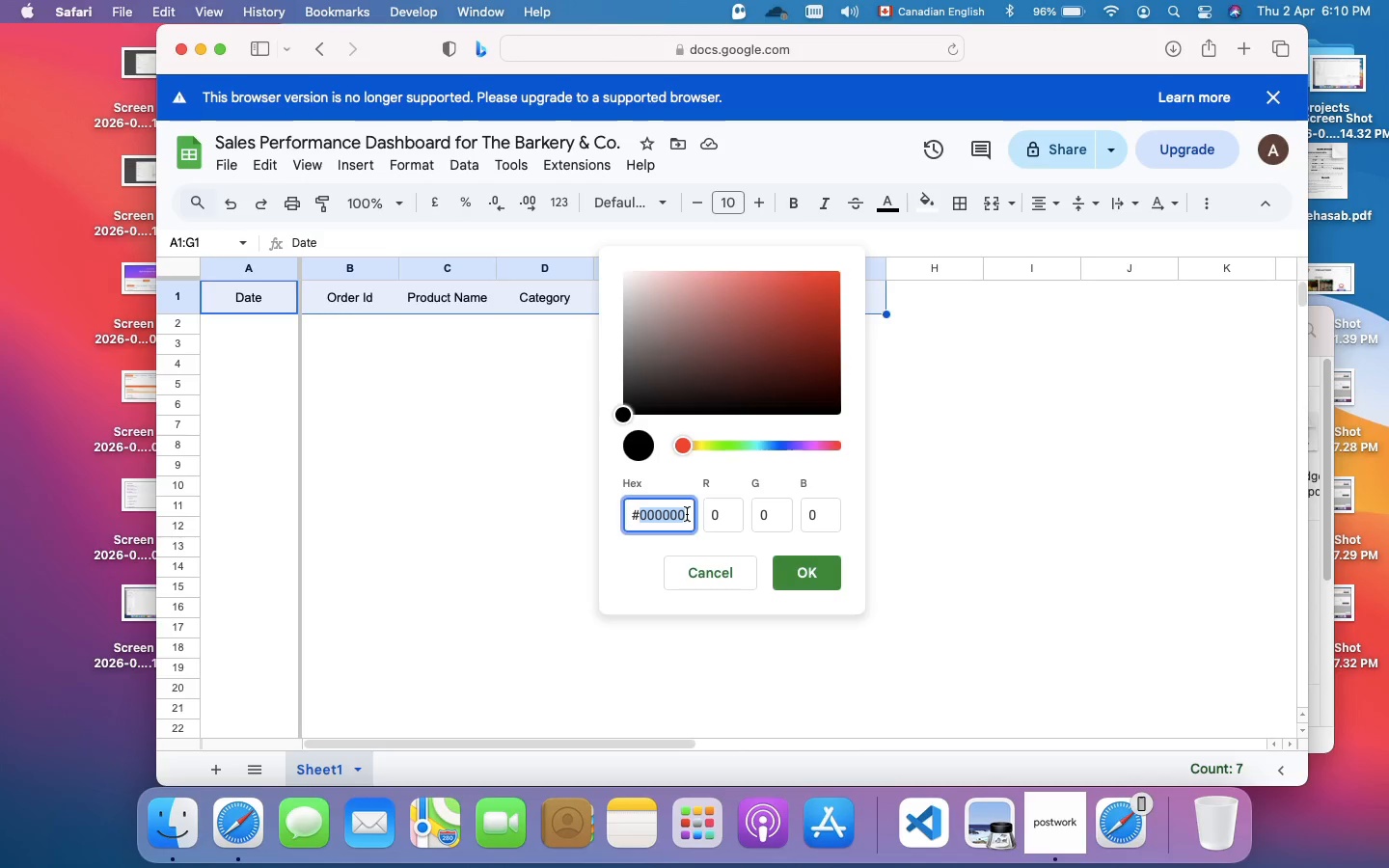 
wait(11.12)
 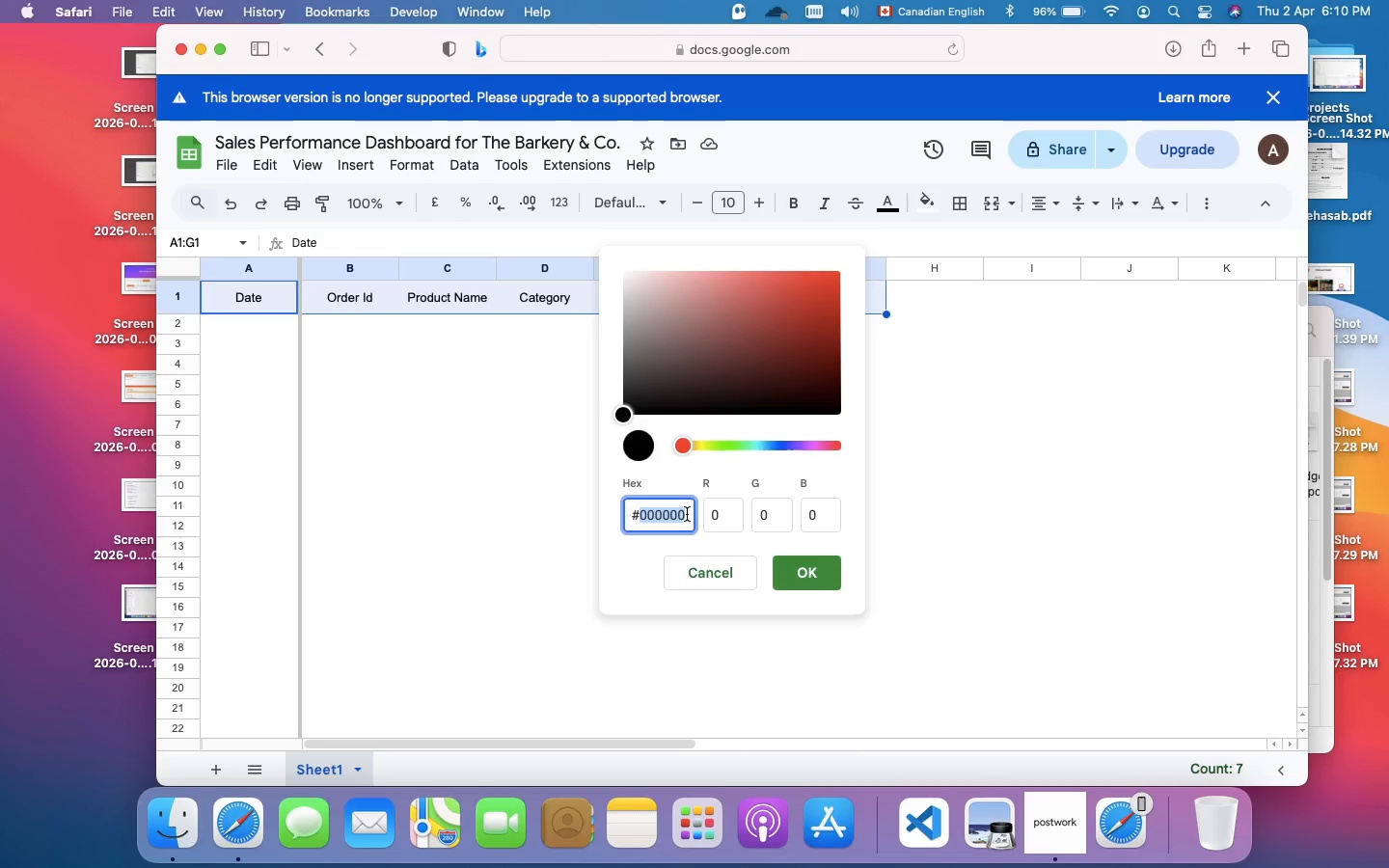 
type(#)
key(Backspace)
type(5C4033)
 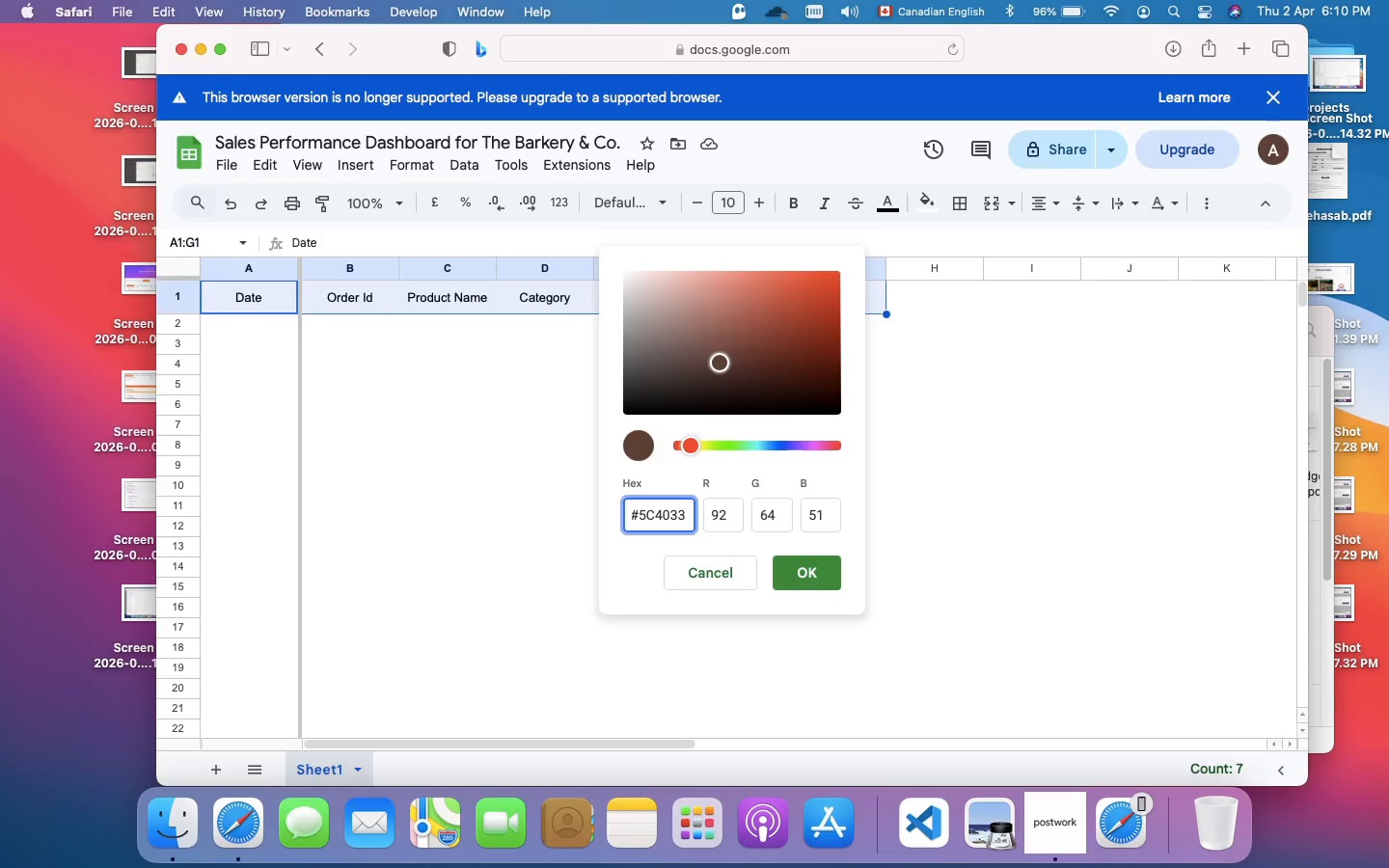 
left_click([804, 575])
 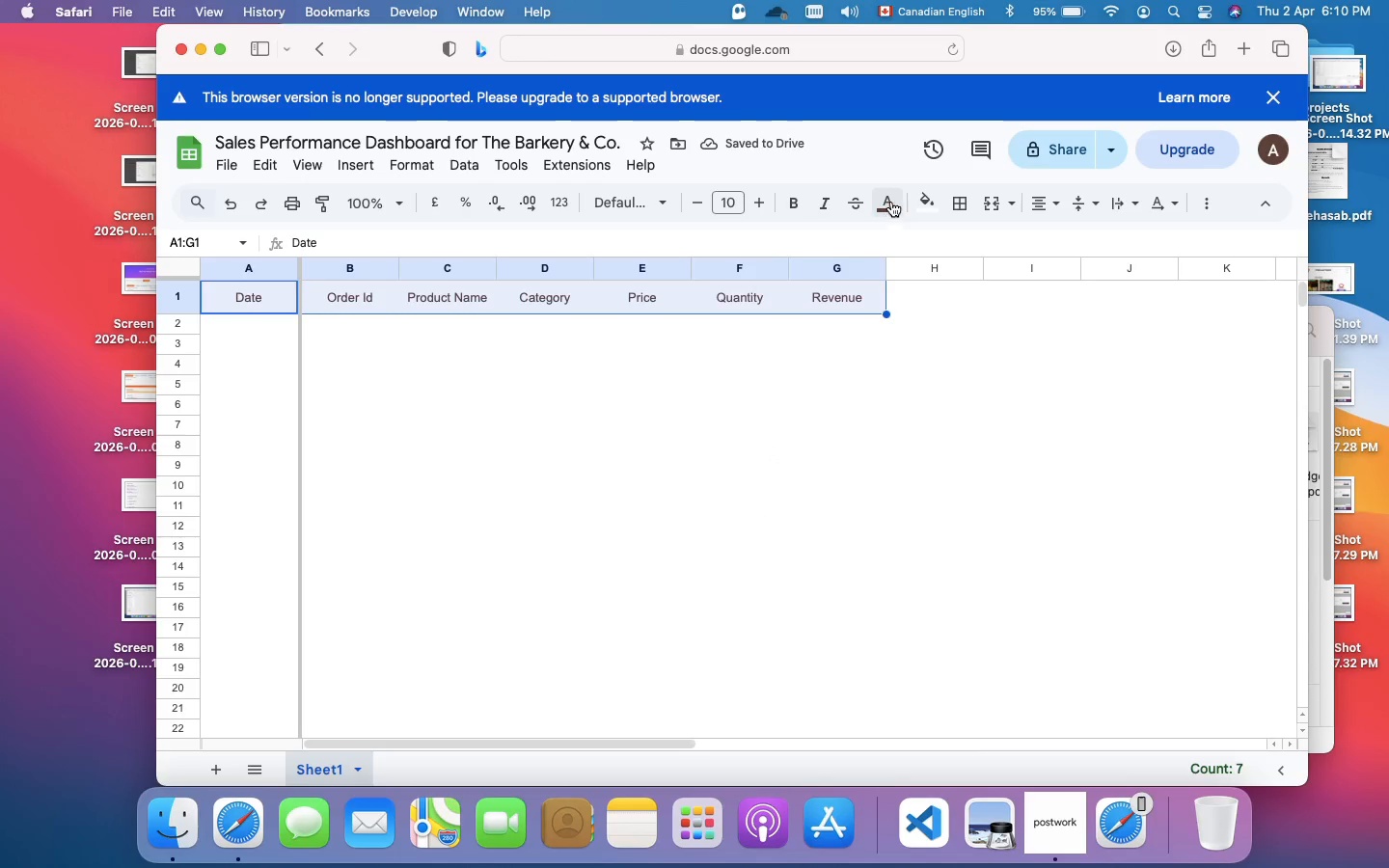 
wait(5.63)
 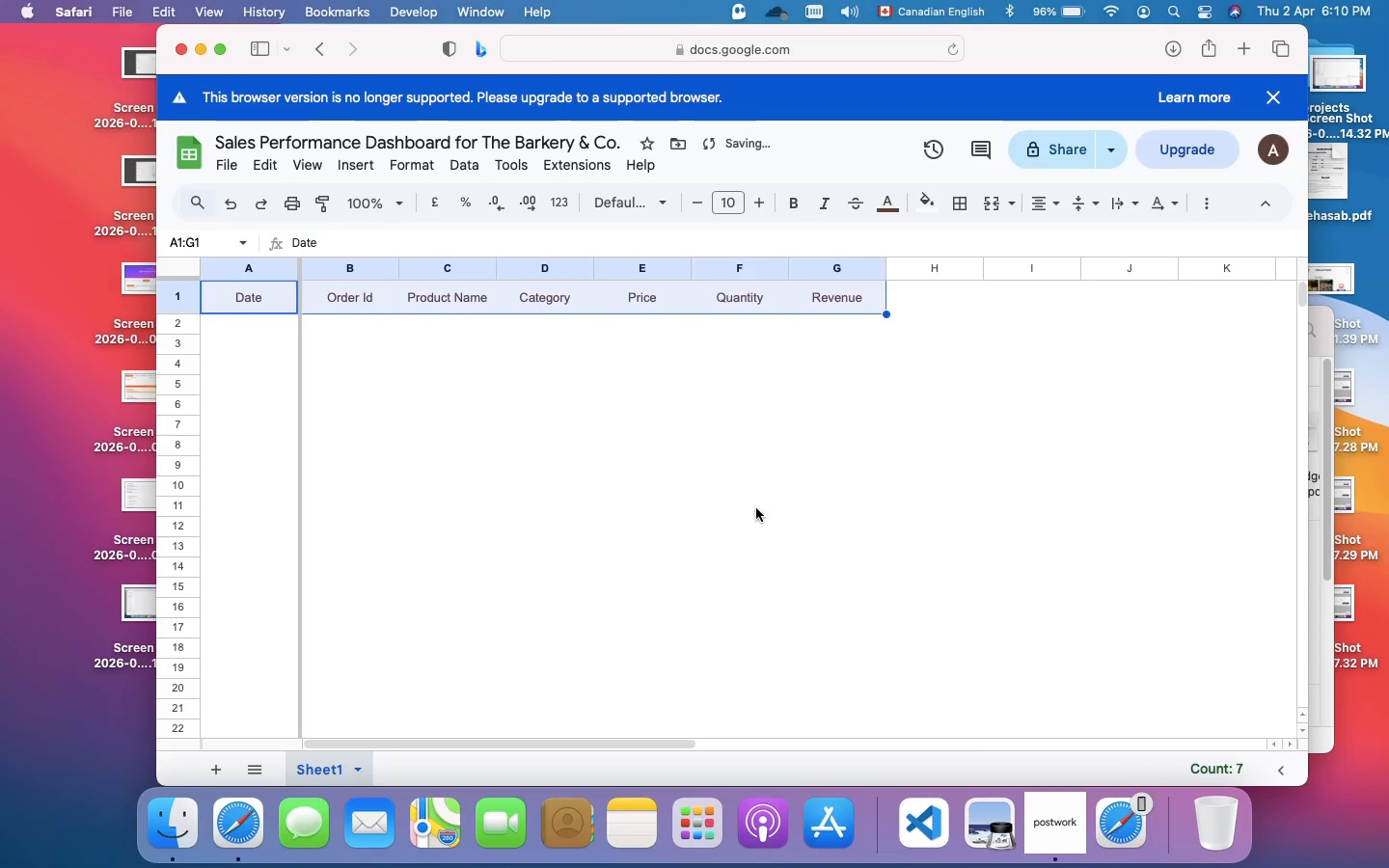 
left_click([891, 202])
 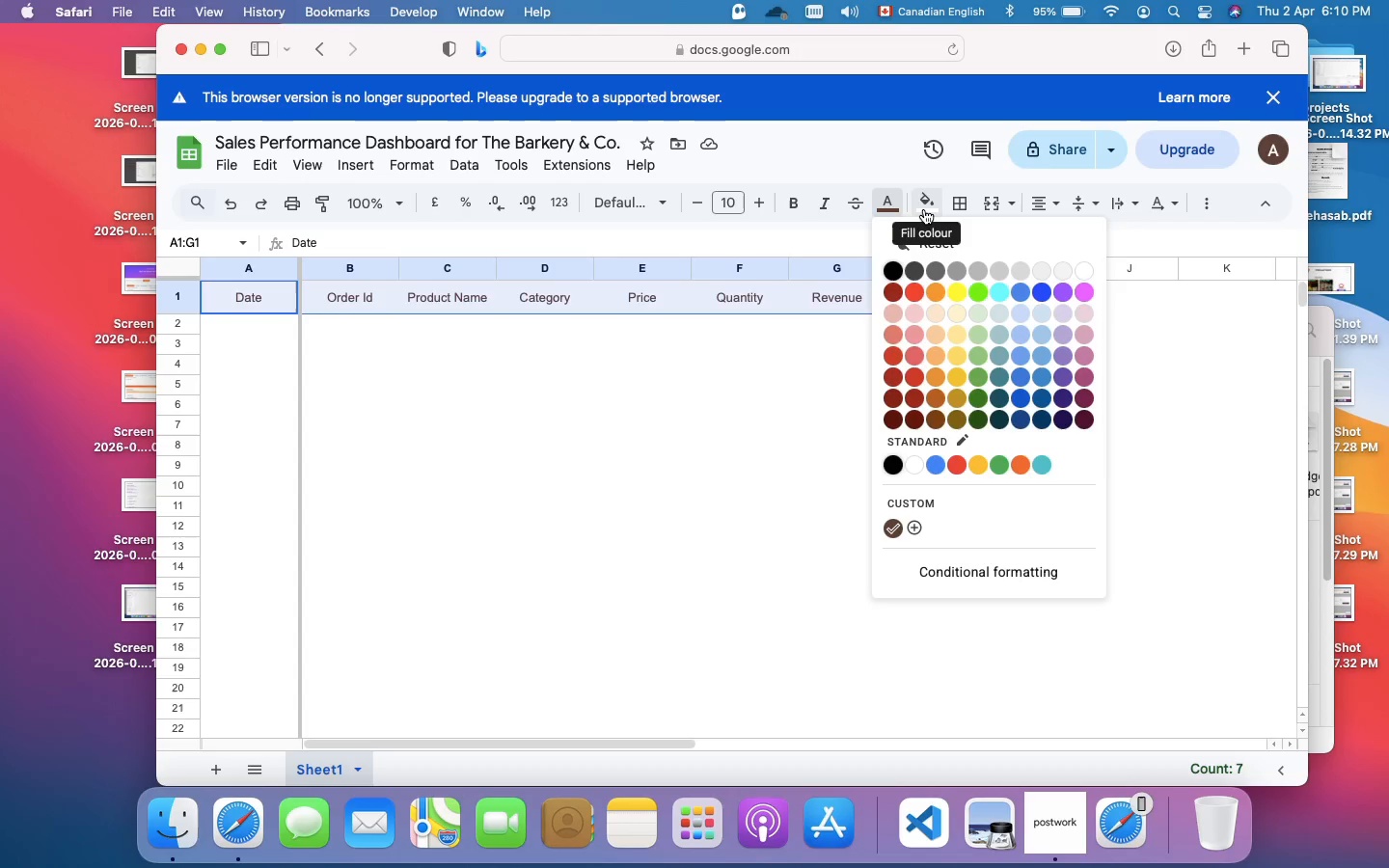 
wait(6.5)
 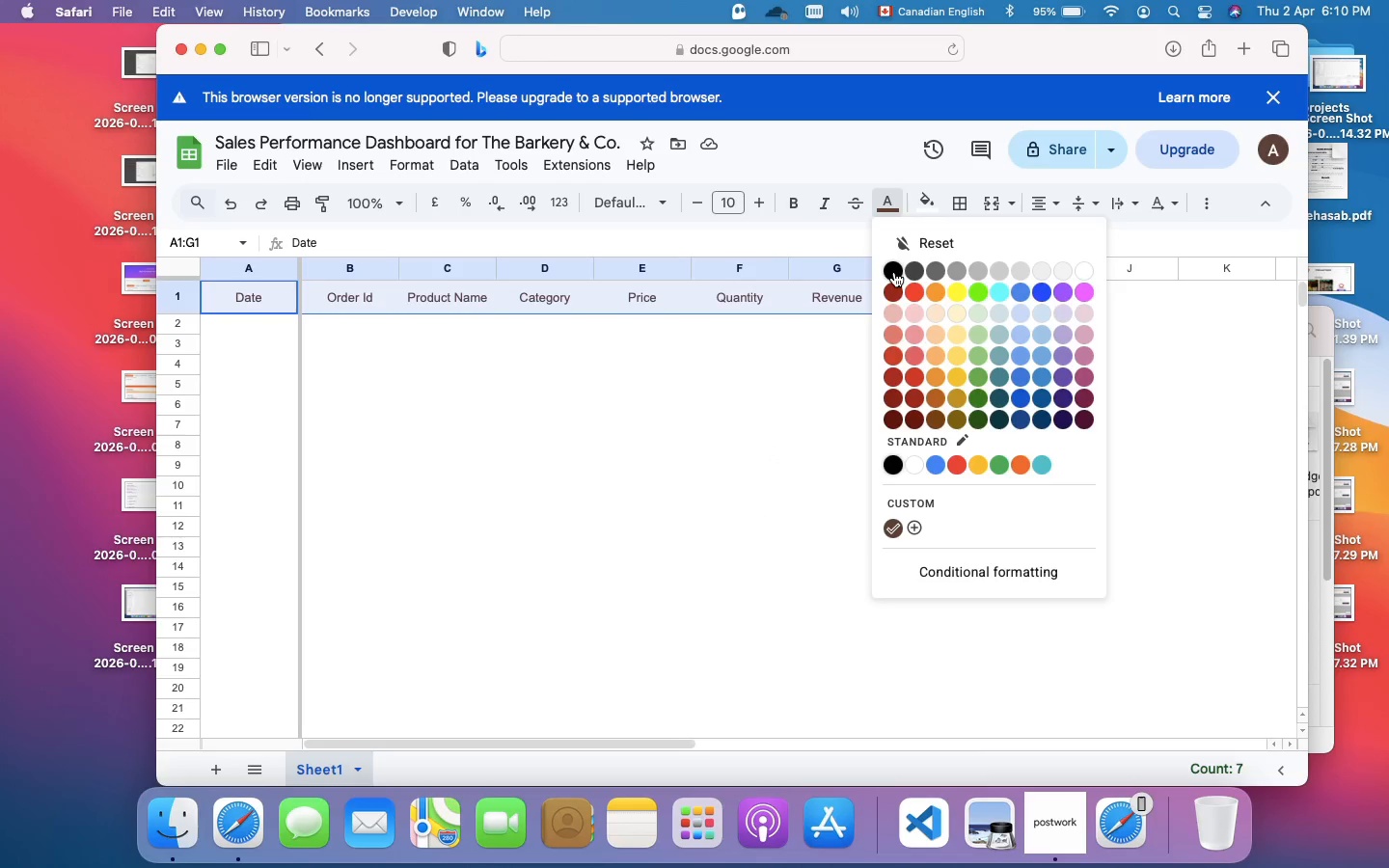 
left_click([924, 209])
 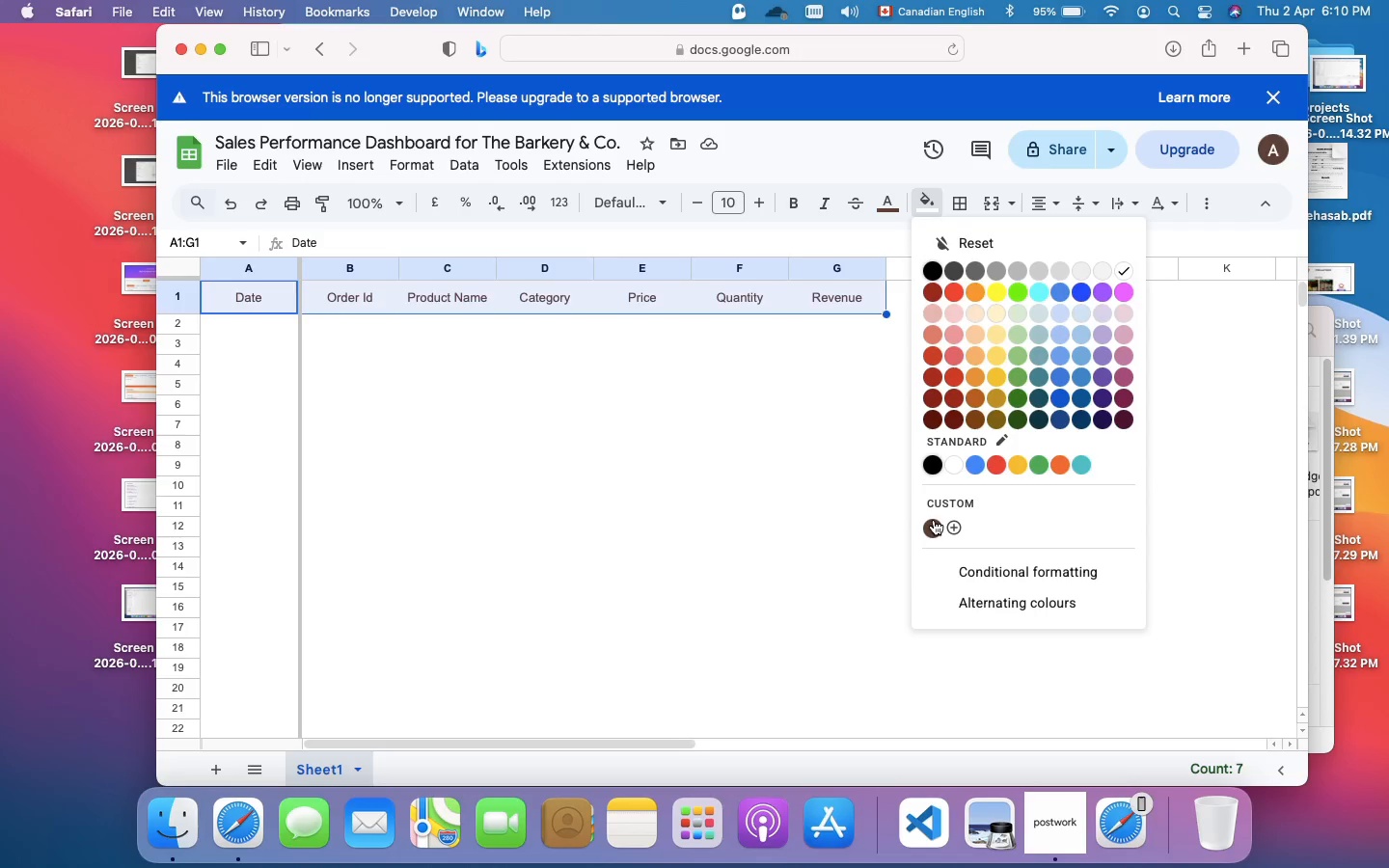 
left_click([934, 520])
 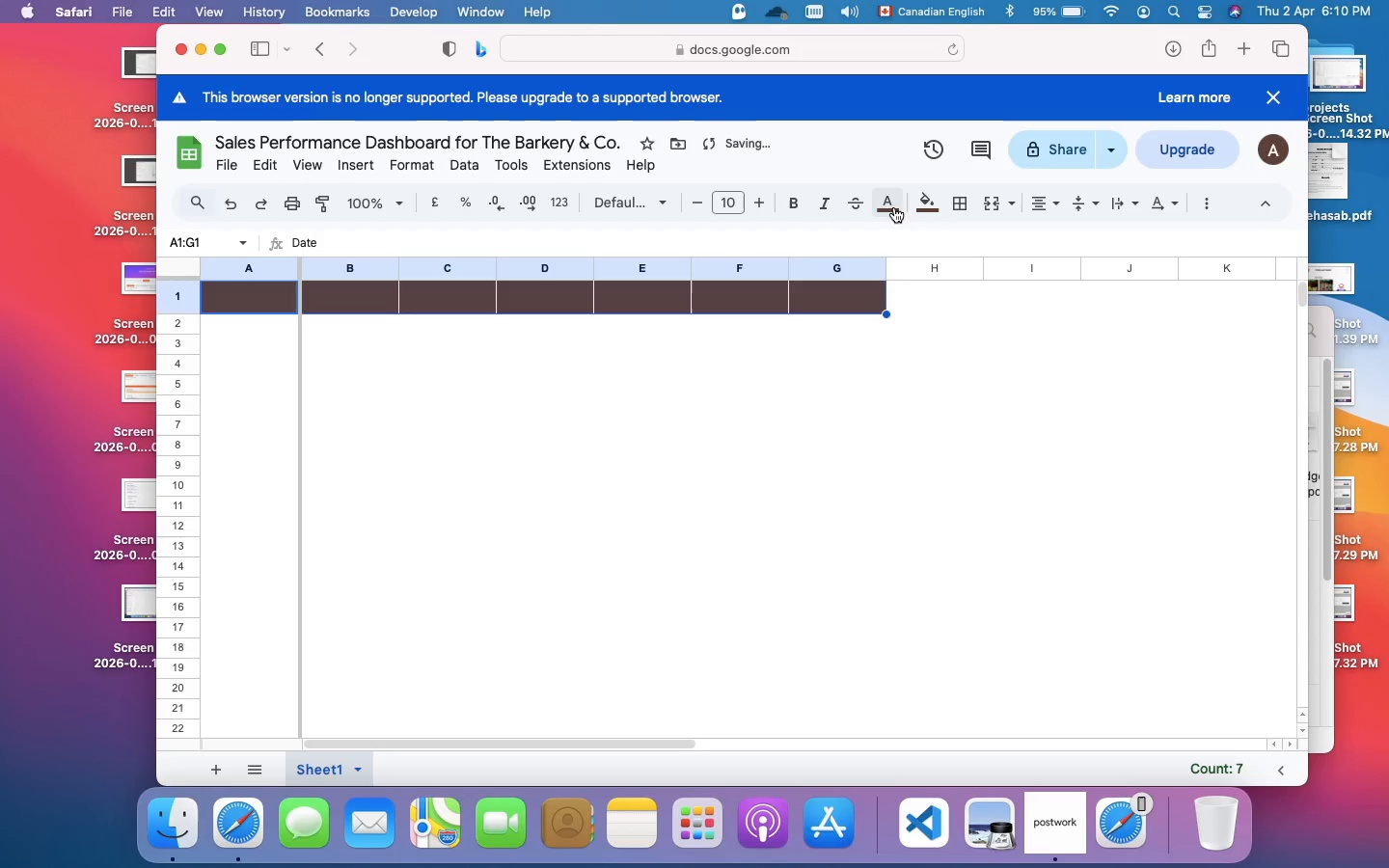 
left_click([891, 203])
 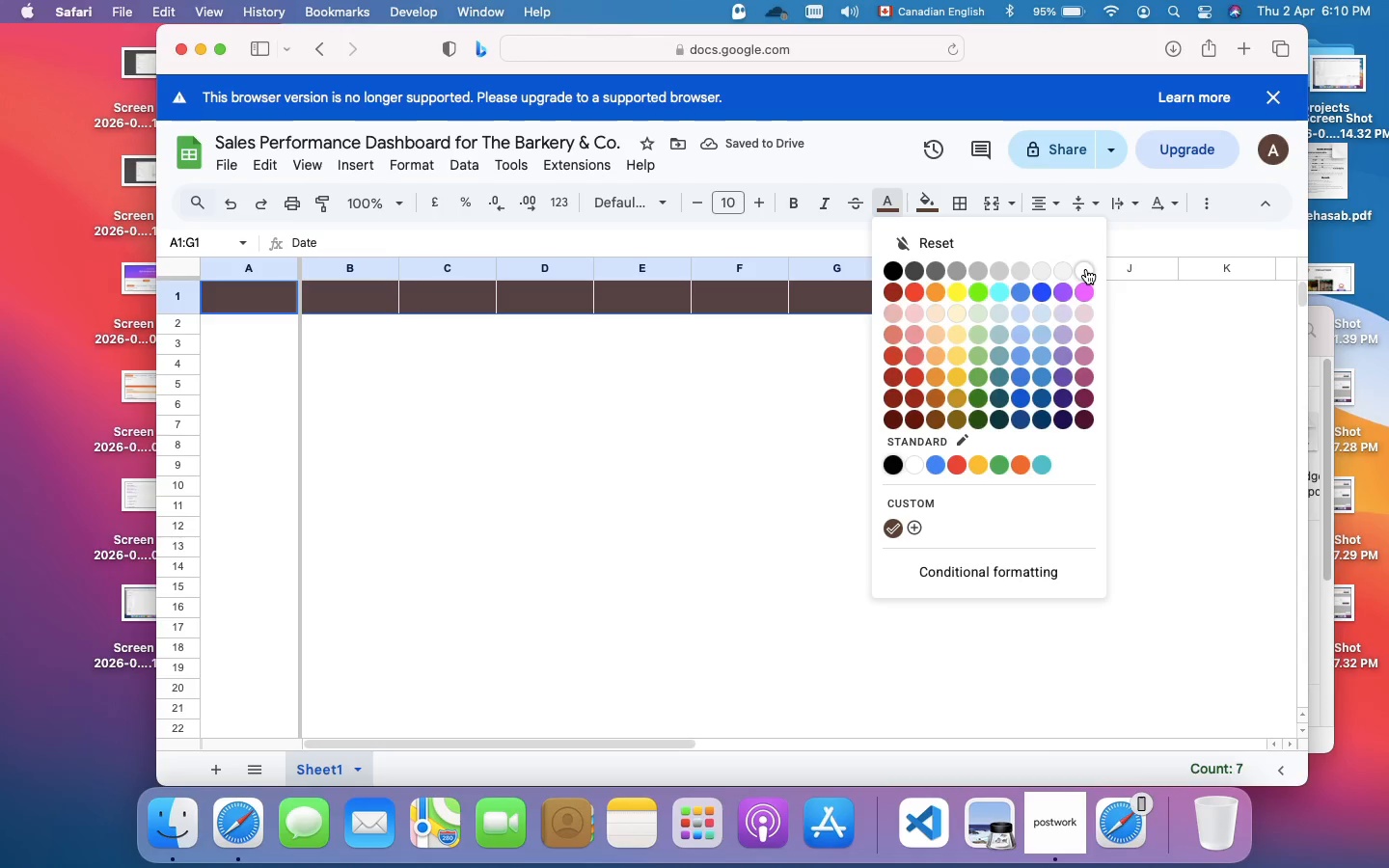 
left_click([1086, 269])
 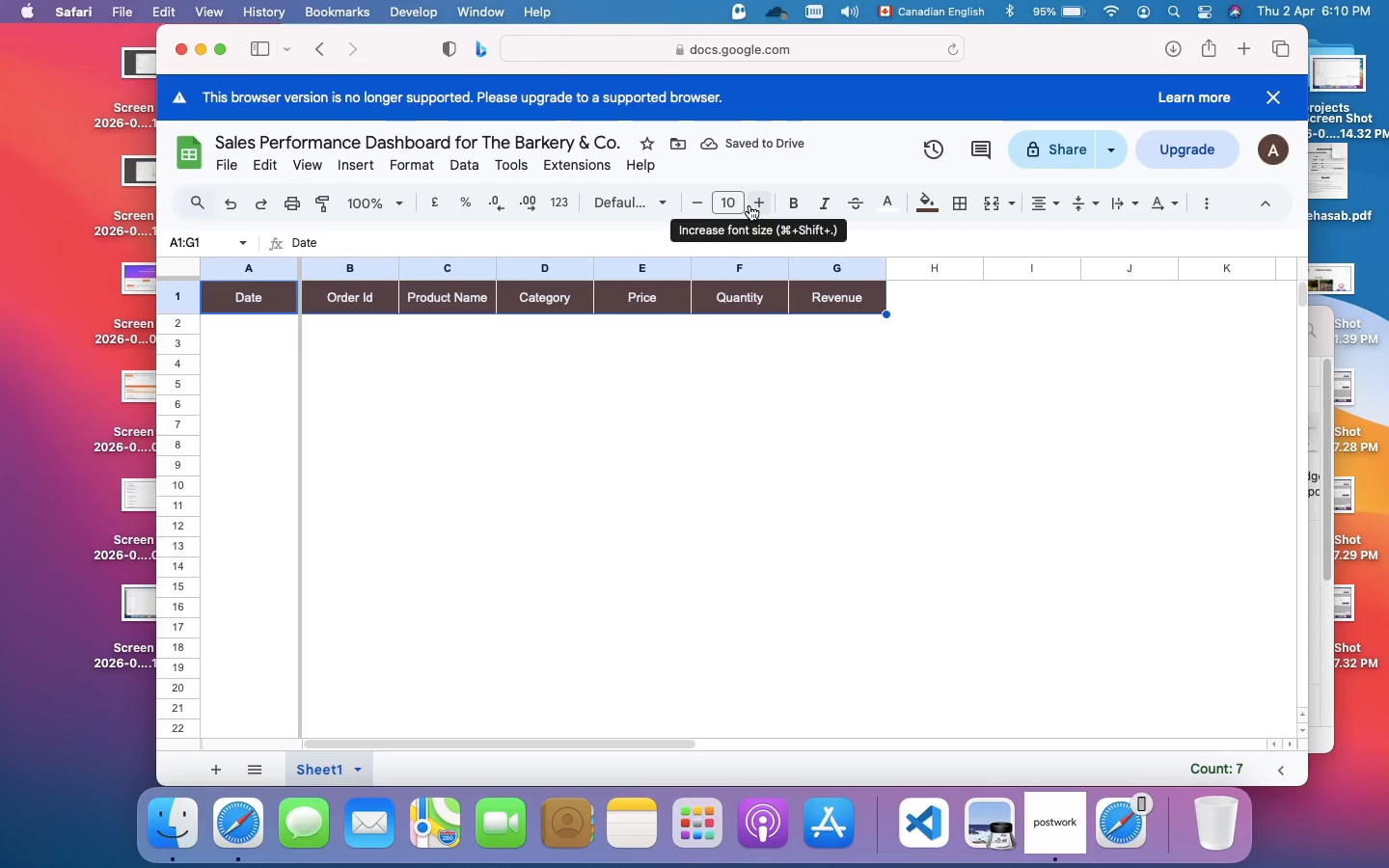 
left_click([657, 196])
 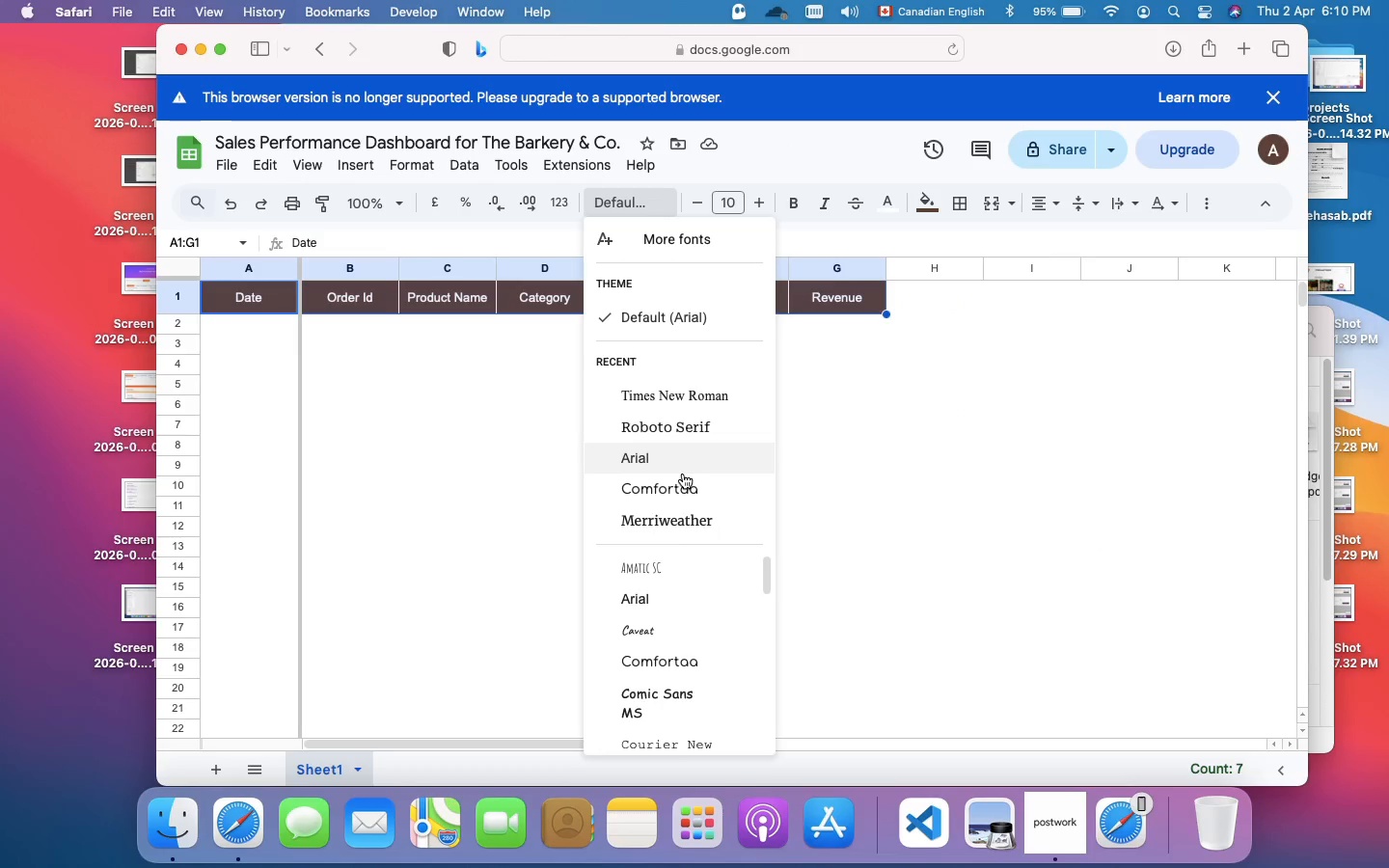 
scroll: coordinate [684, 555], scroll_direction: down, amount: 119.0
 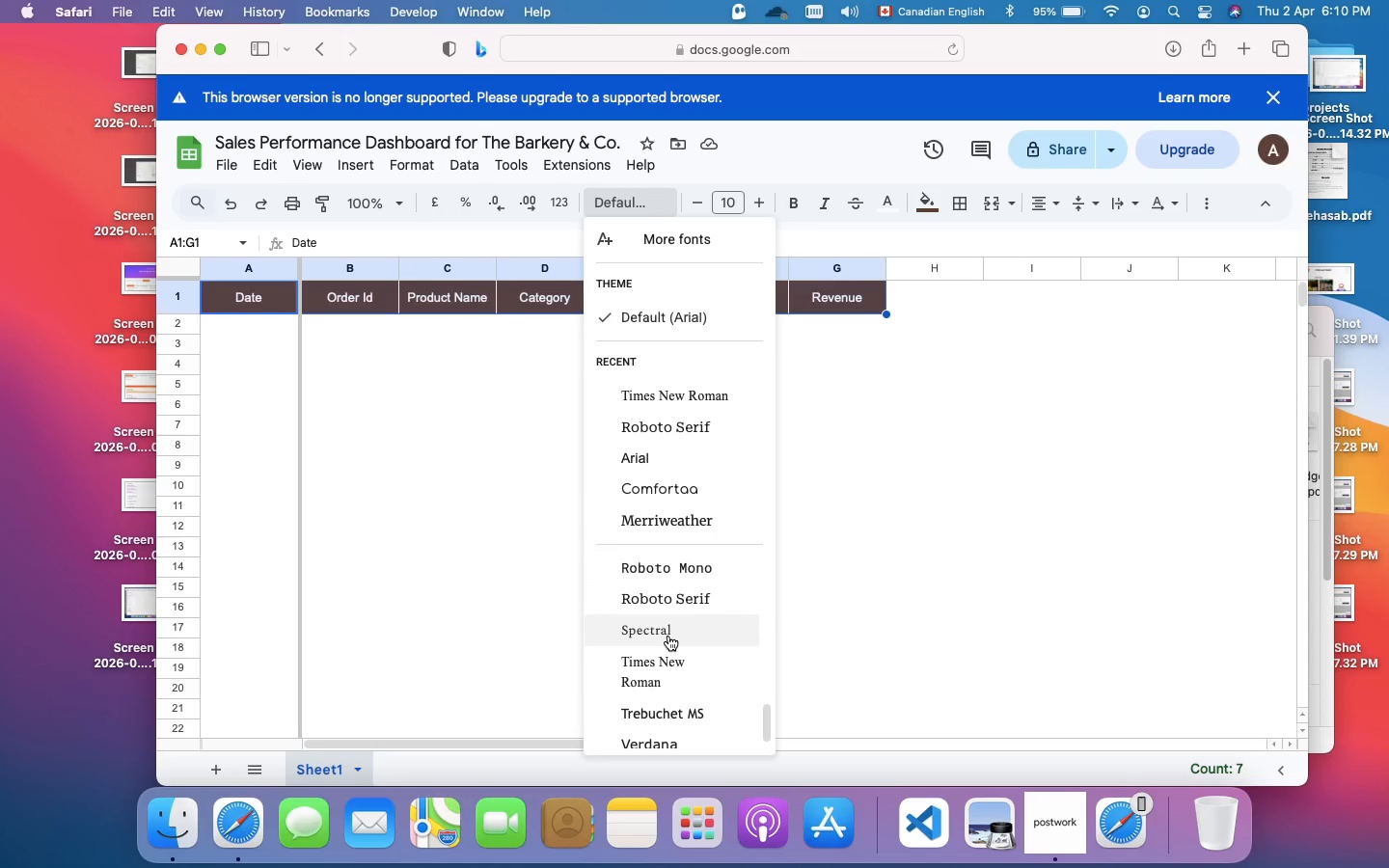 
scroll: coordinate [668, 636], scroll_direction: up, amount: 19.0
 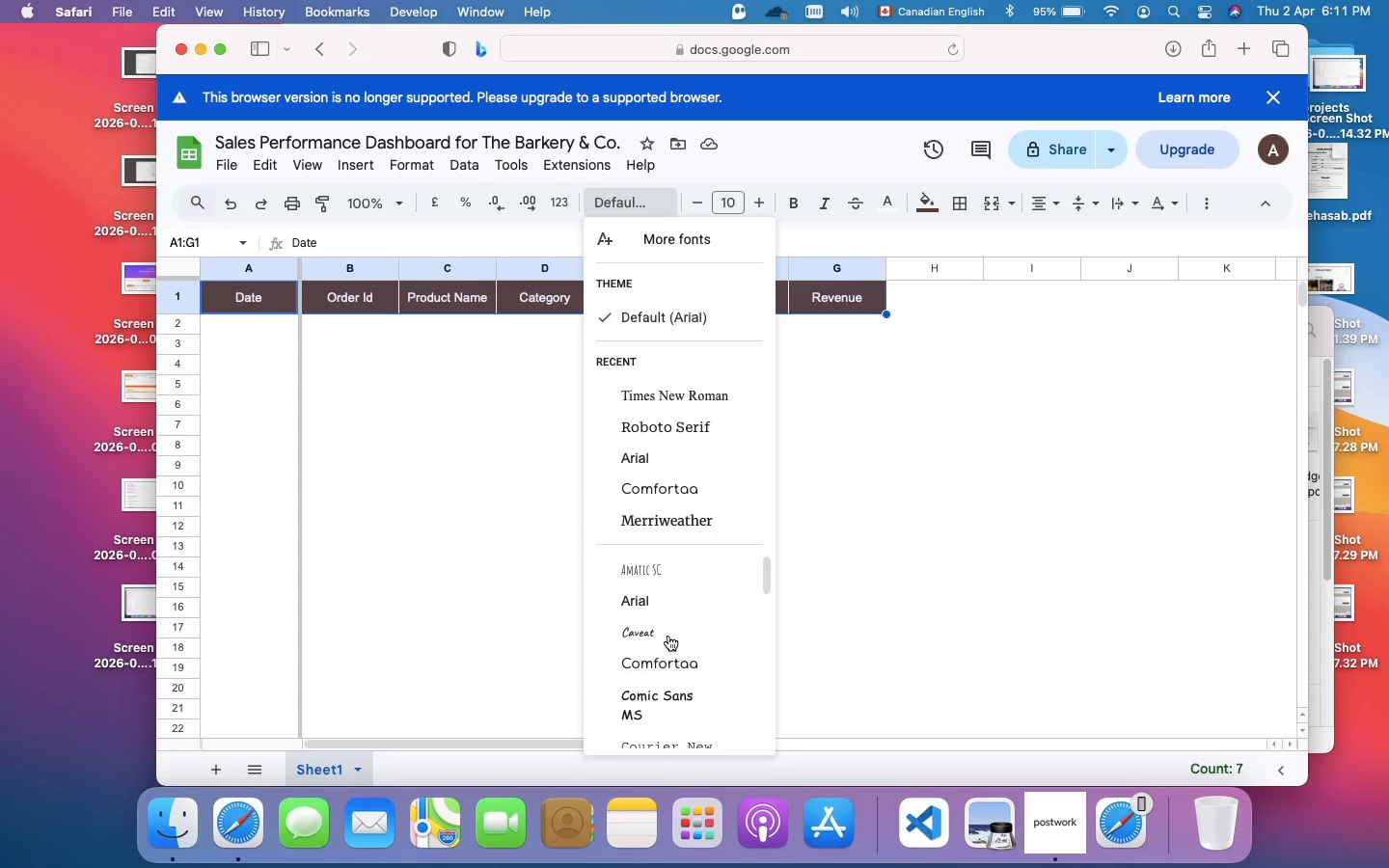 
scroll: coordinate [686, 648], scroll_direction: down, amount: 39.0
 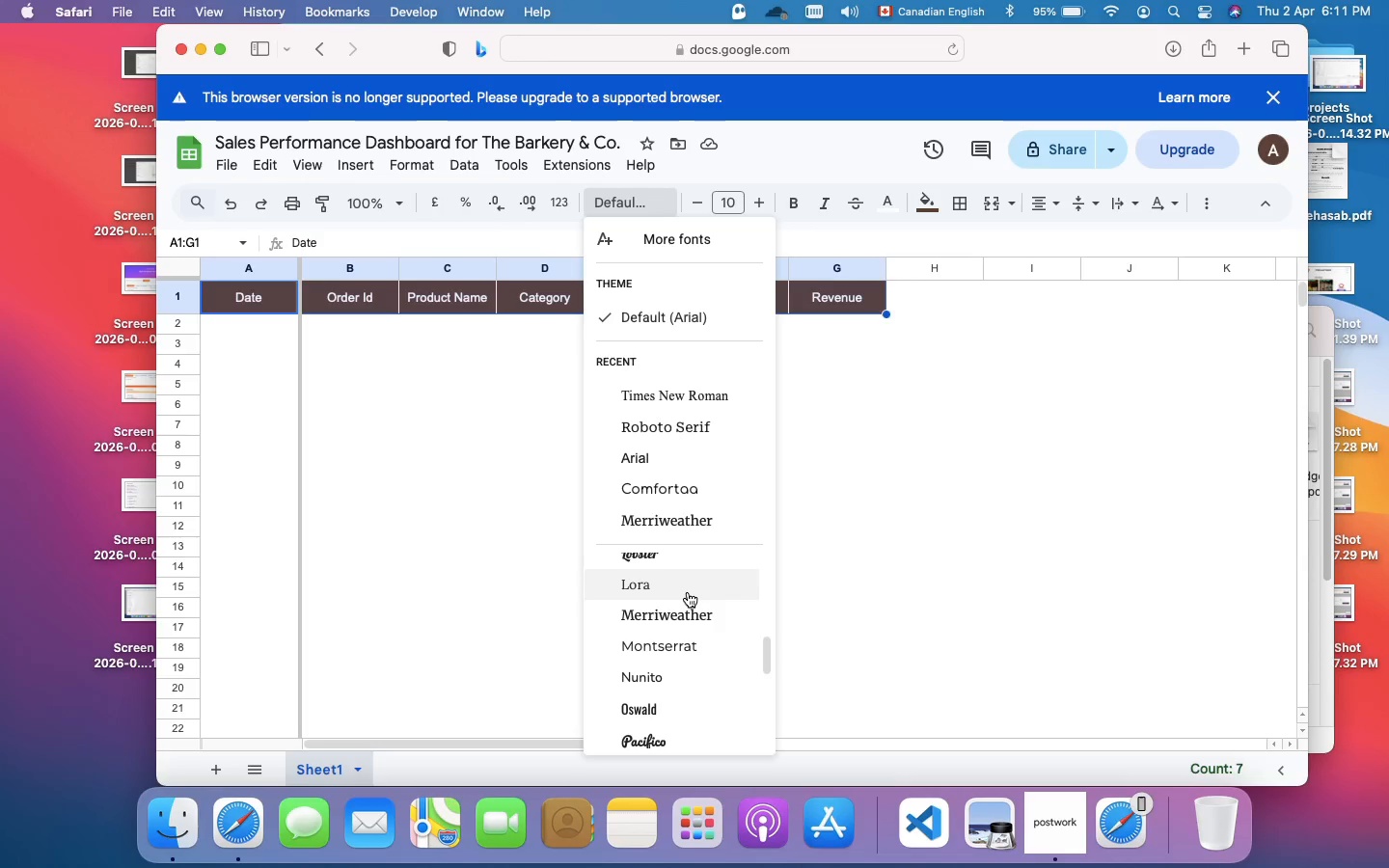 
left_click([688, 592])
 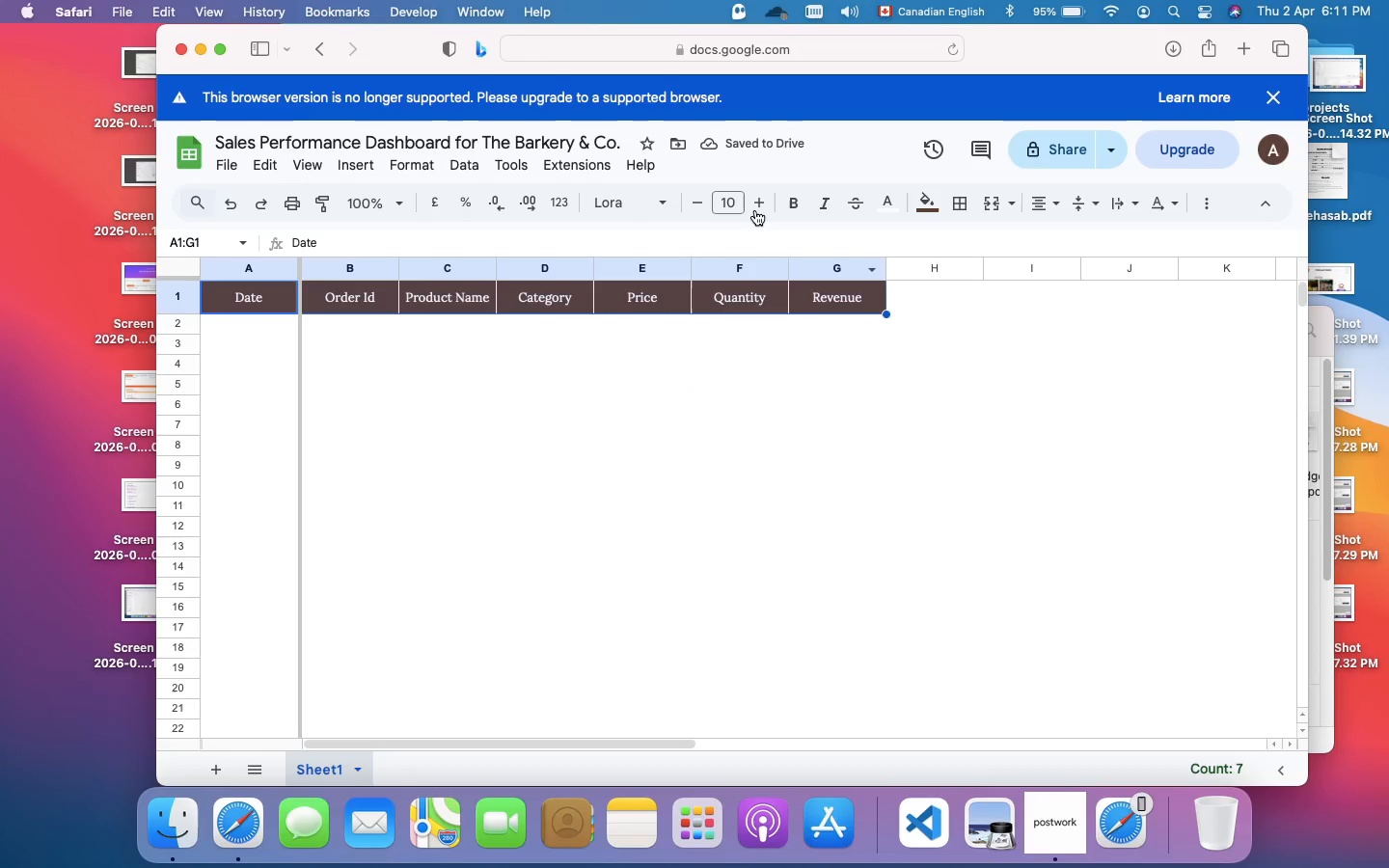 
left_click([755, 208])
 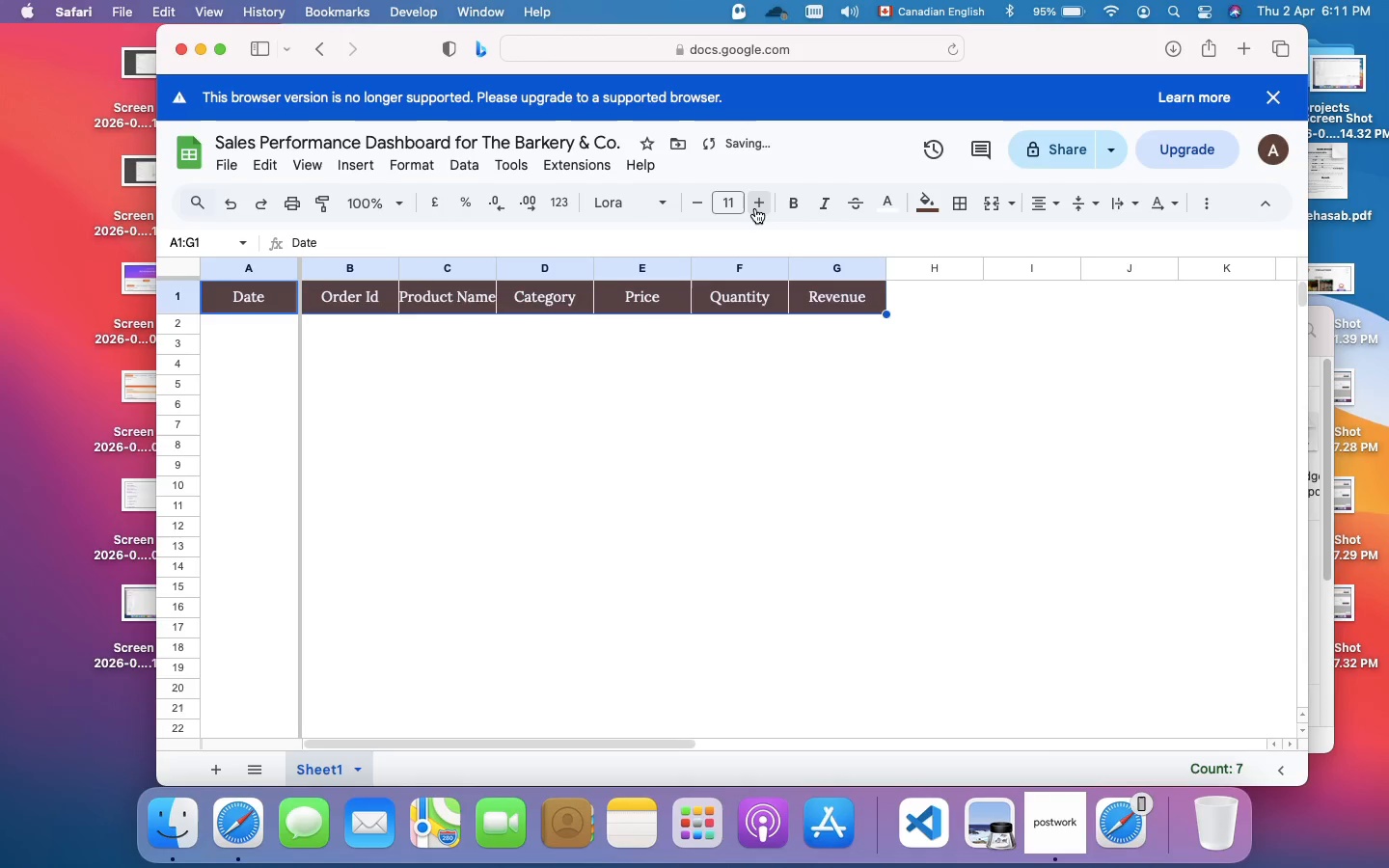 
left_click([755, 208])
 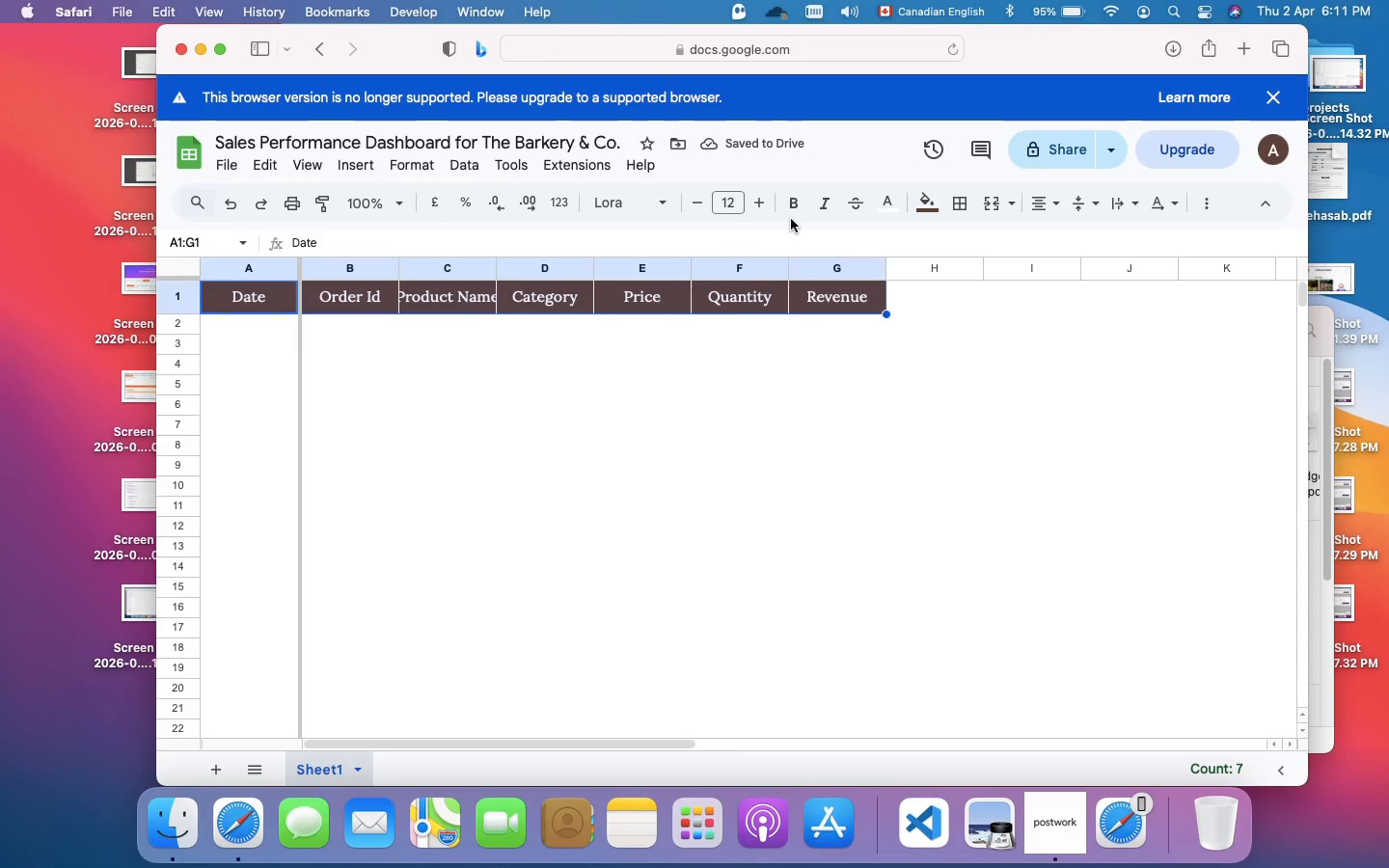 
wait(6.26)
 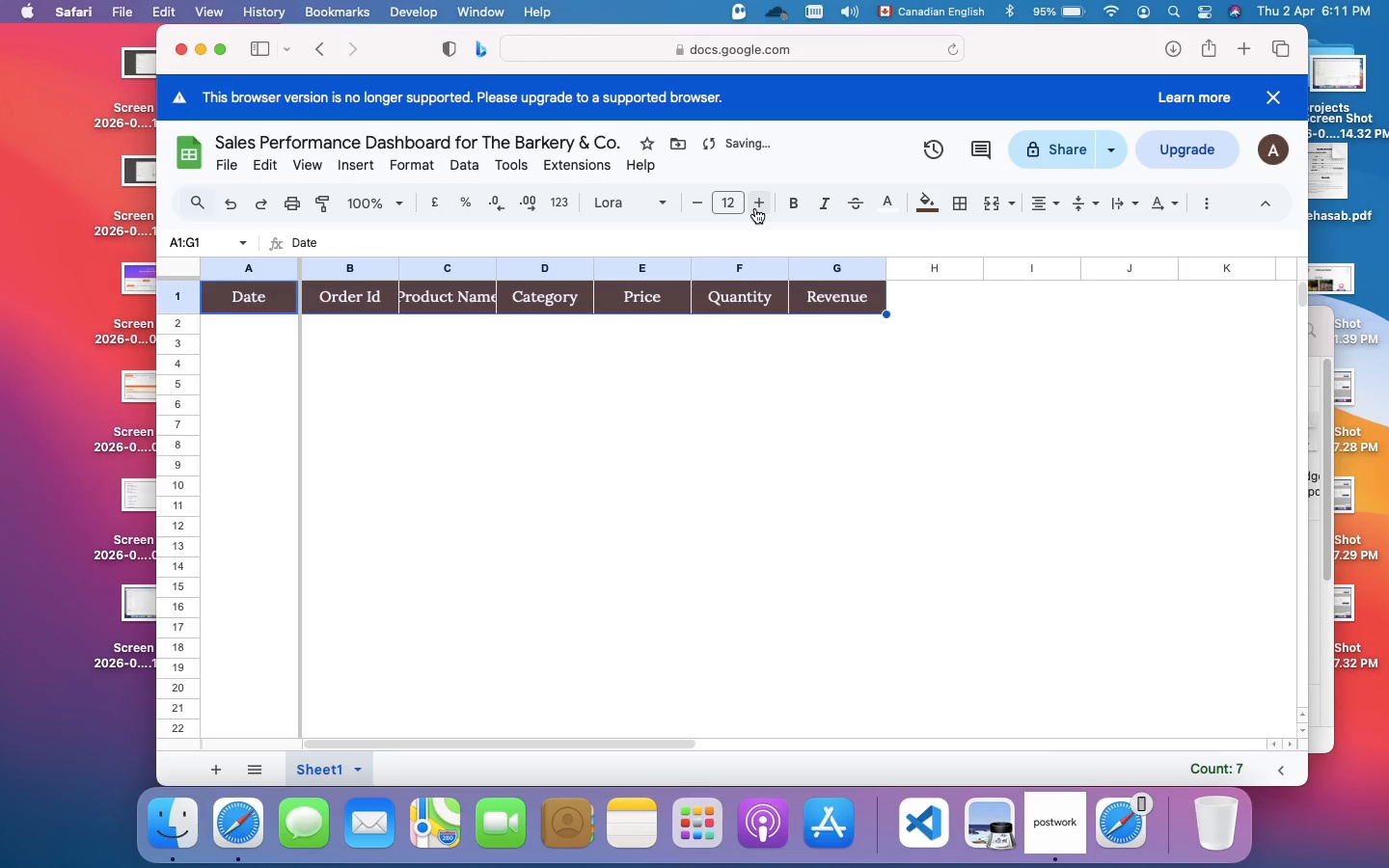 
left_click([972, 211])
 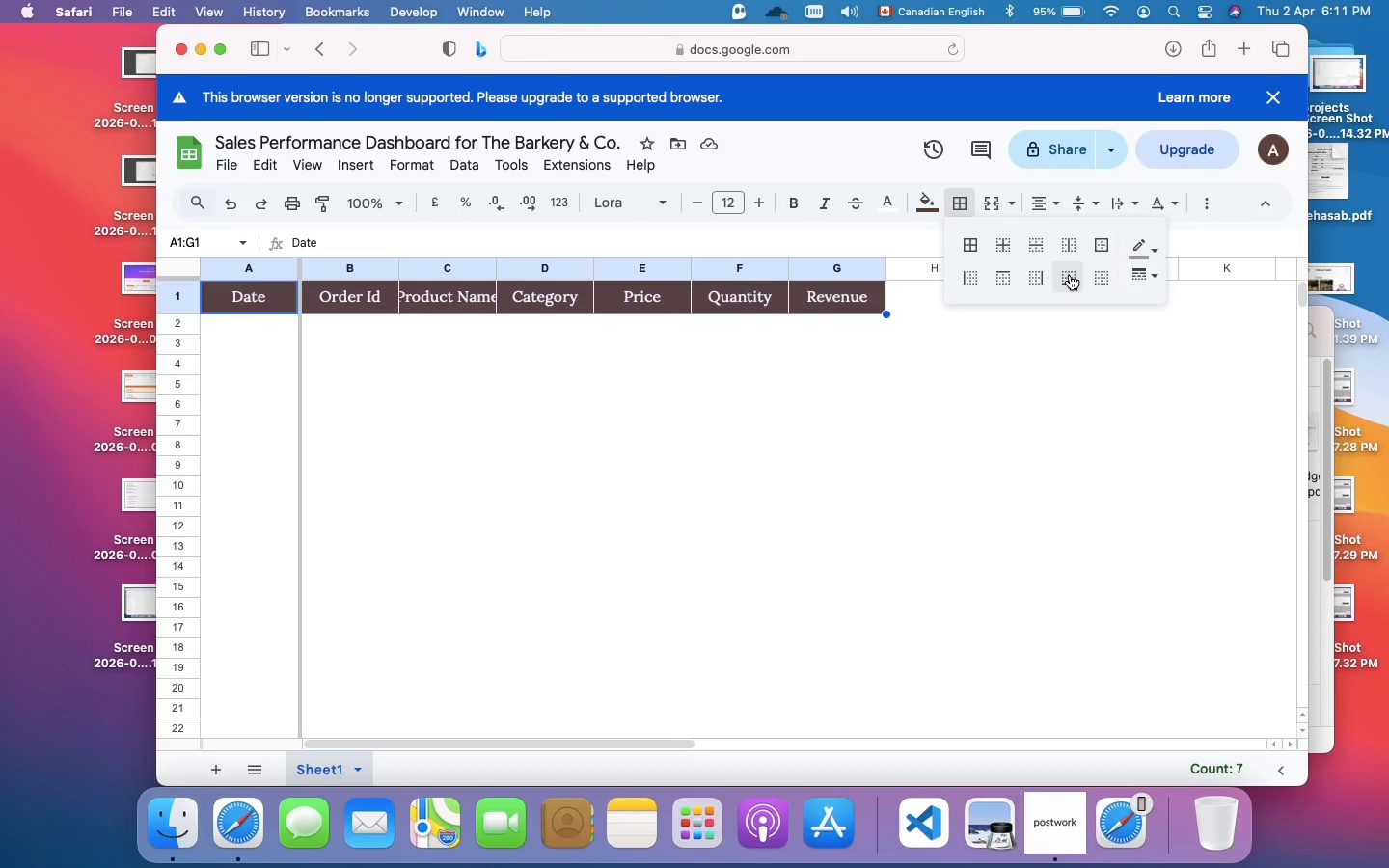 
left_click([1070, 275])
 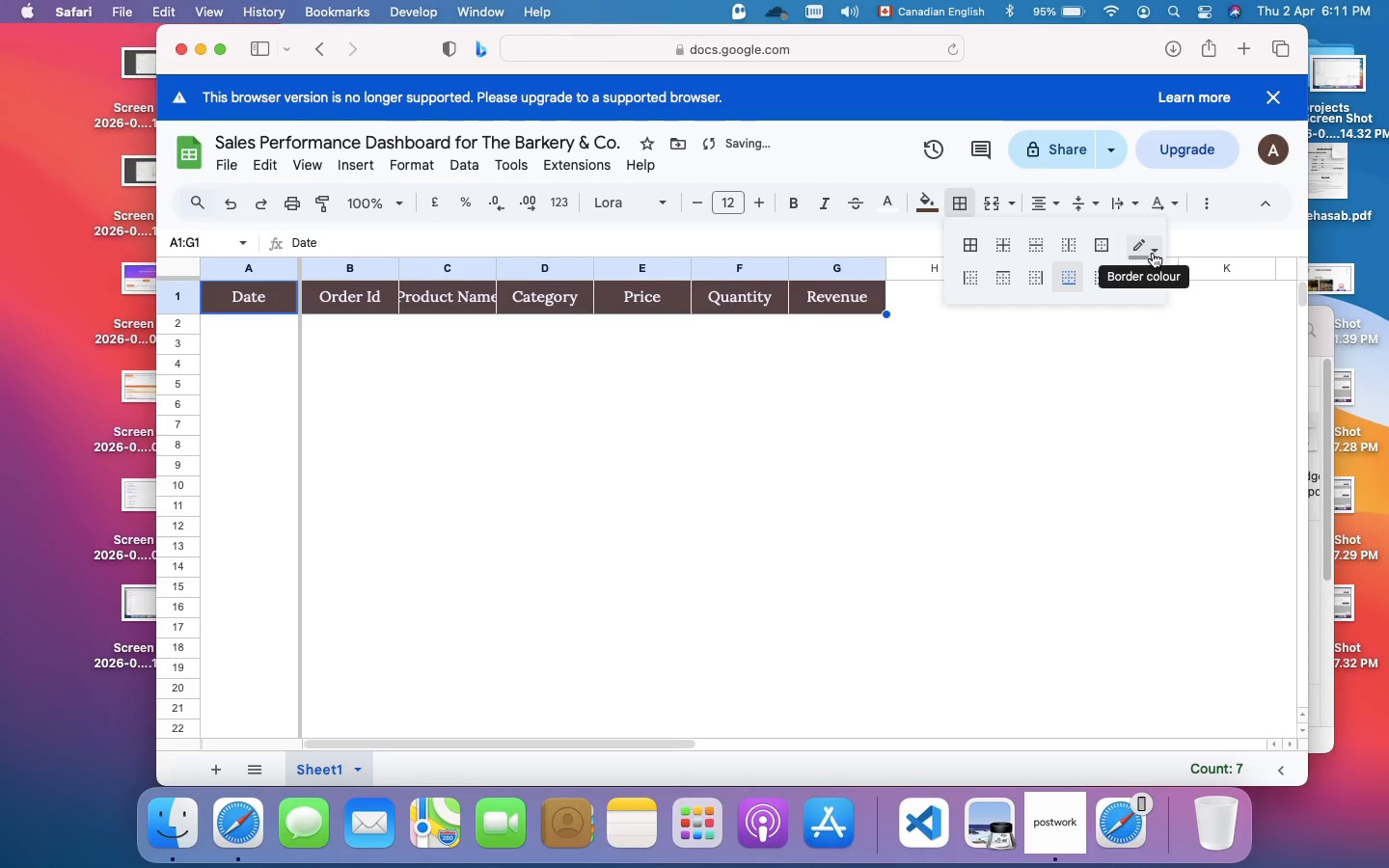 
left_click([1153, 253])
 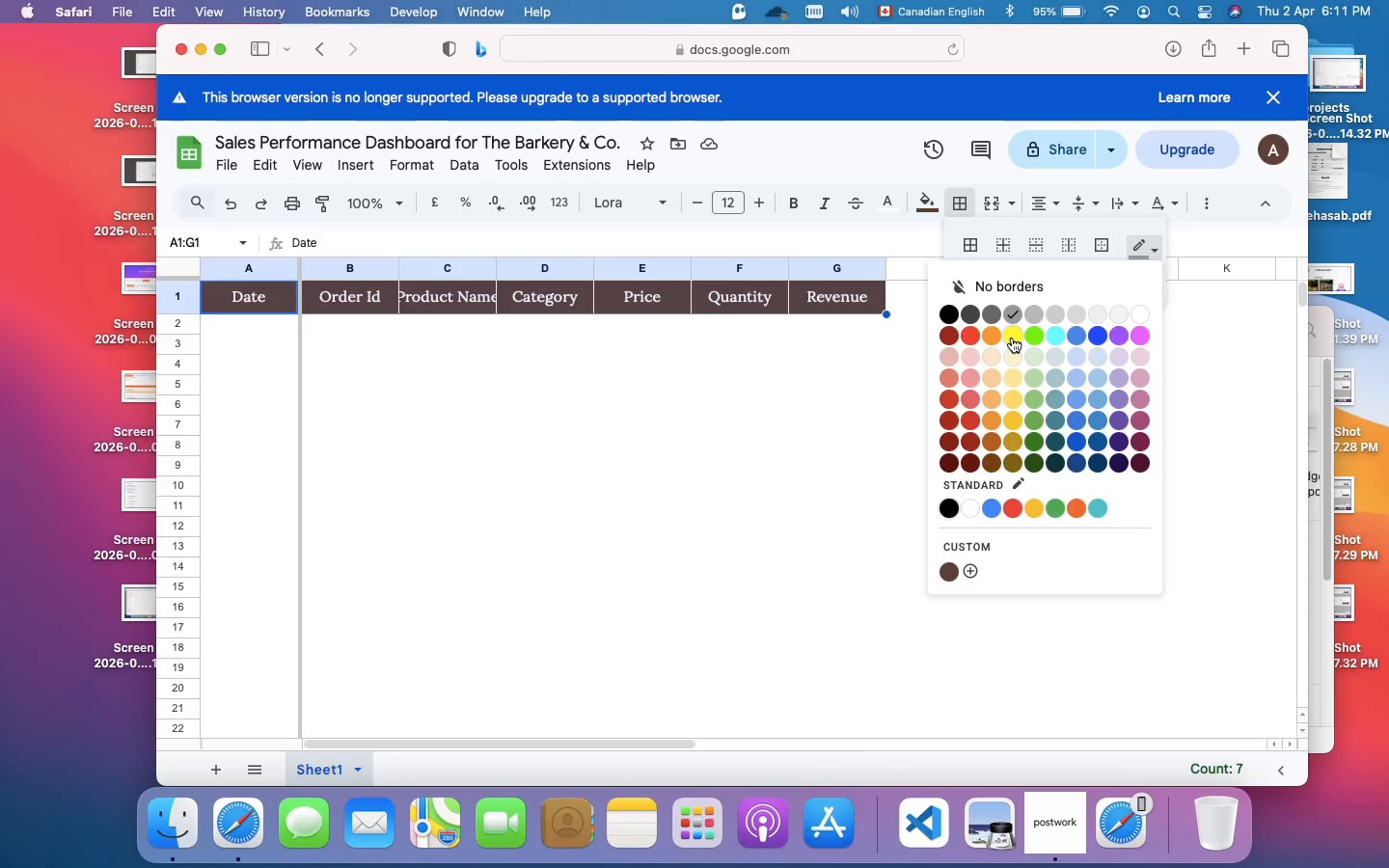 
wait(8.81)
 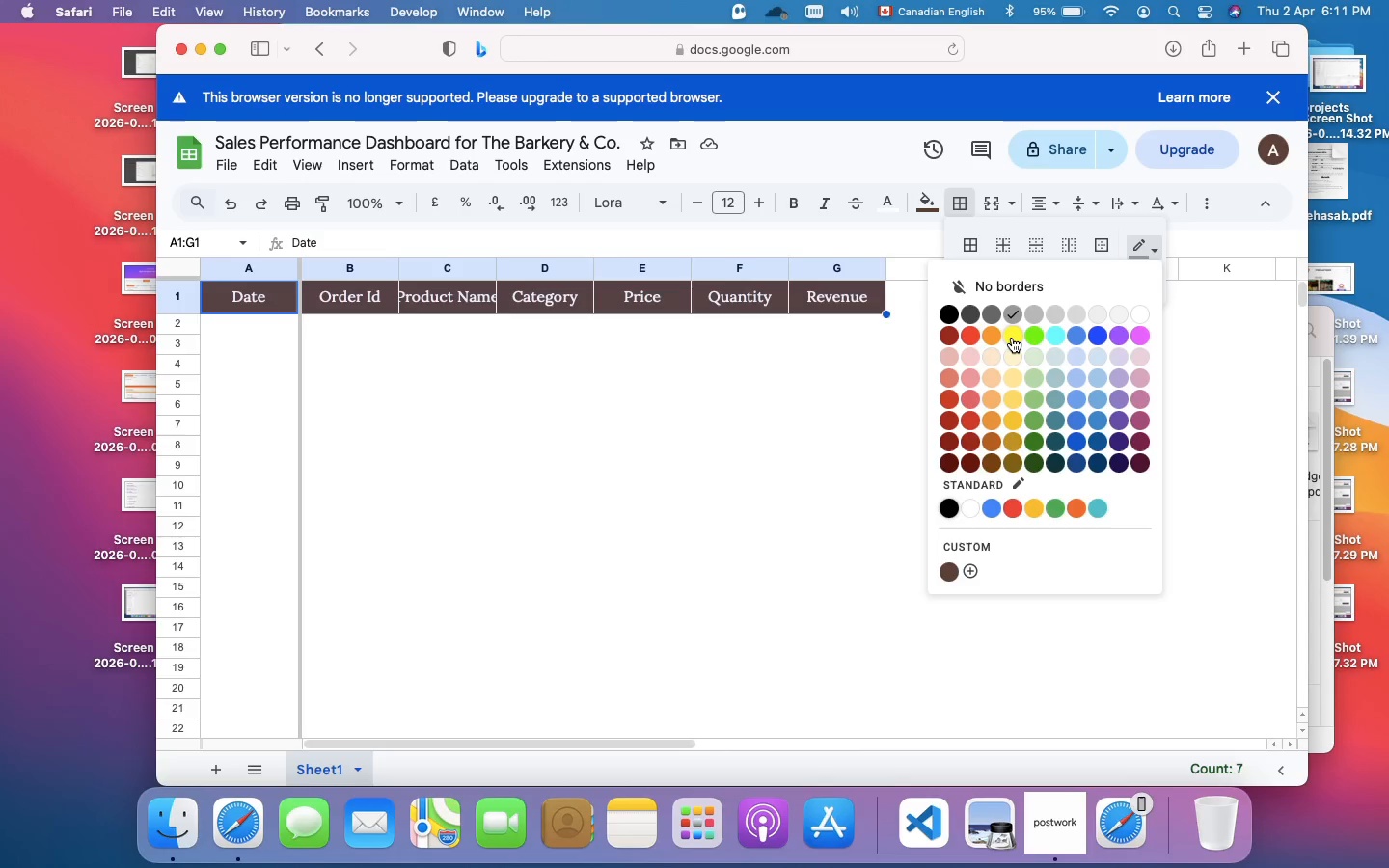 
left_click([973, 572])
 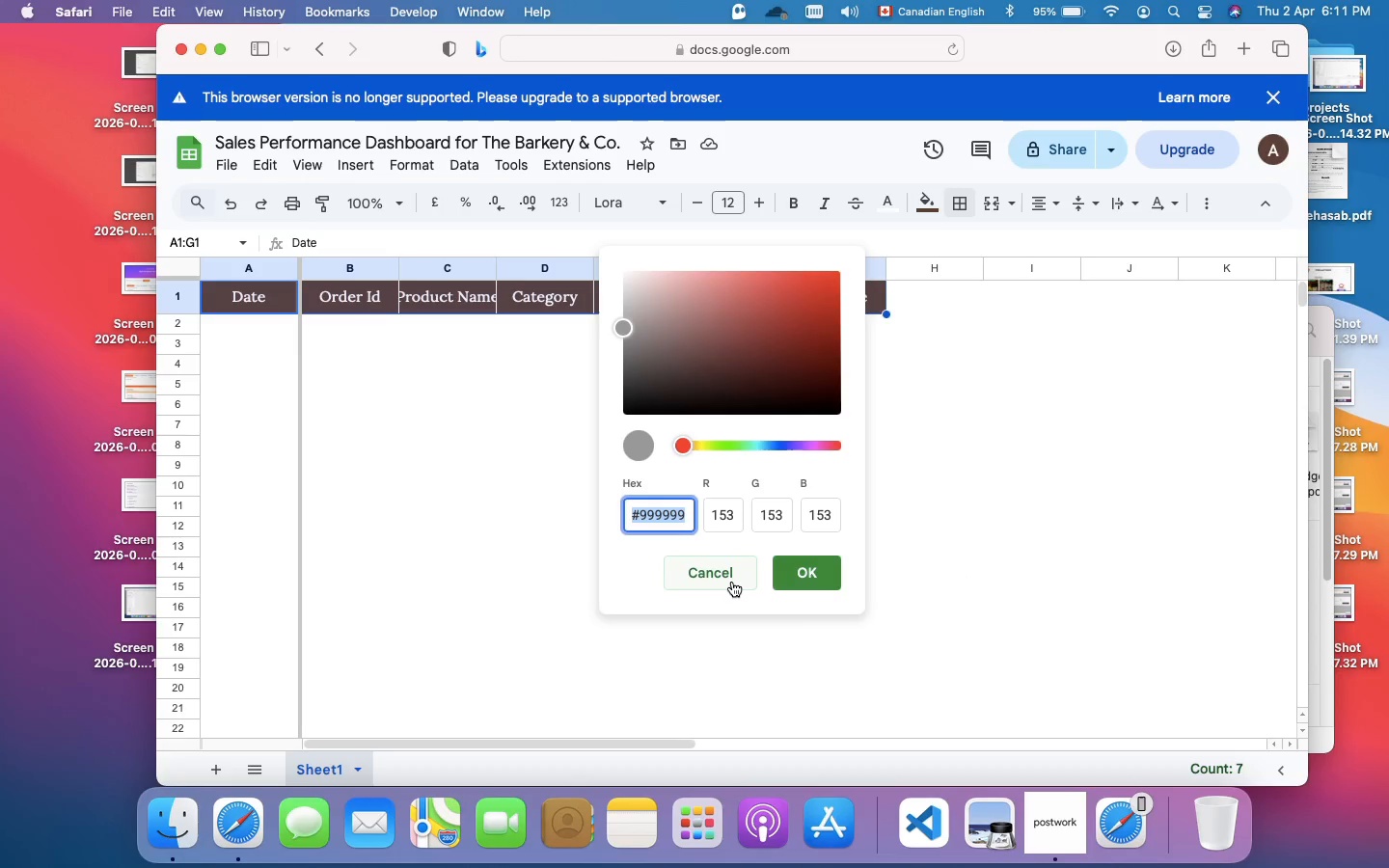 
wait(21.41)
 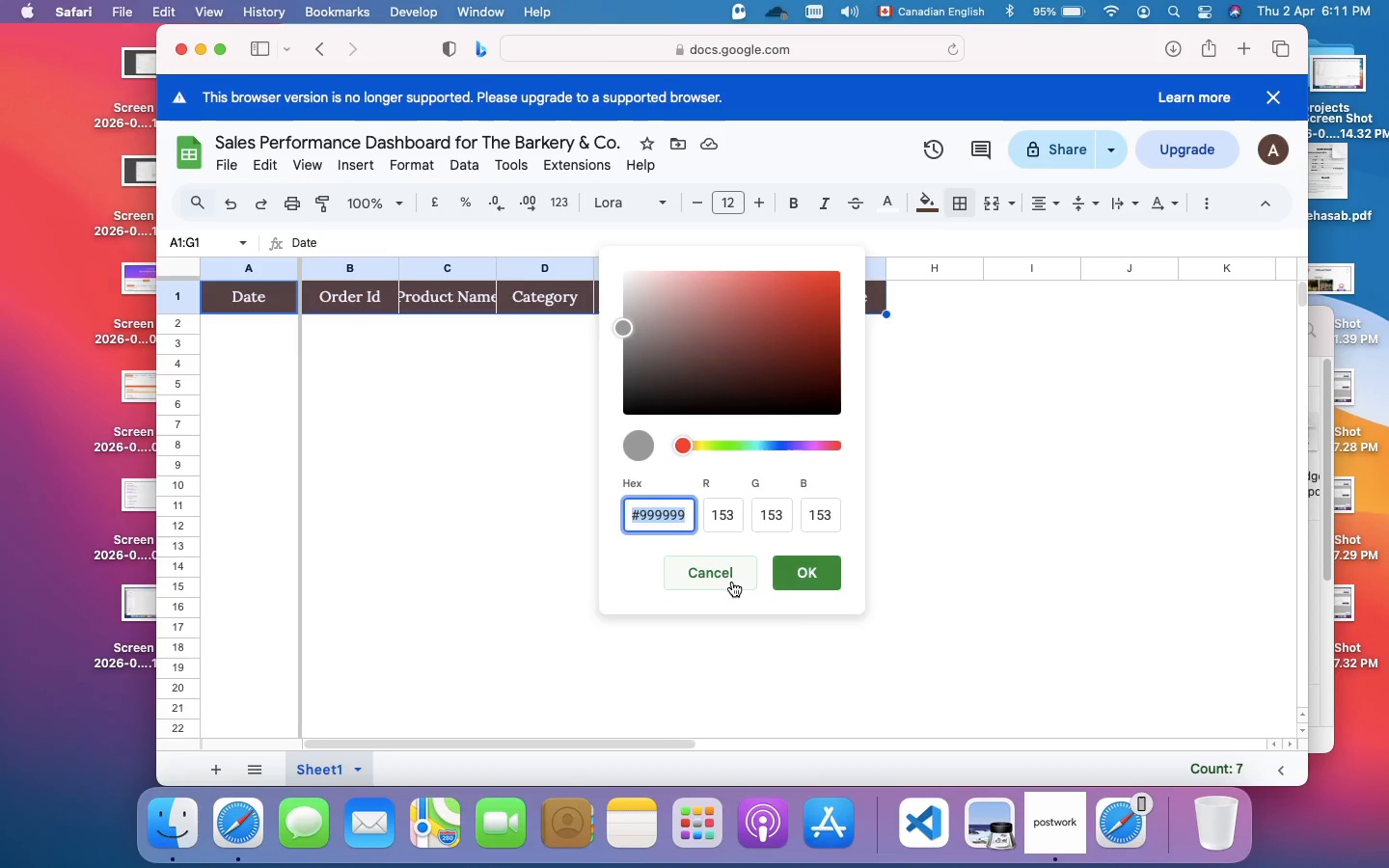 
left_click([712, 582])
 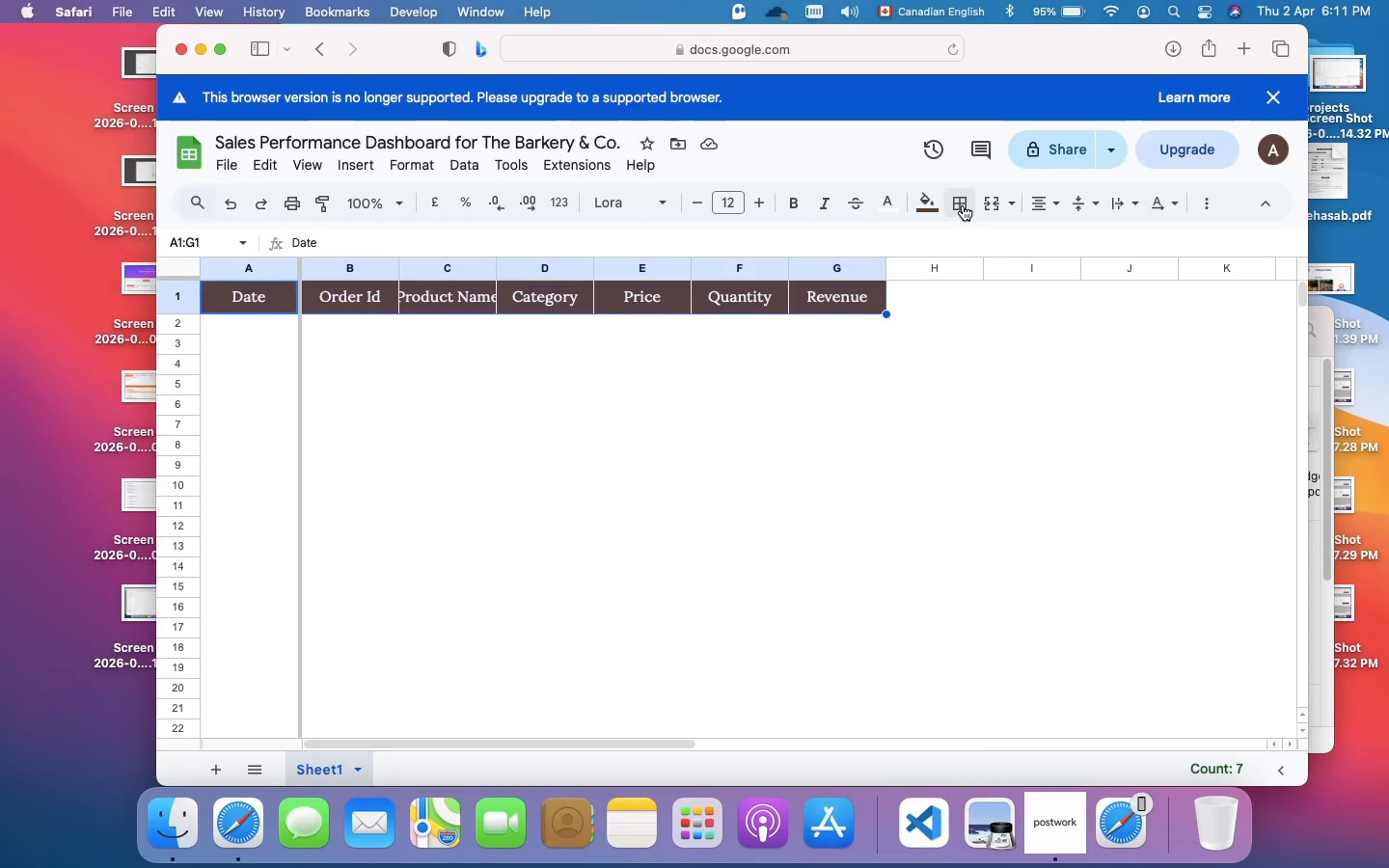 
left_click([963, 205])
 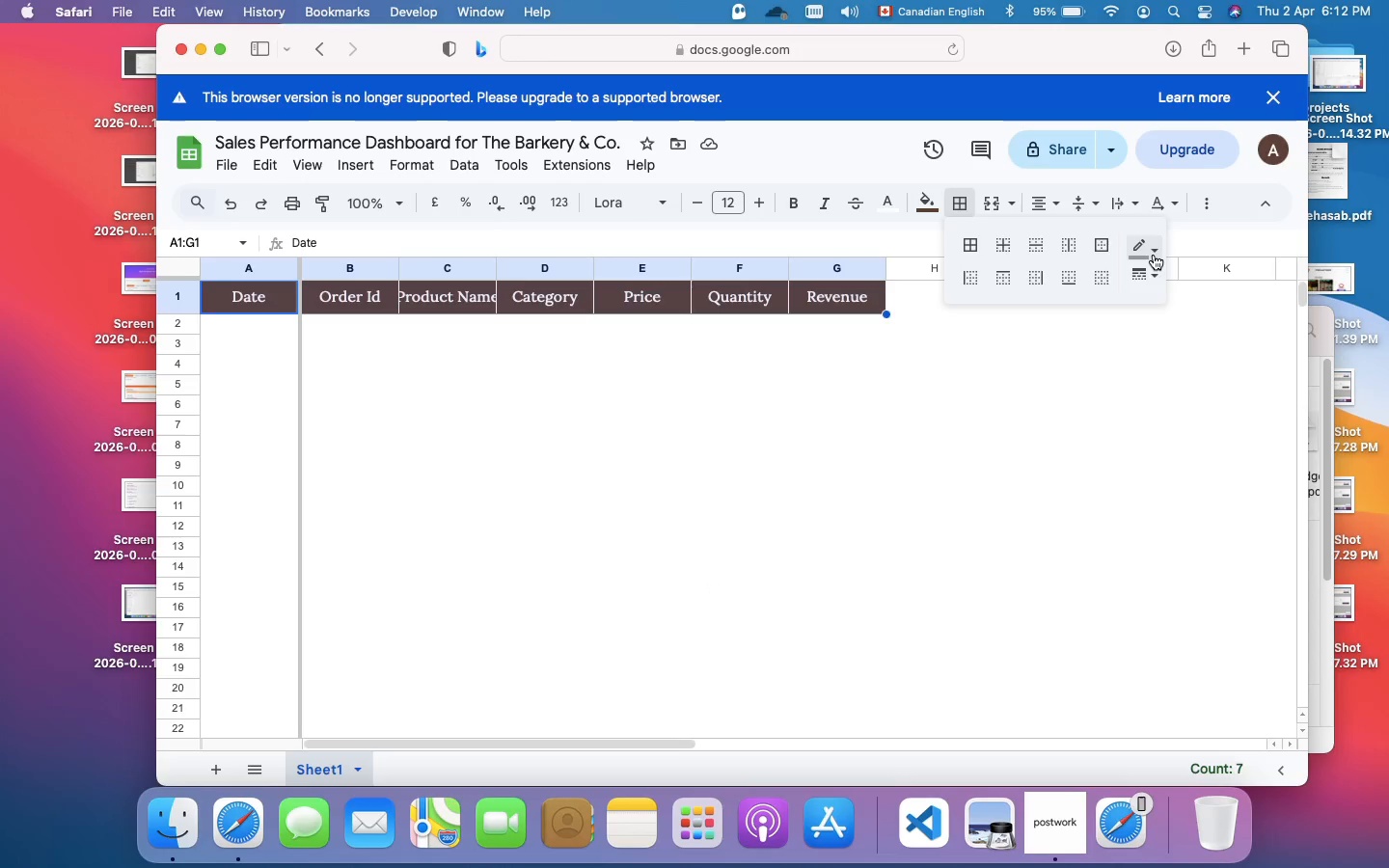 
left_click([1154, 255])
 